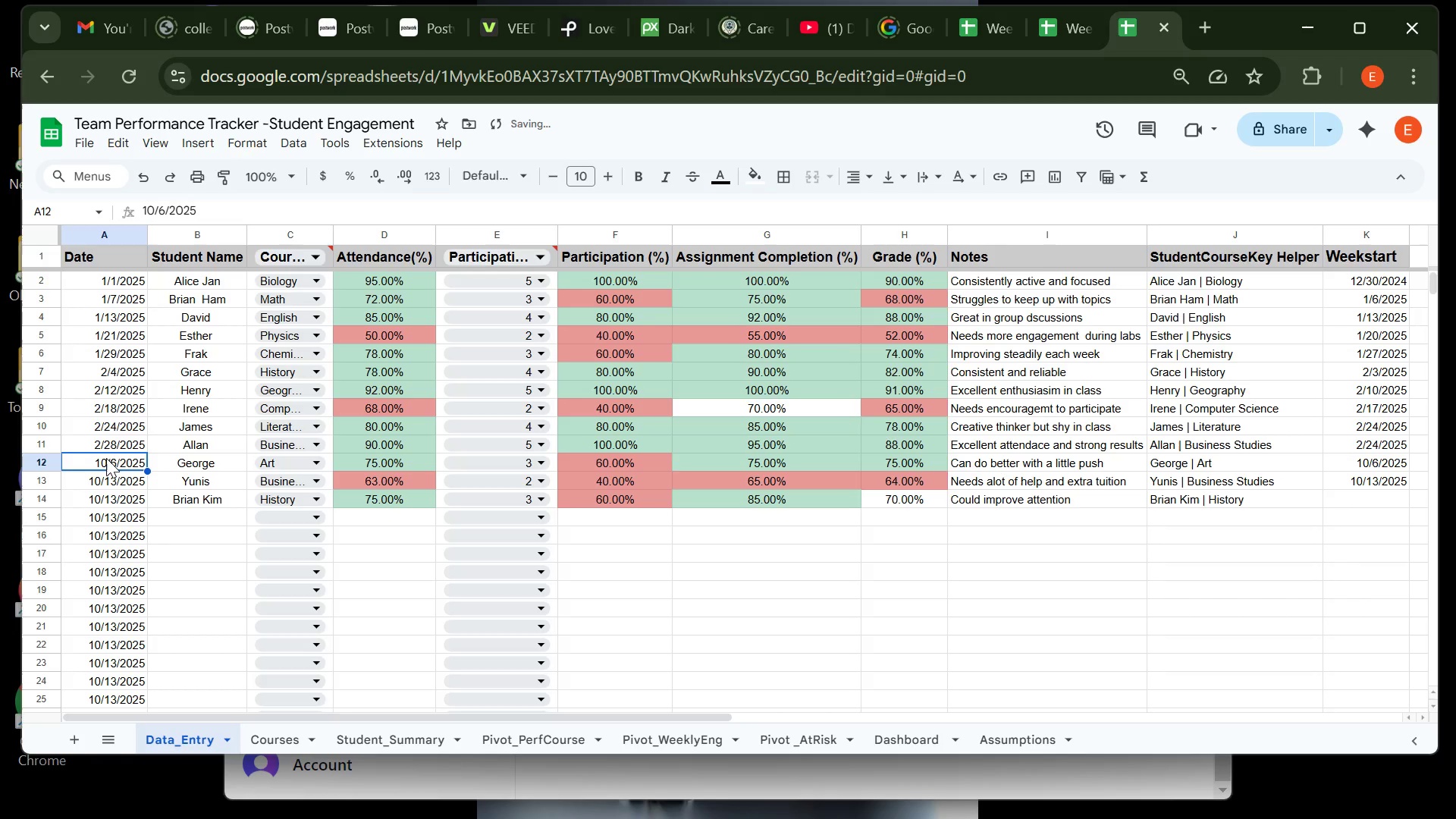 
double_click([106, 458])
 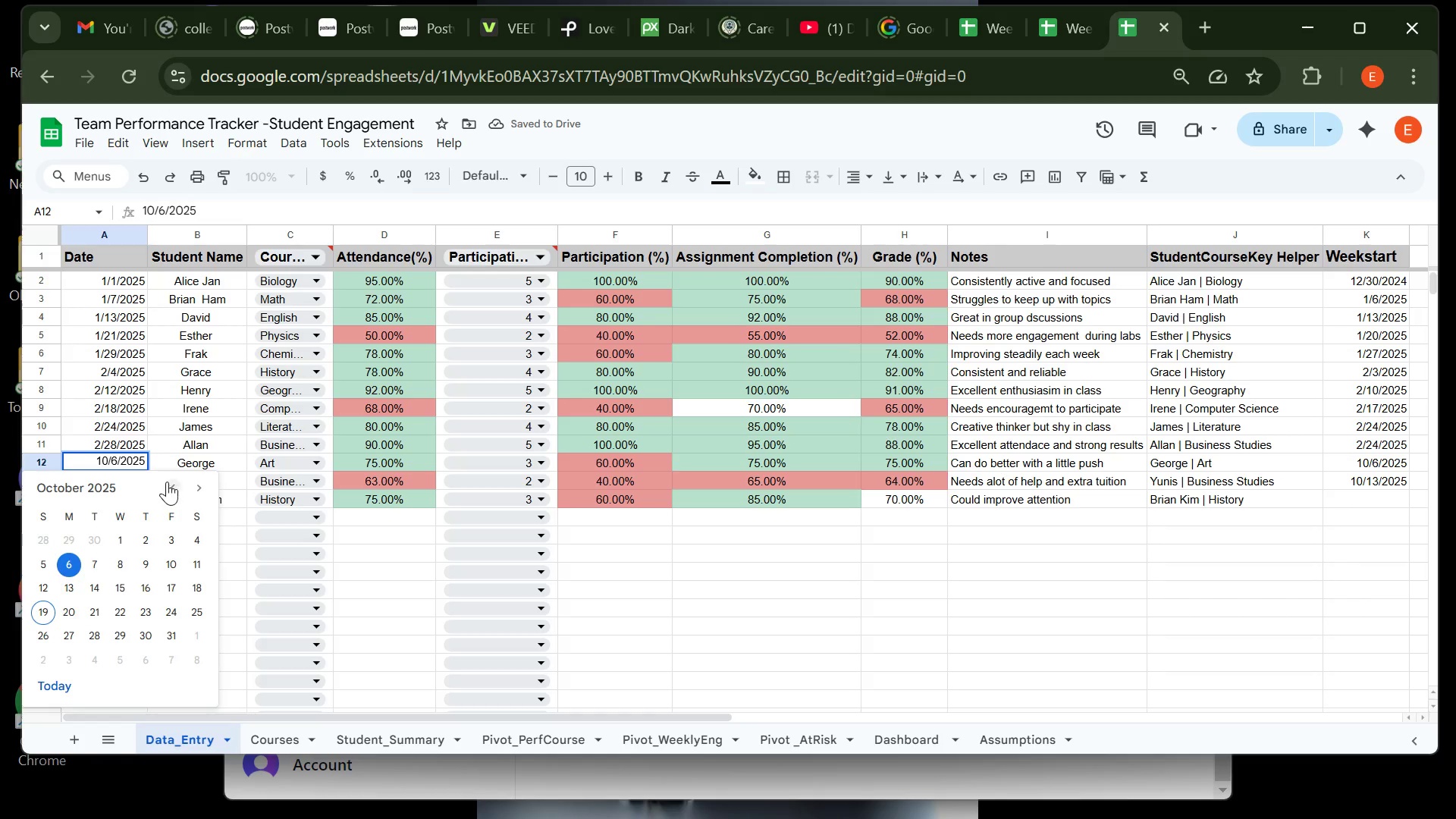 
left_click([167, 482])
 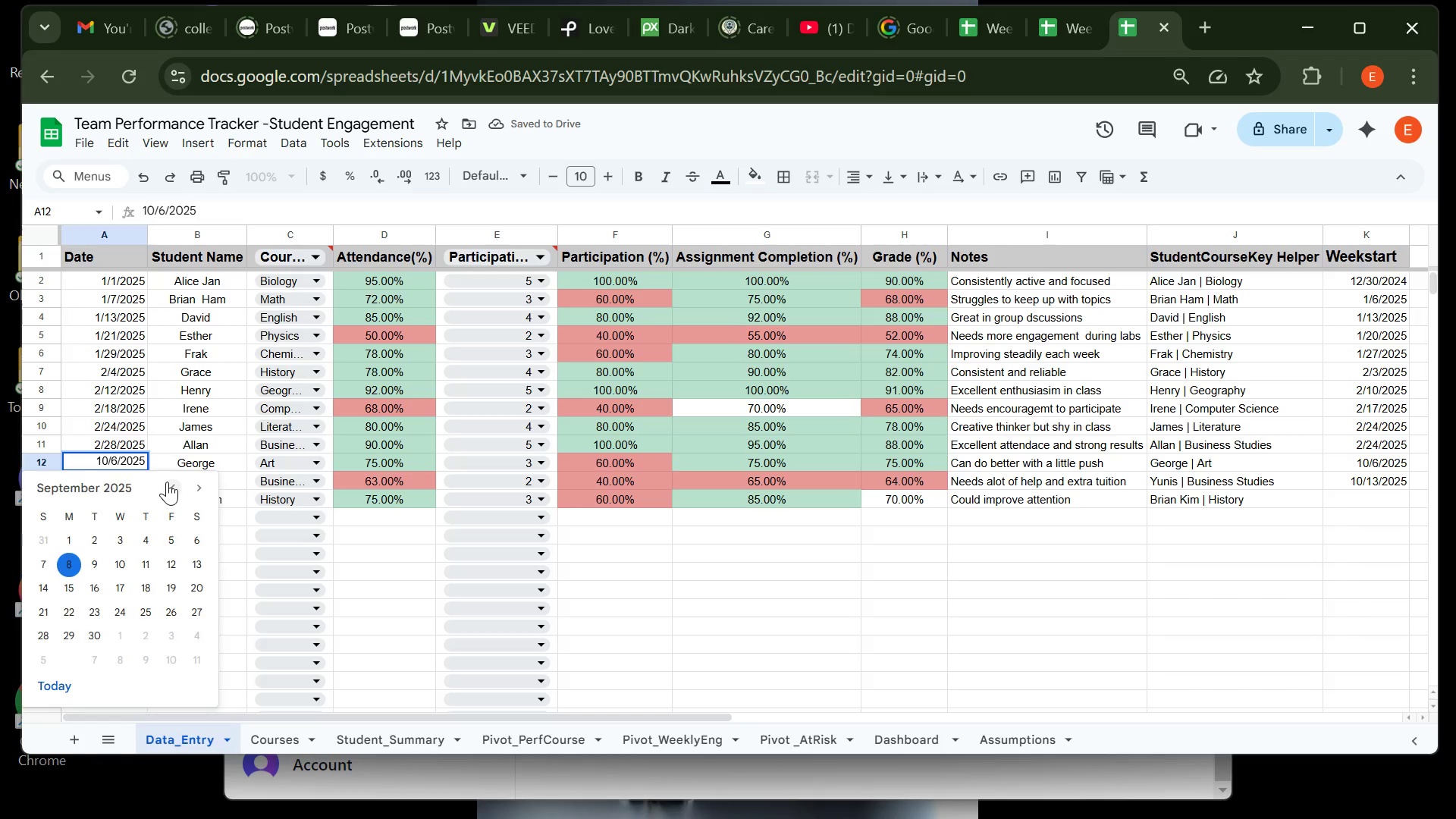 
triple_click([167, 482])
 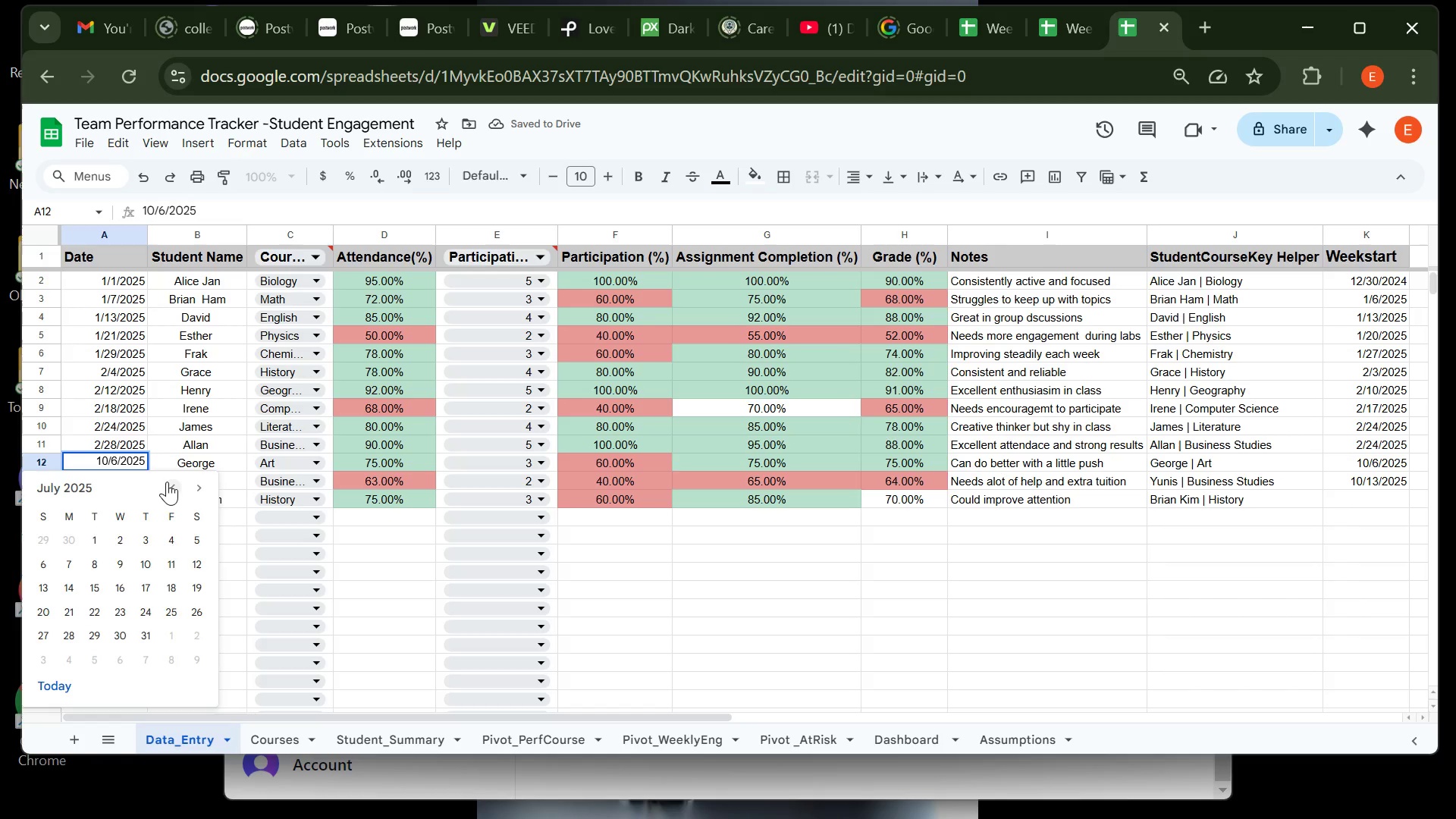 
triple_click([167, 482])
 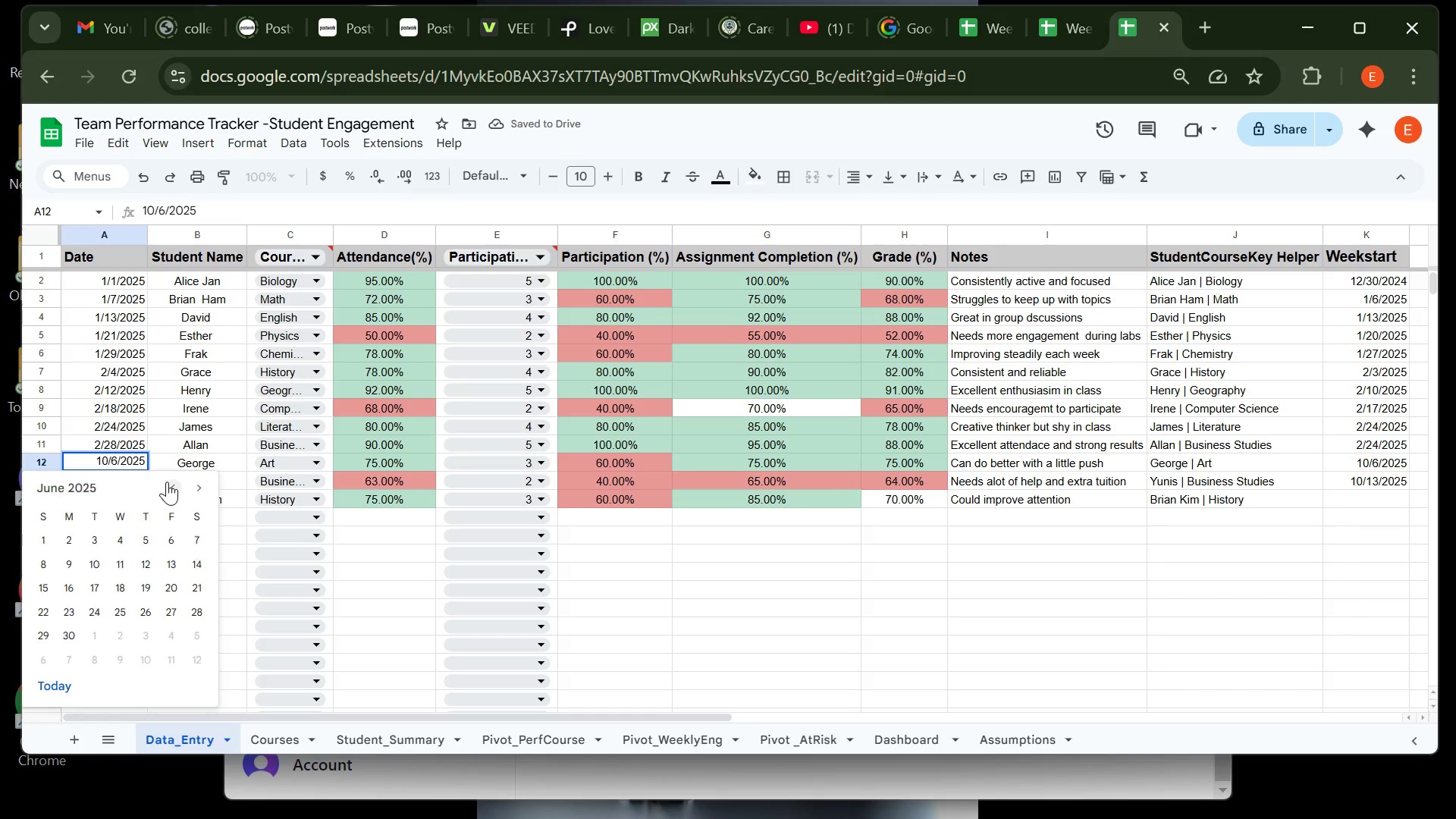 
triple_click([167, 482])
 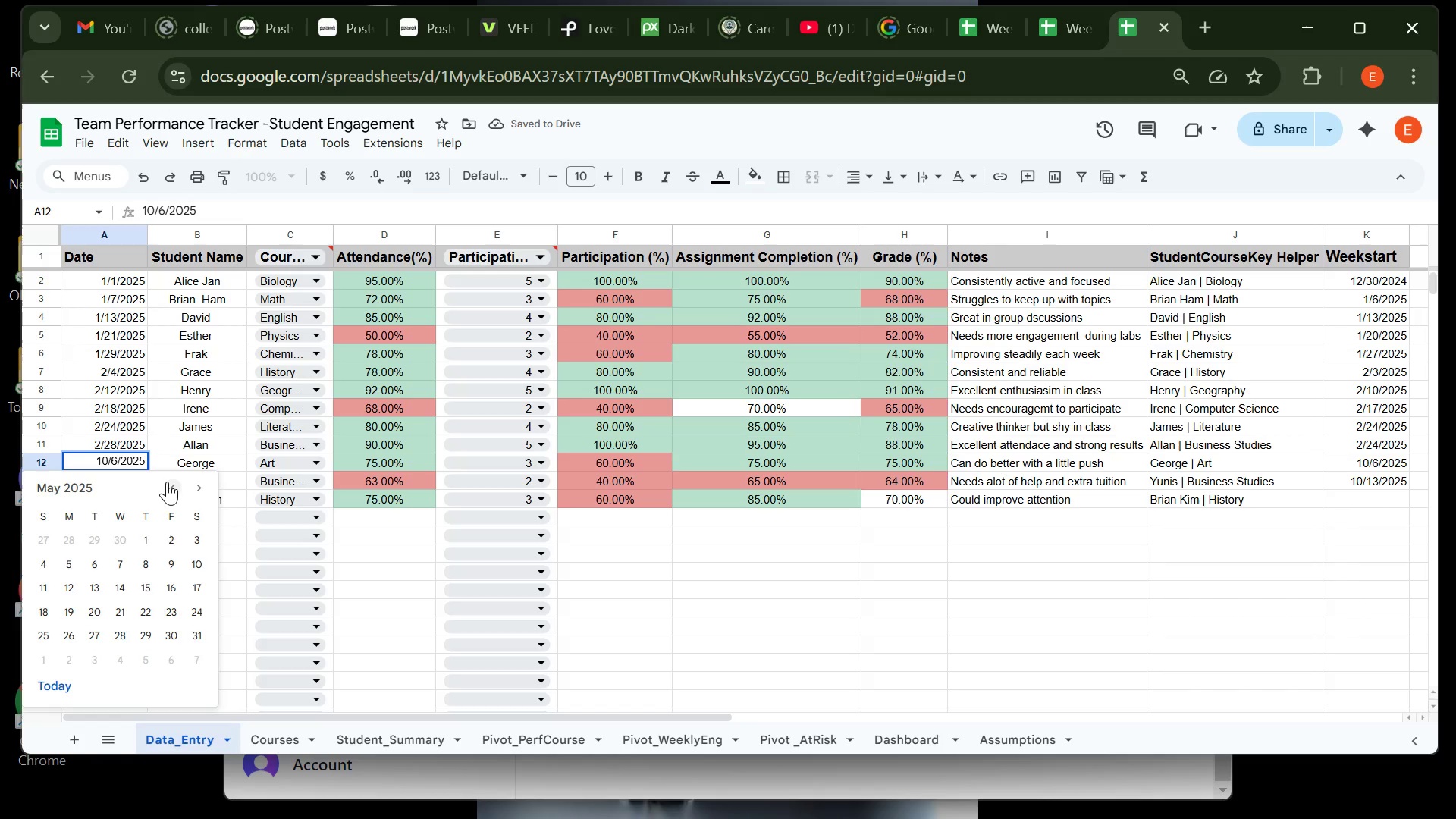 
triple_click([167, 482])
 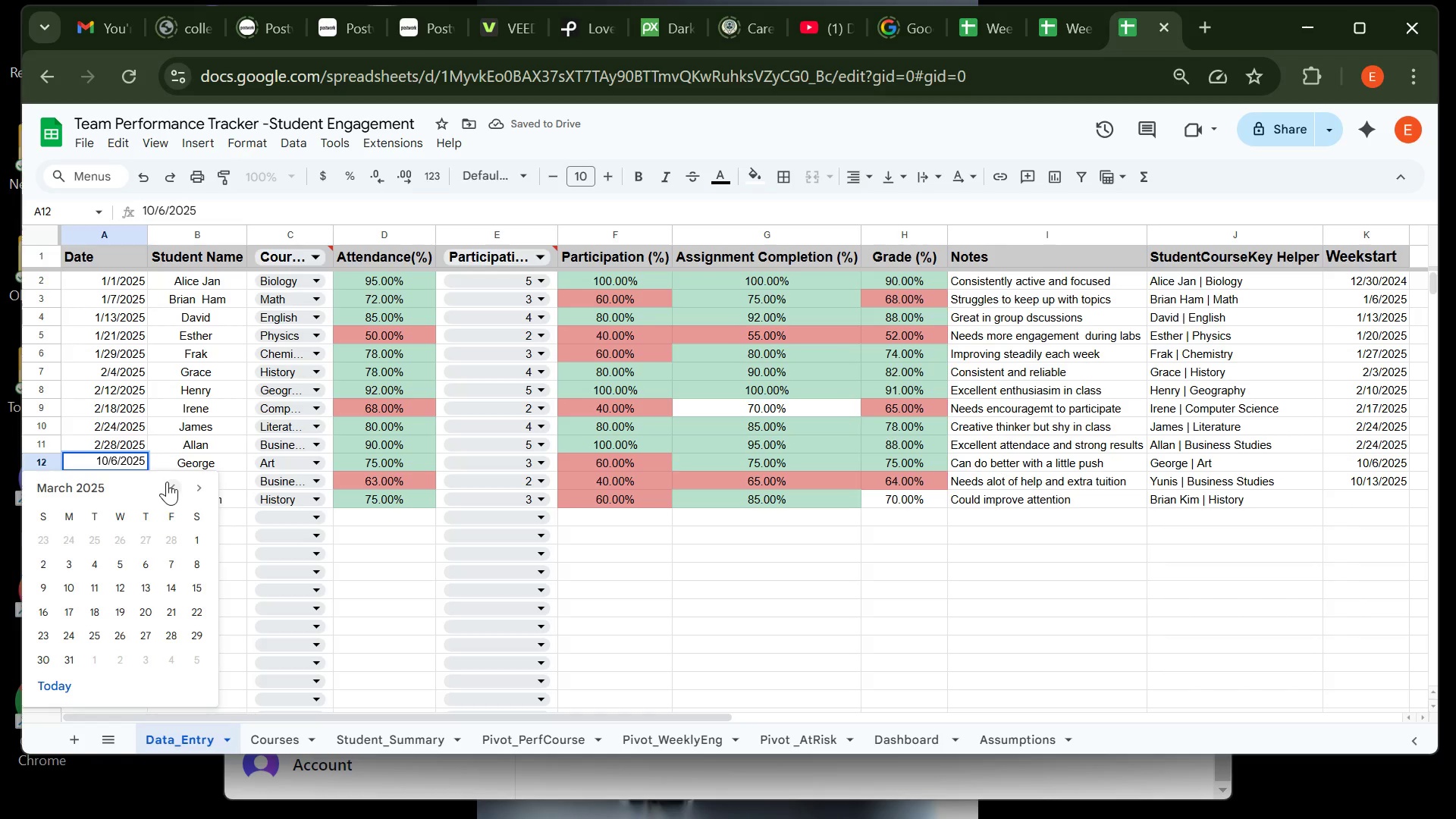 
left_click([167, 482])
 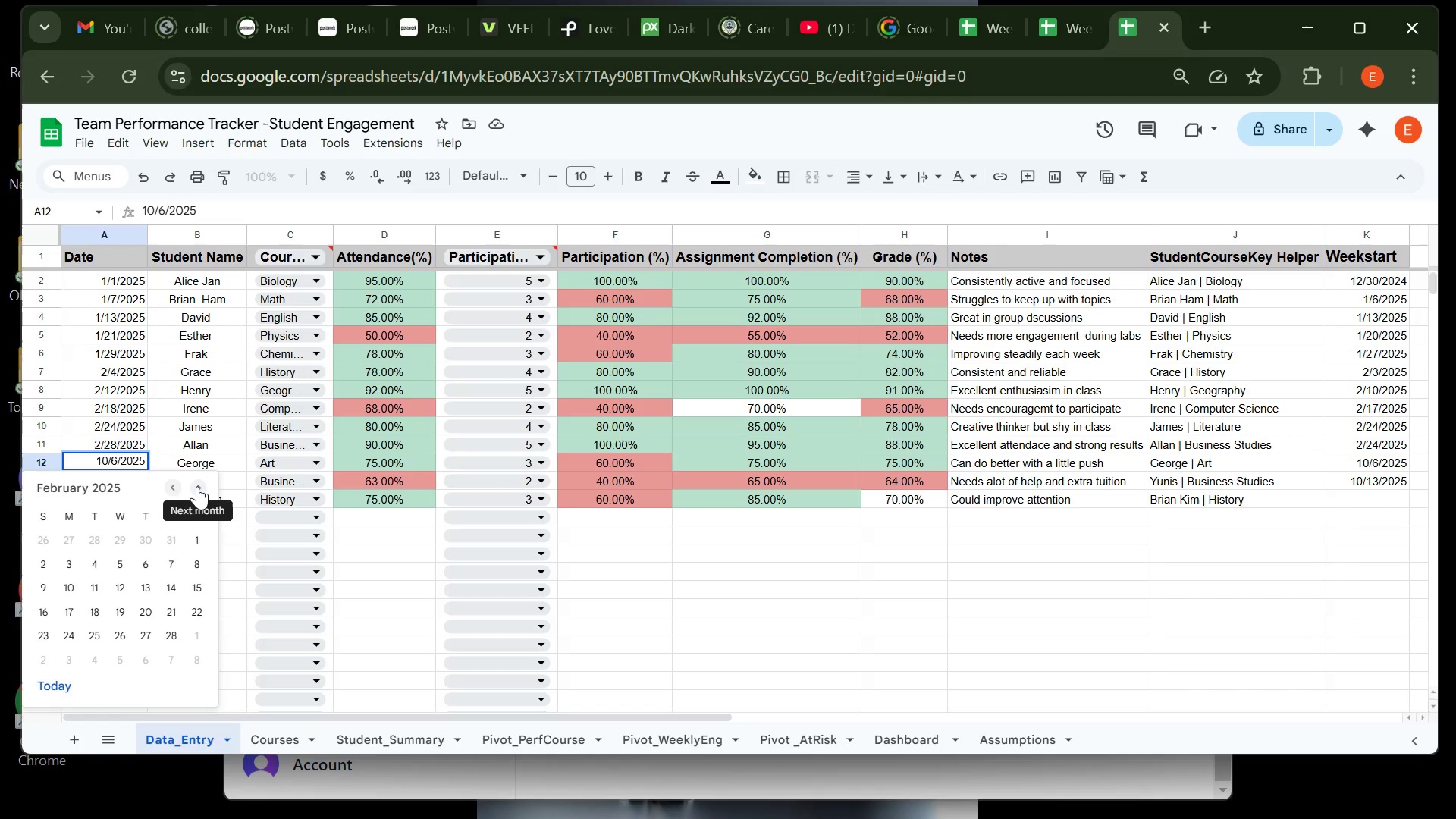 
left_click([197, 486])
 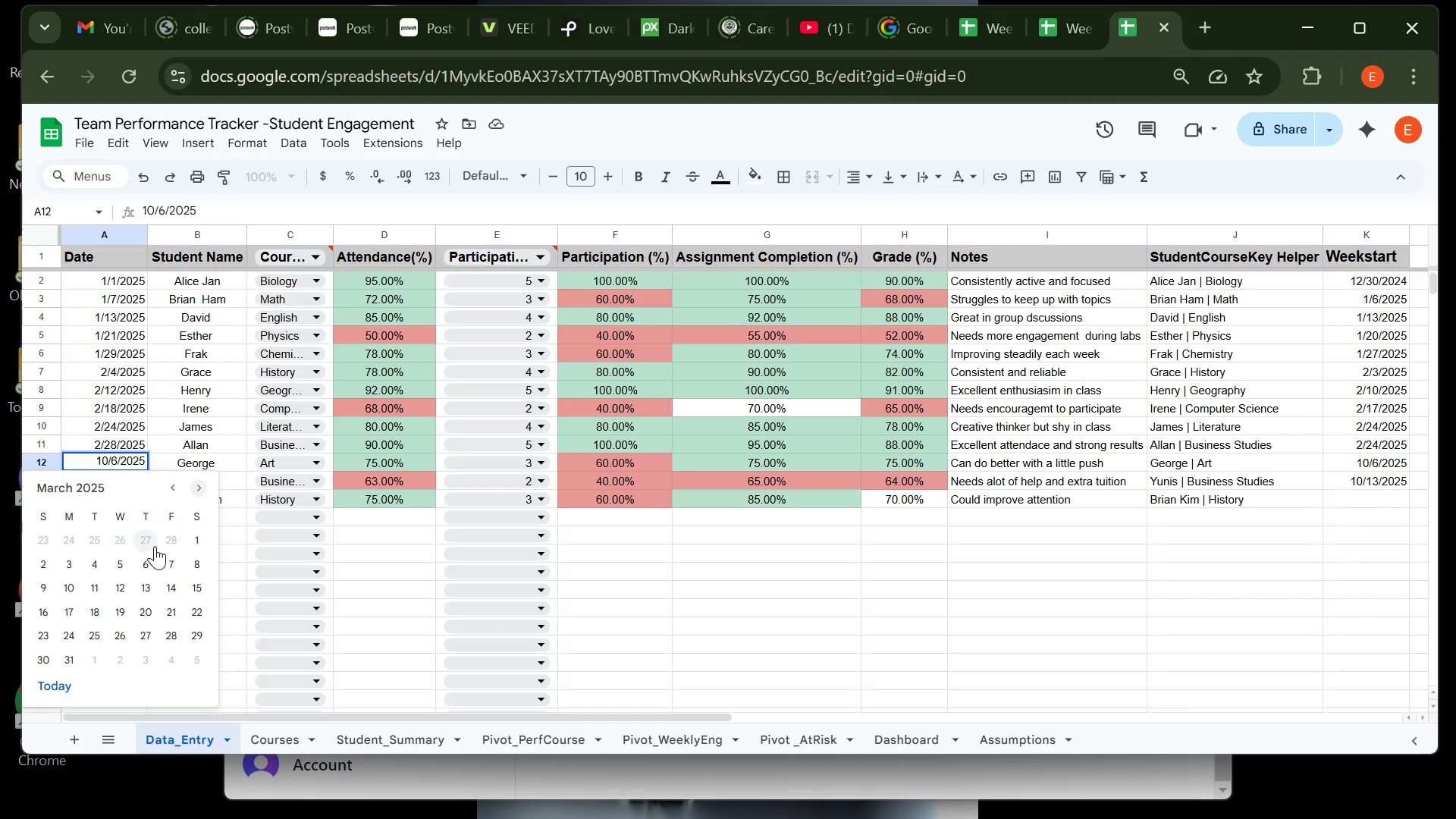 
wait(7.33)
 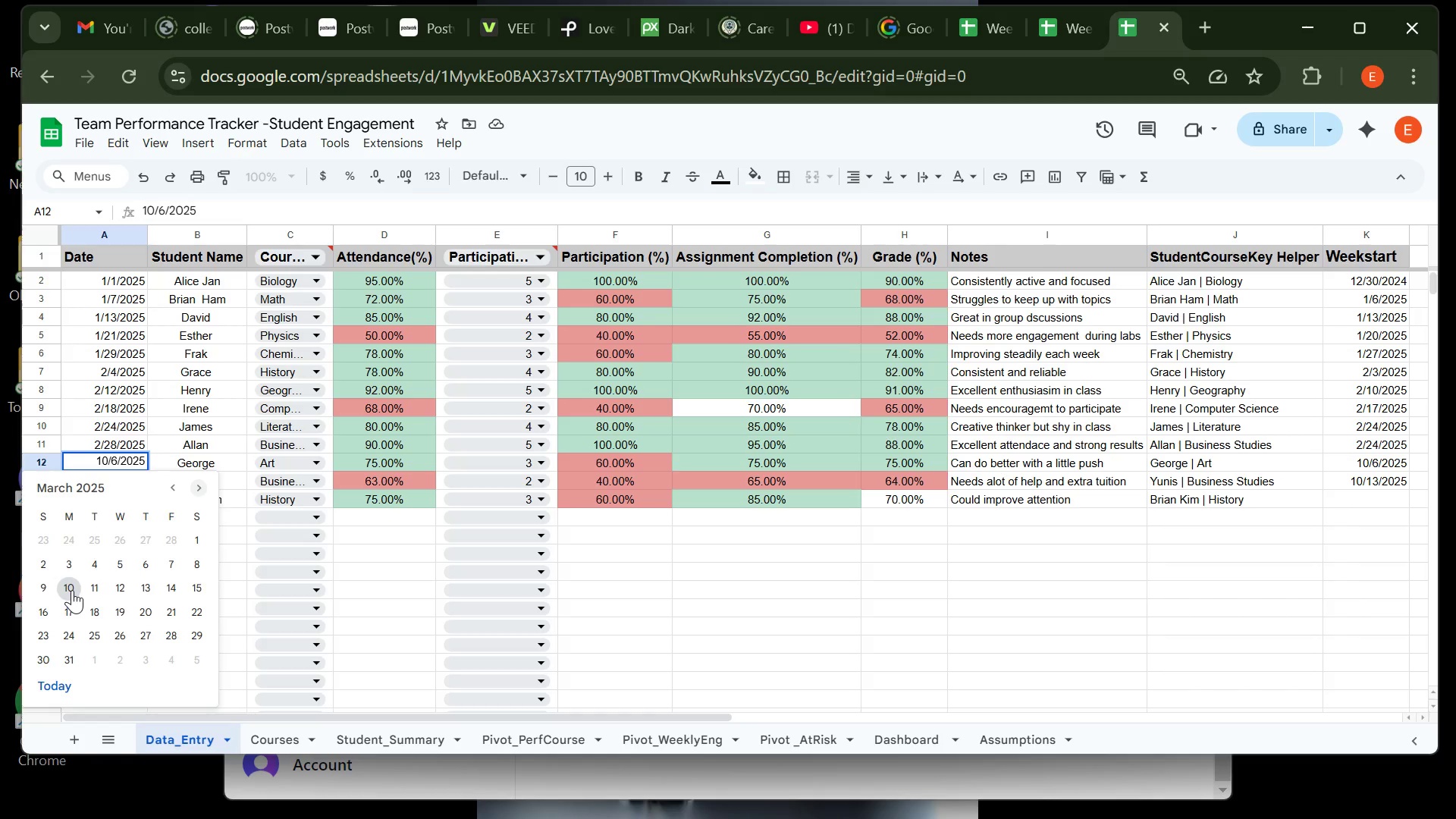 
left_click([71, 563])
 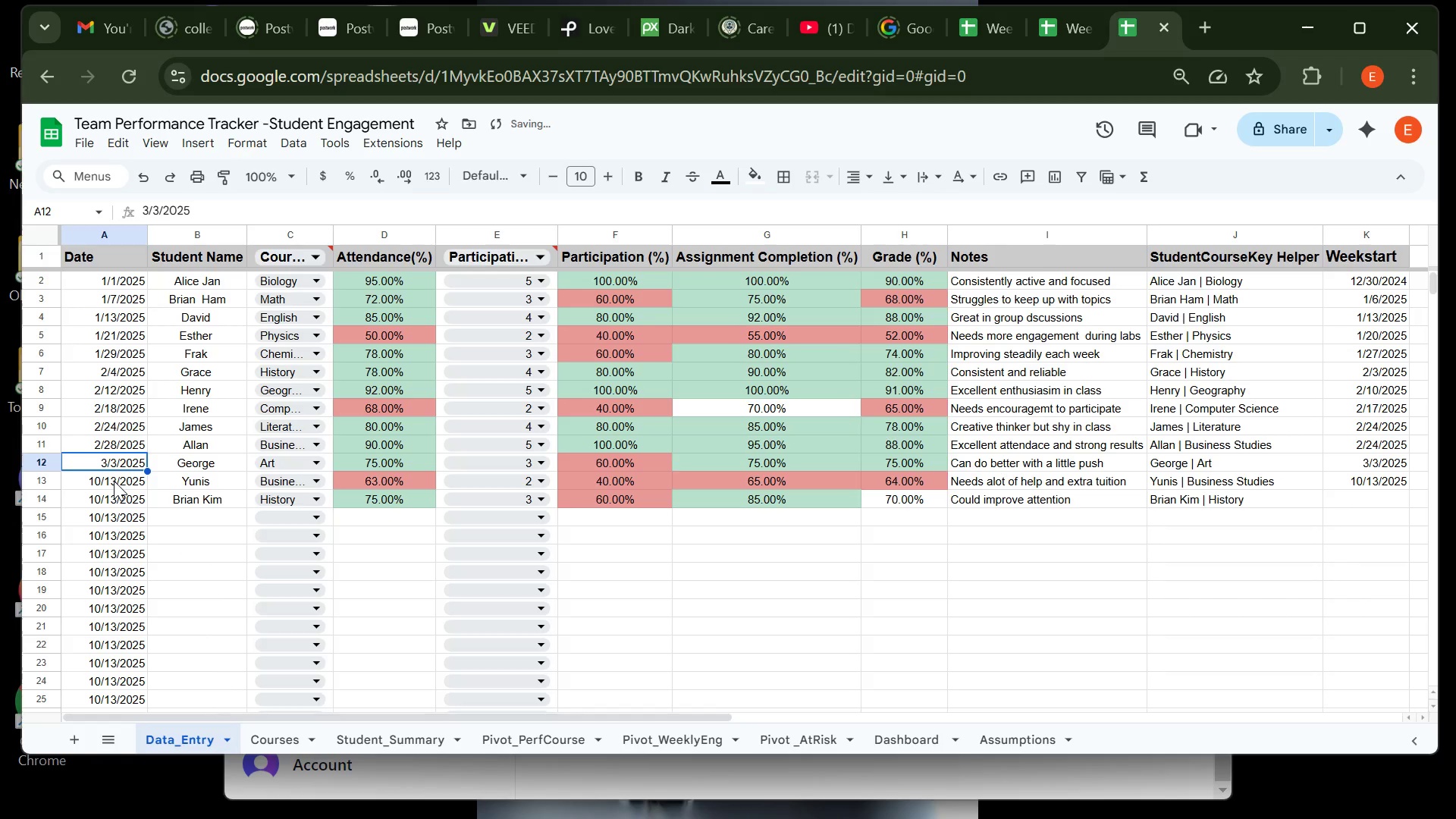 
left_click([114, 481])
 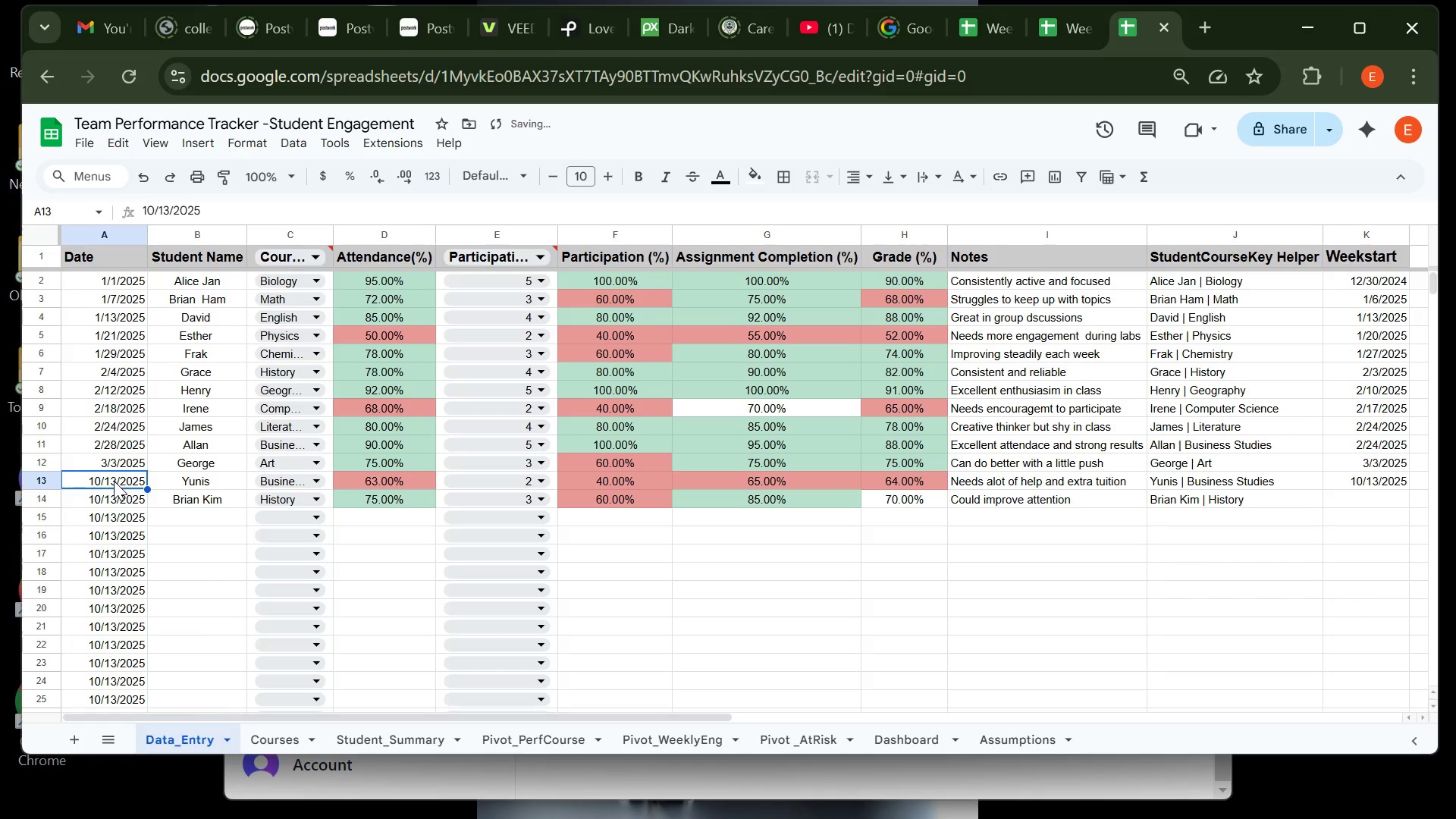 
double_click([114, 481])
 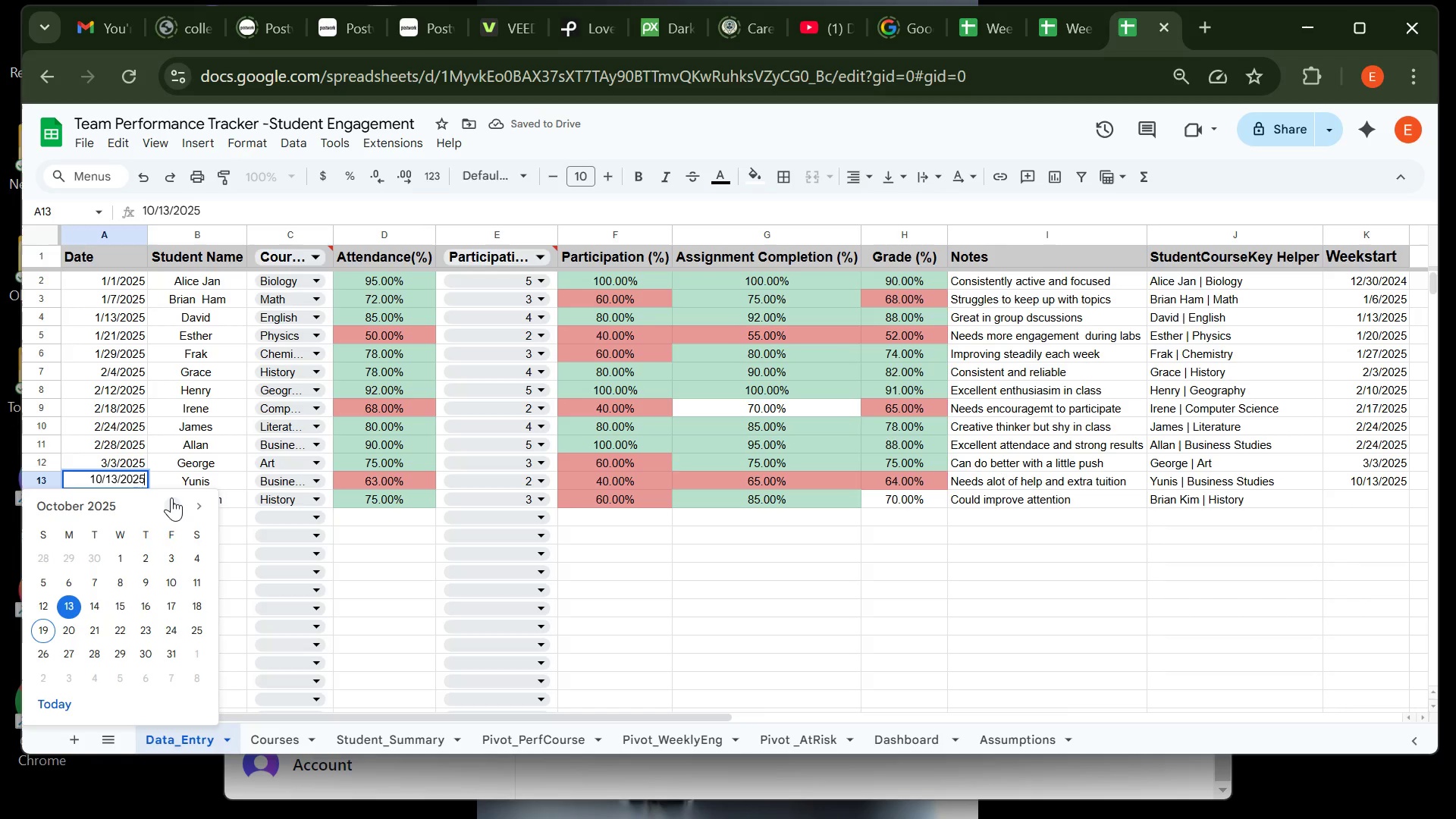 
double_click([171, 497])
 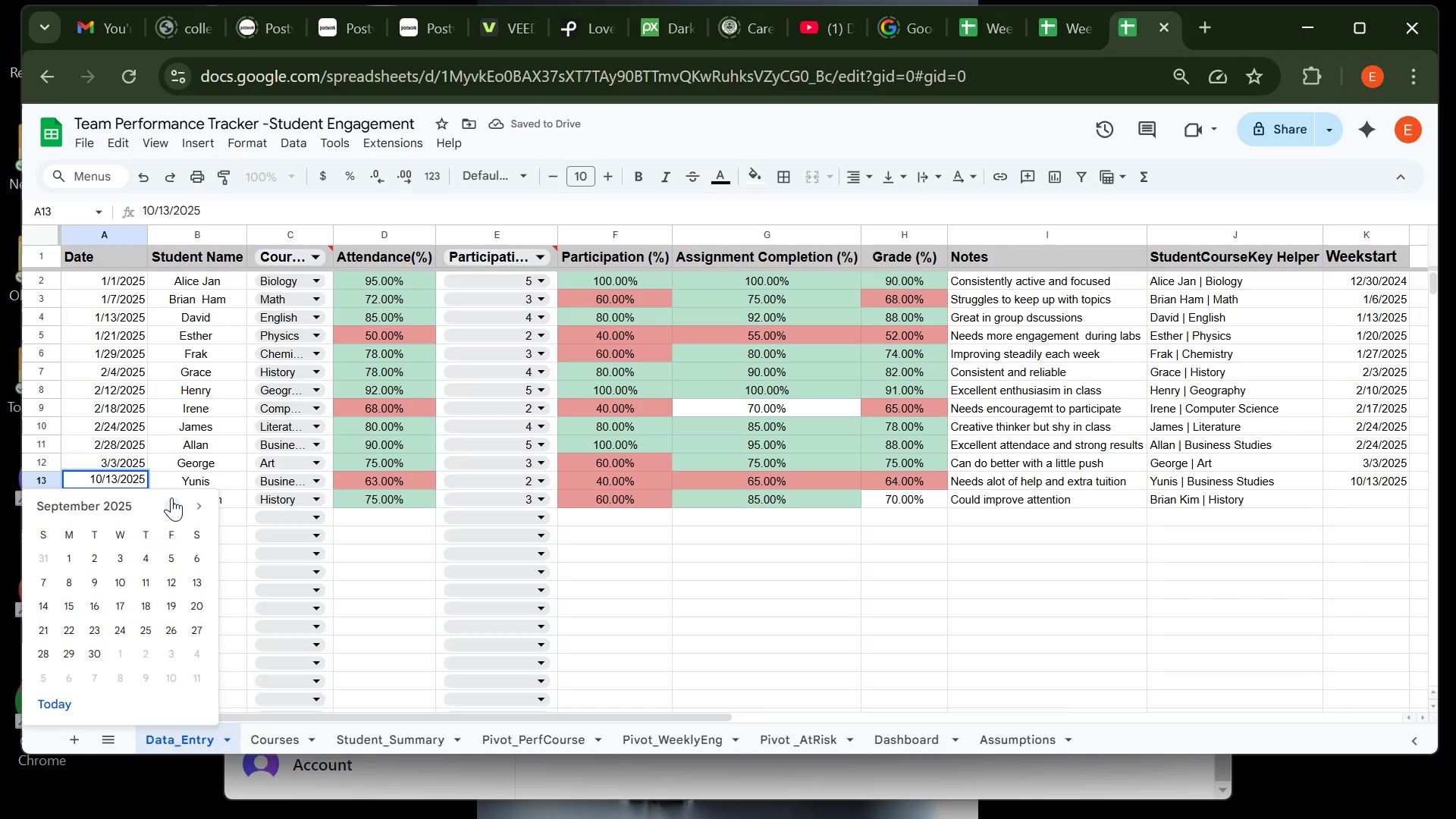 
triple_click([171, 497])
 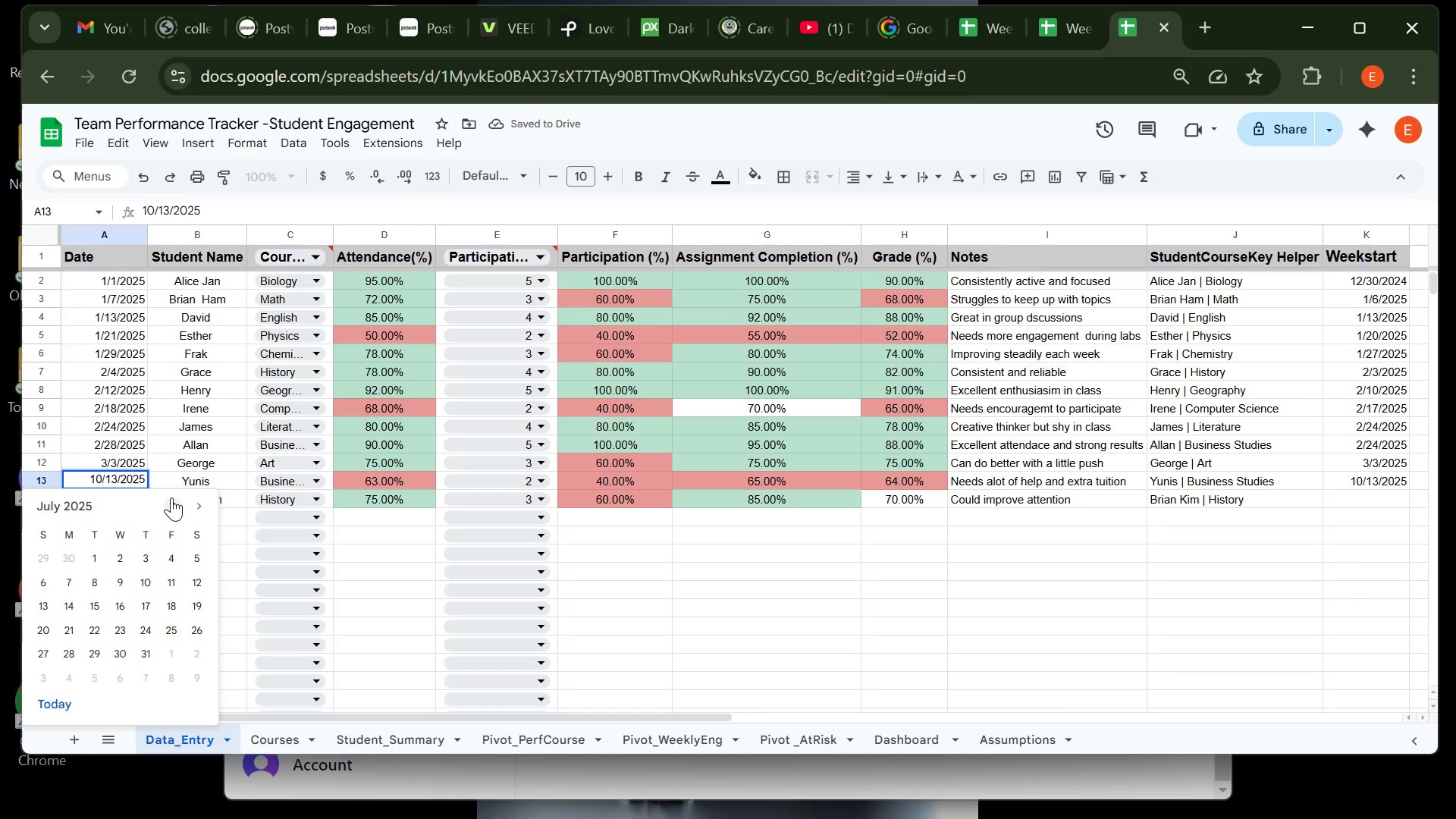 
triple_click([171, 497])
 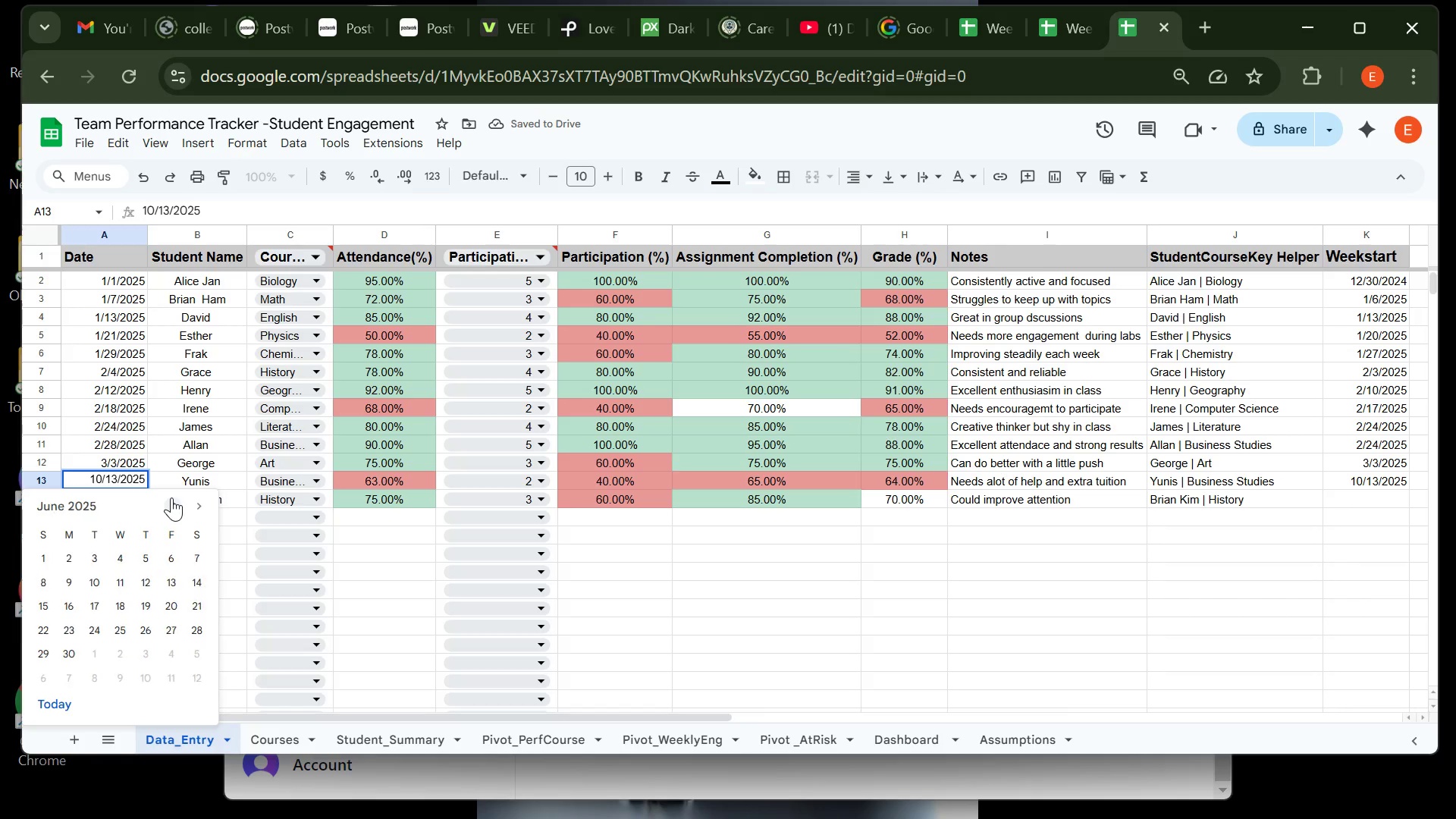 
triple_click([171, 497])
 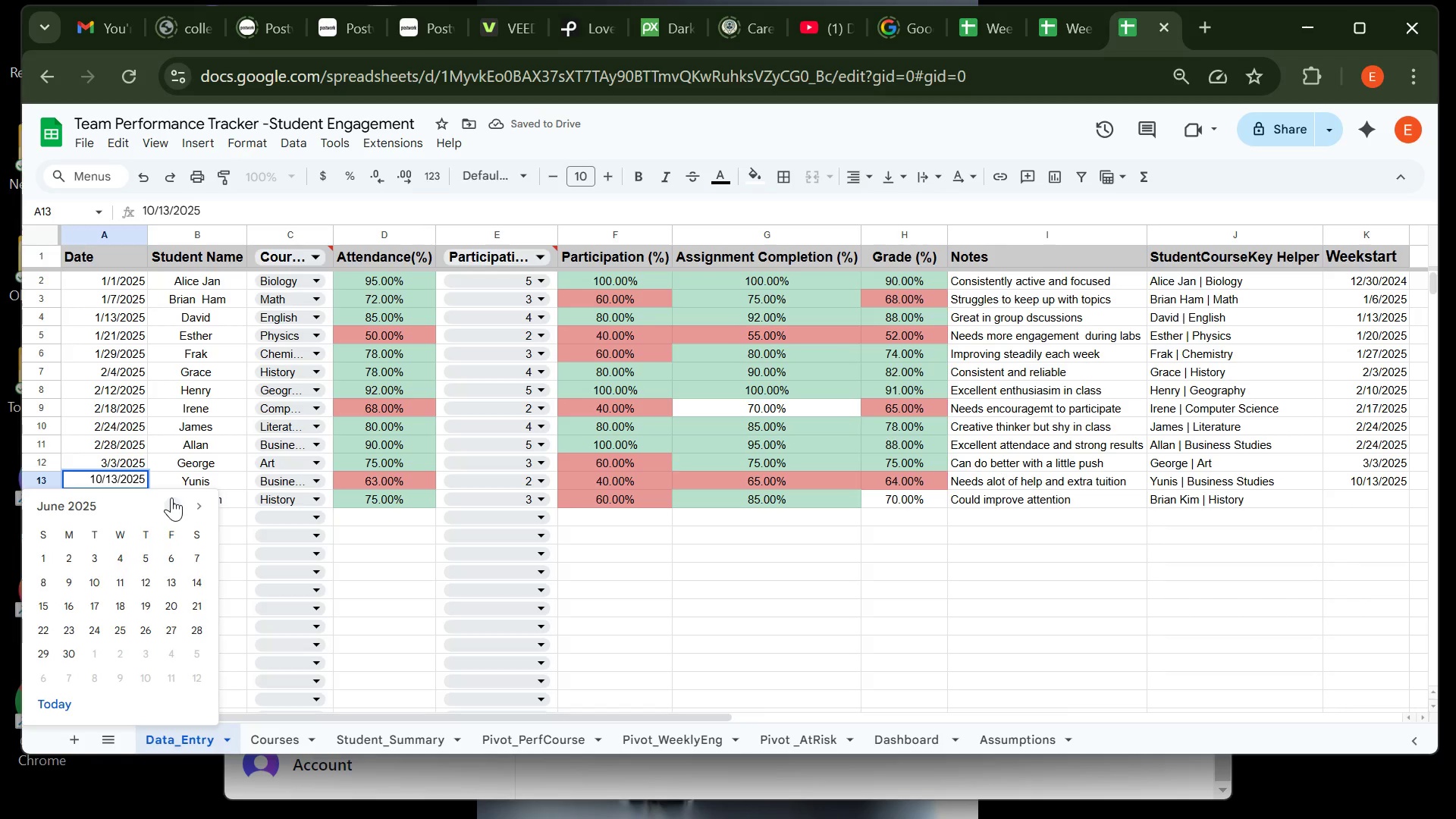 
triple_click([171, 497])
 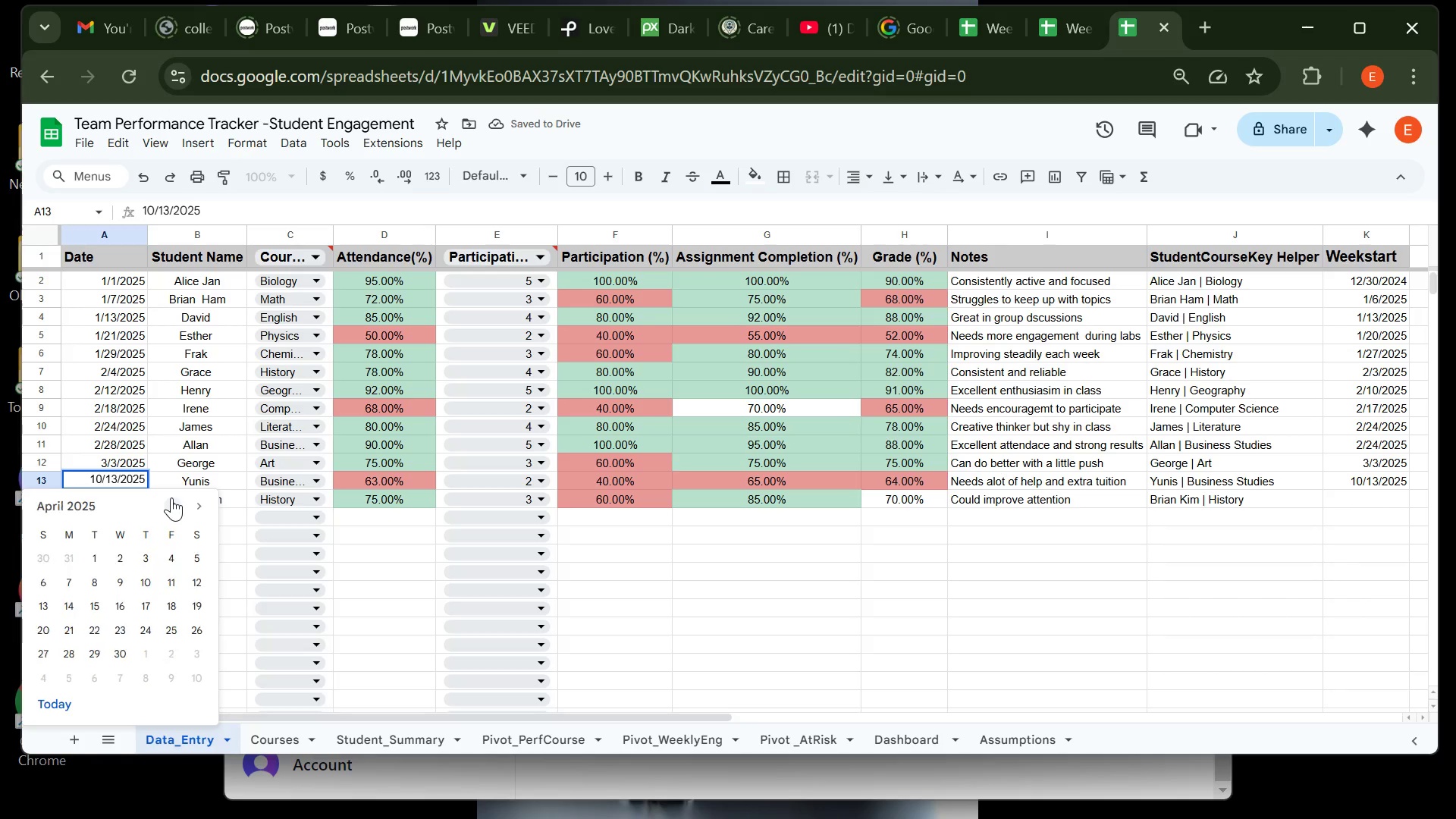 
triple_click([171, 497])
 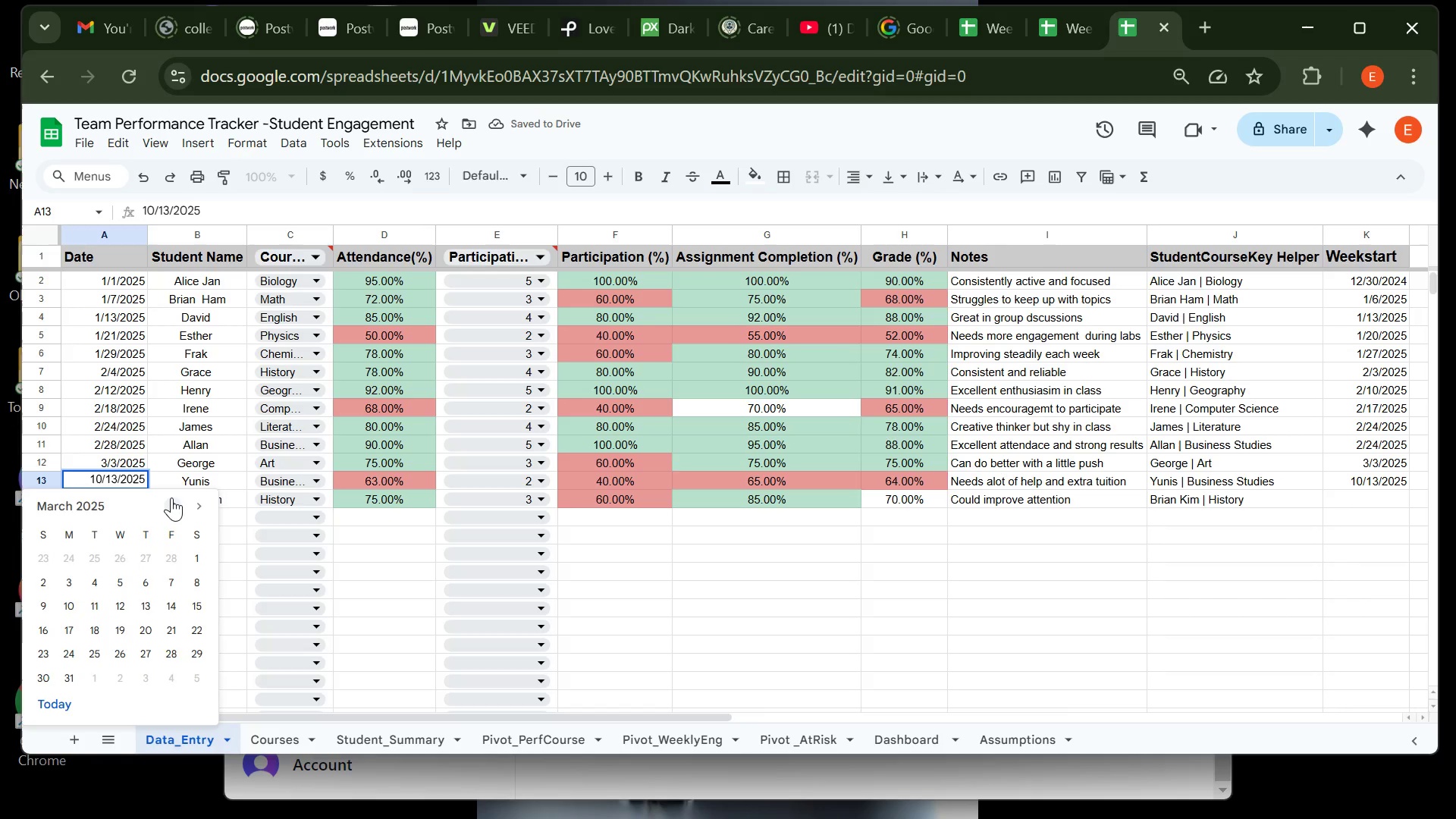 
triple_click([171, 497])
 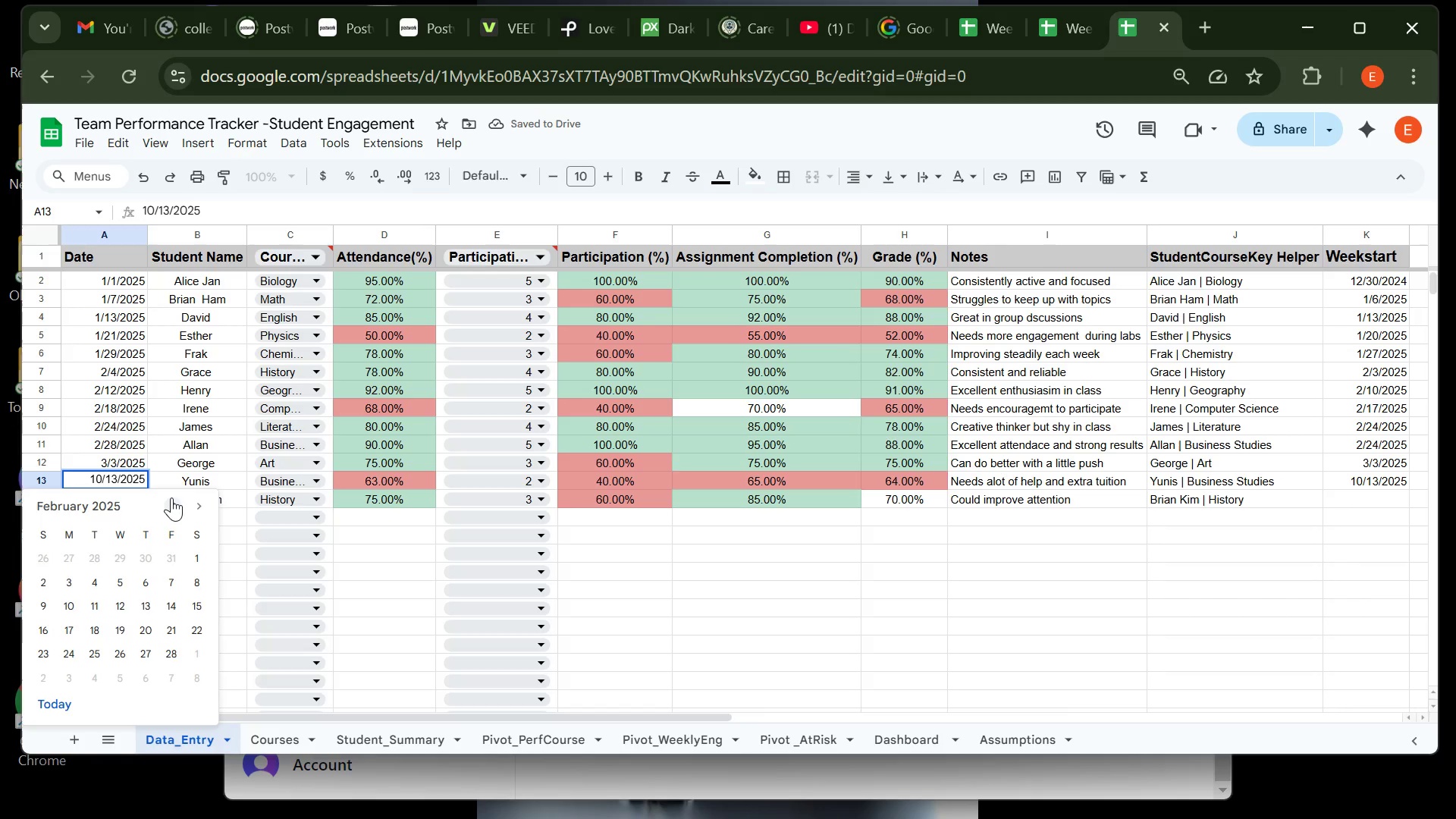 
triple_click([171, 497])
 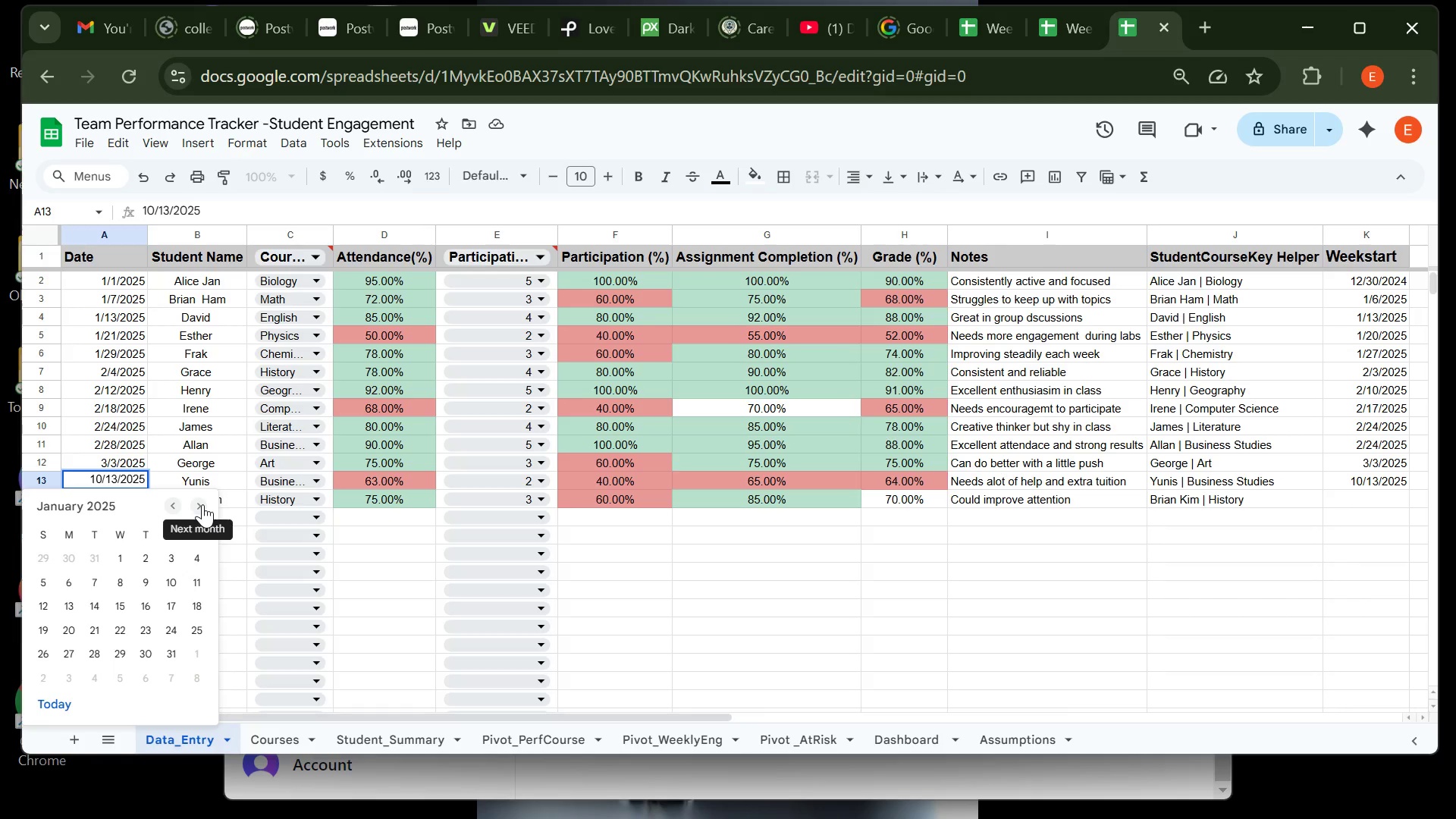 
left_click([202, 504])
 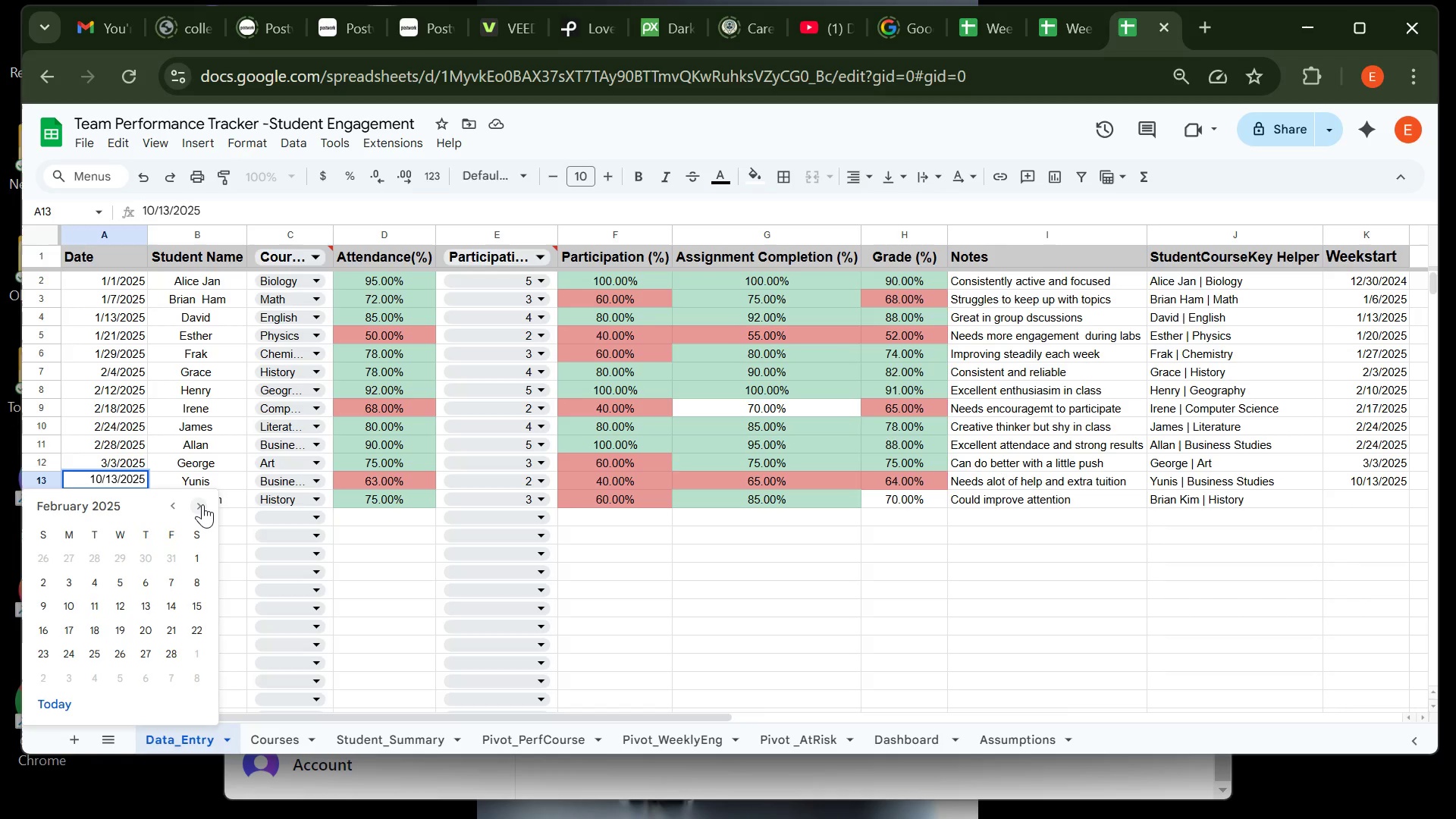 
left_click([202, 504])
 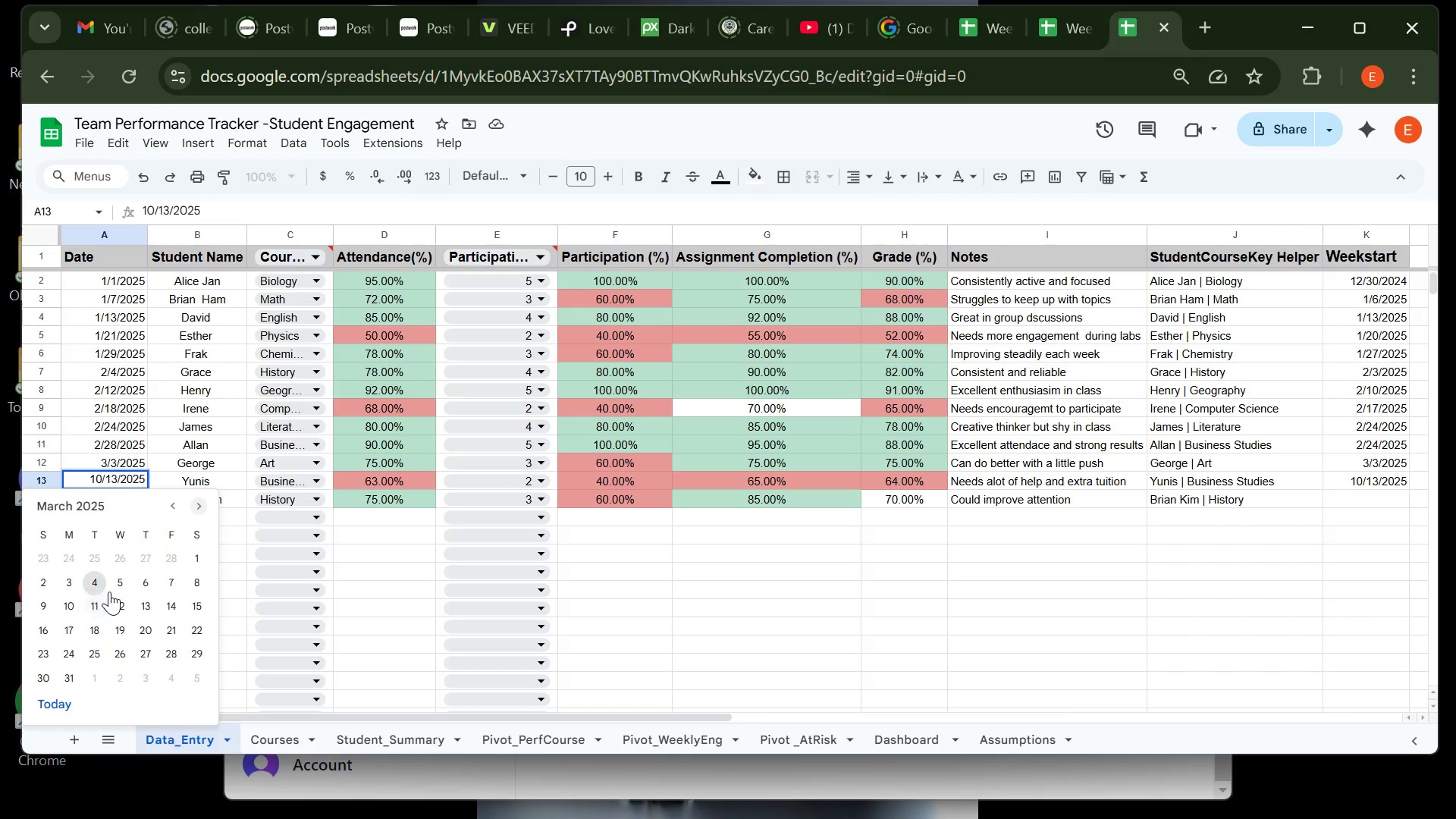 
left_click([118, 597])
 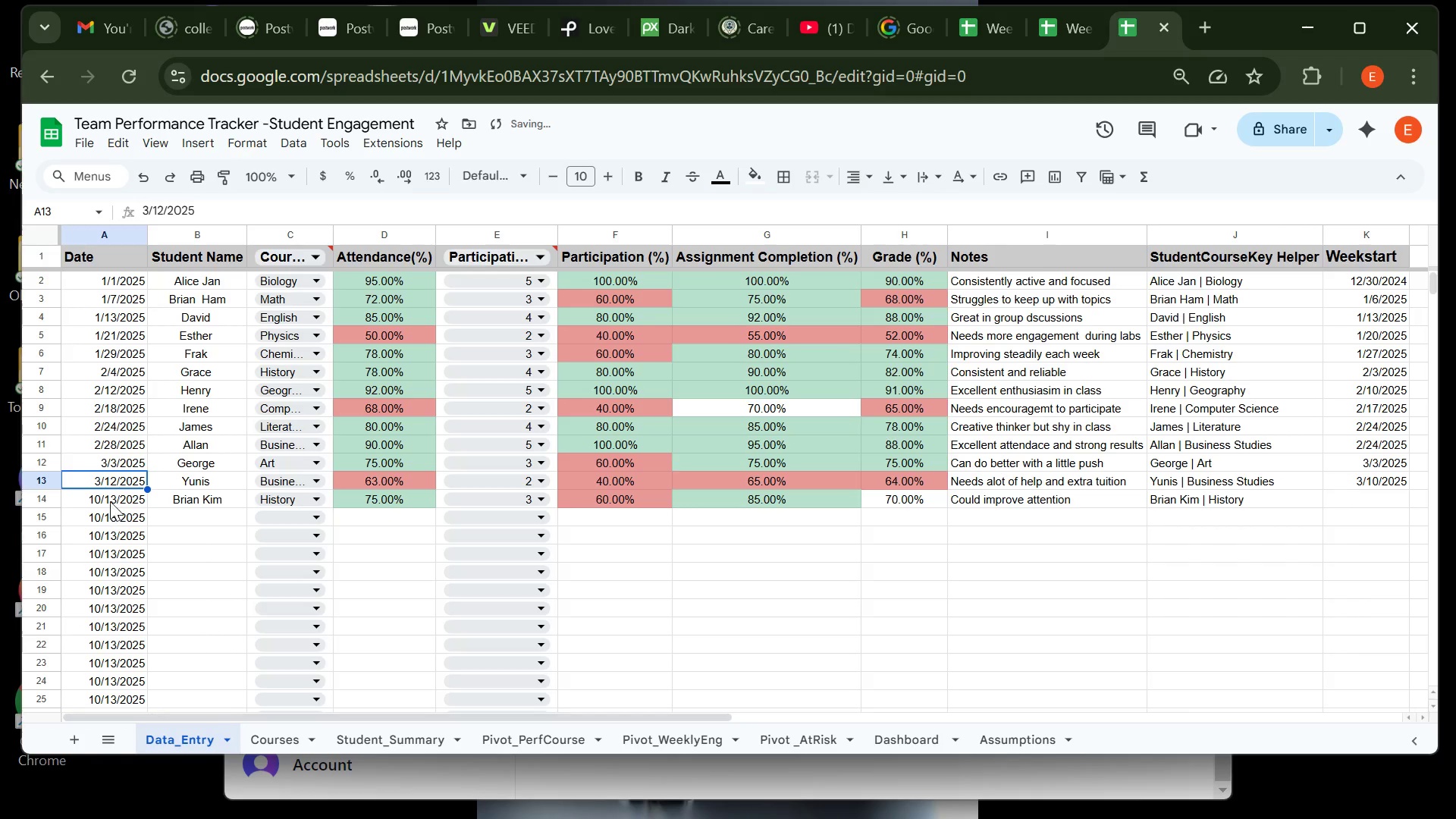 
left_click([110, 501])
 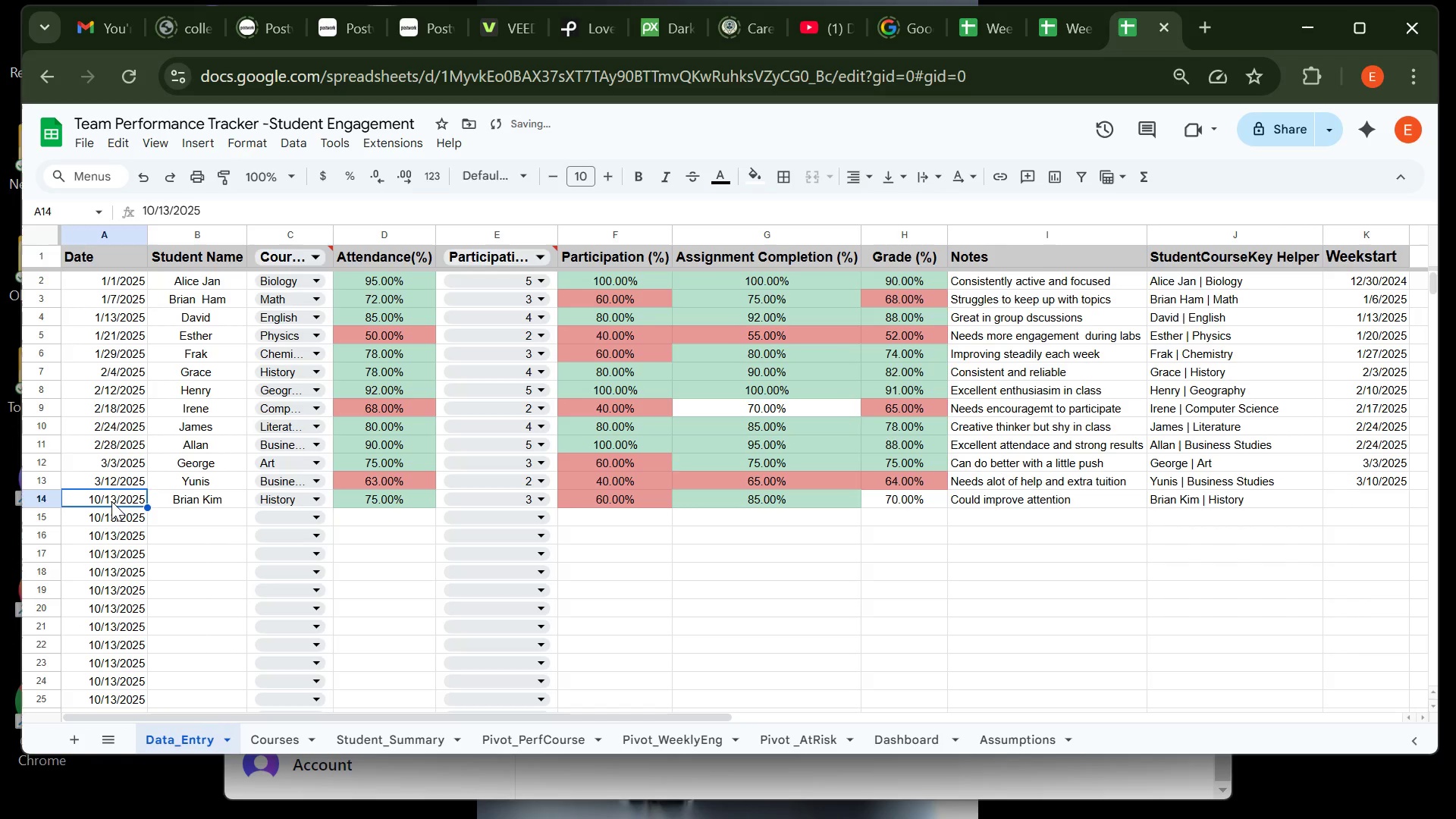 
double_click([111, 501])
 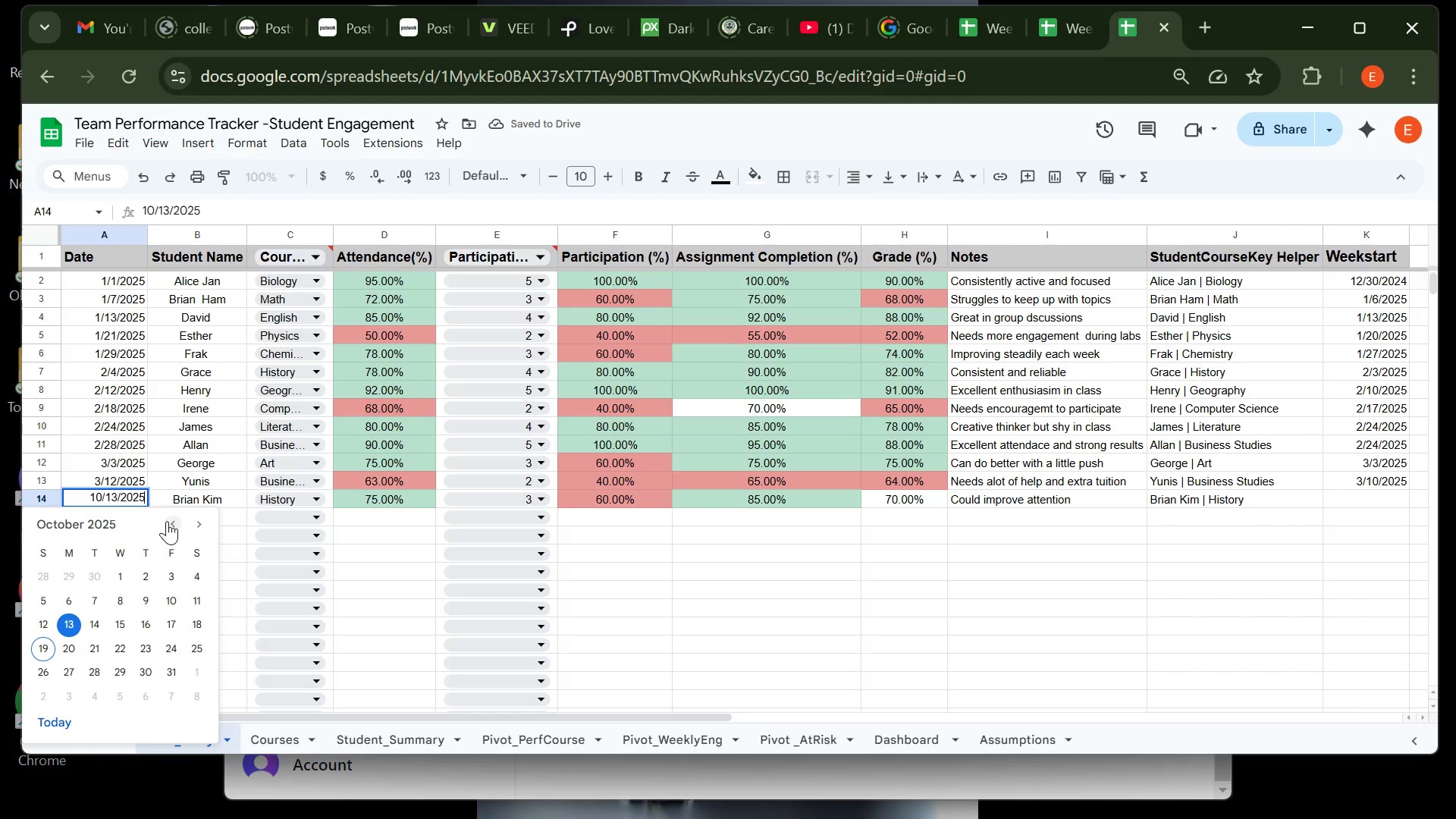 
double_click([167, 521])
 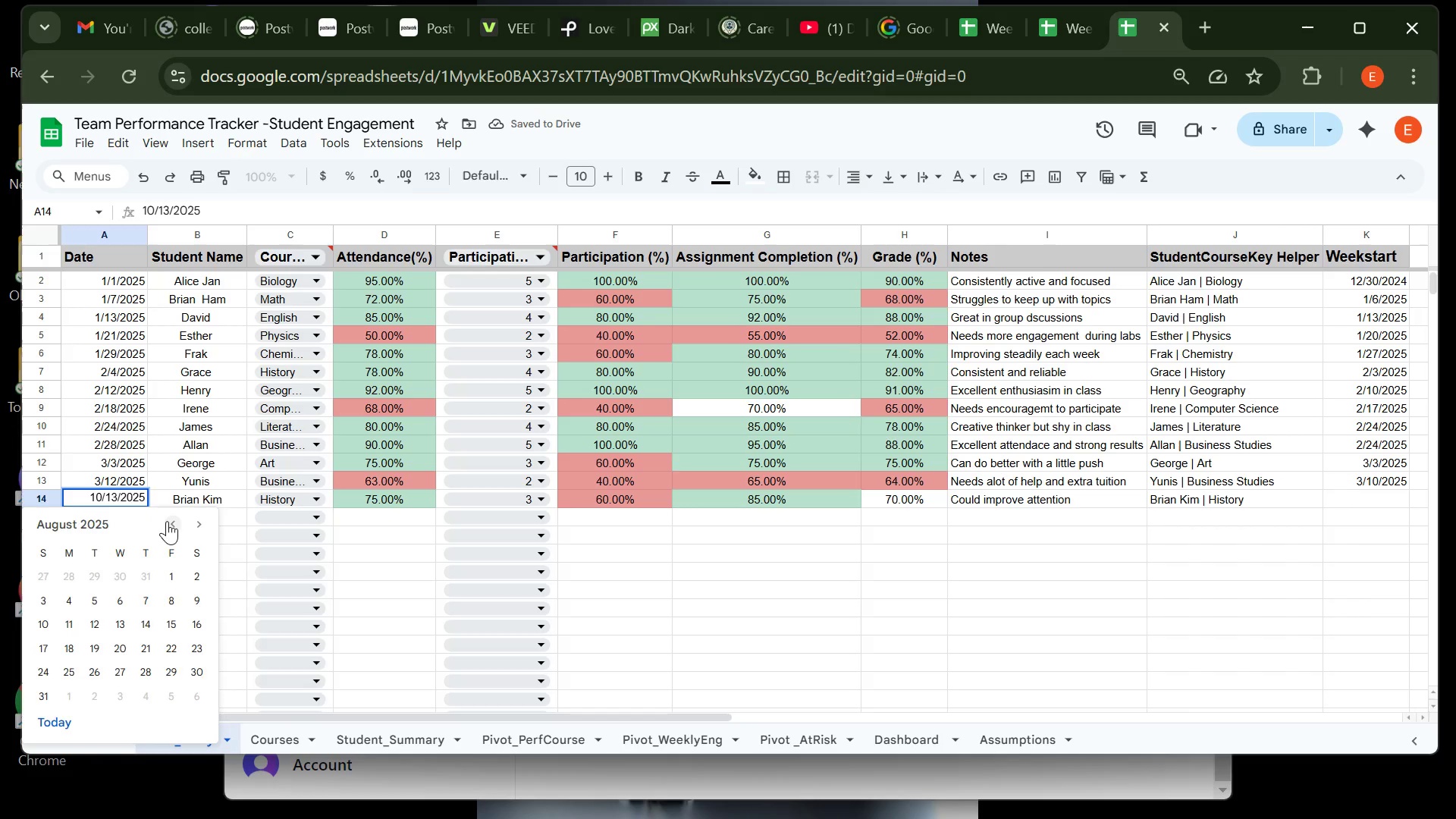 
triple_click([167, 521])
 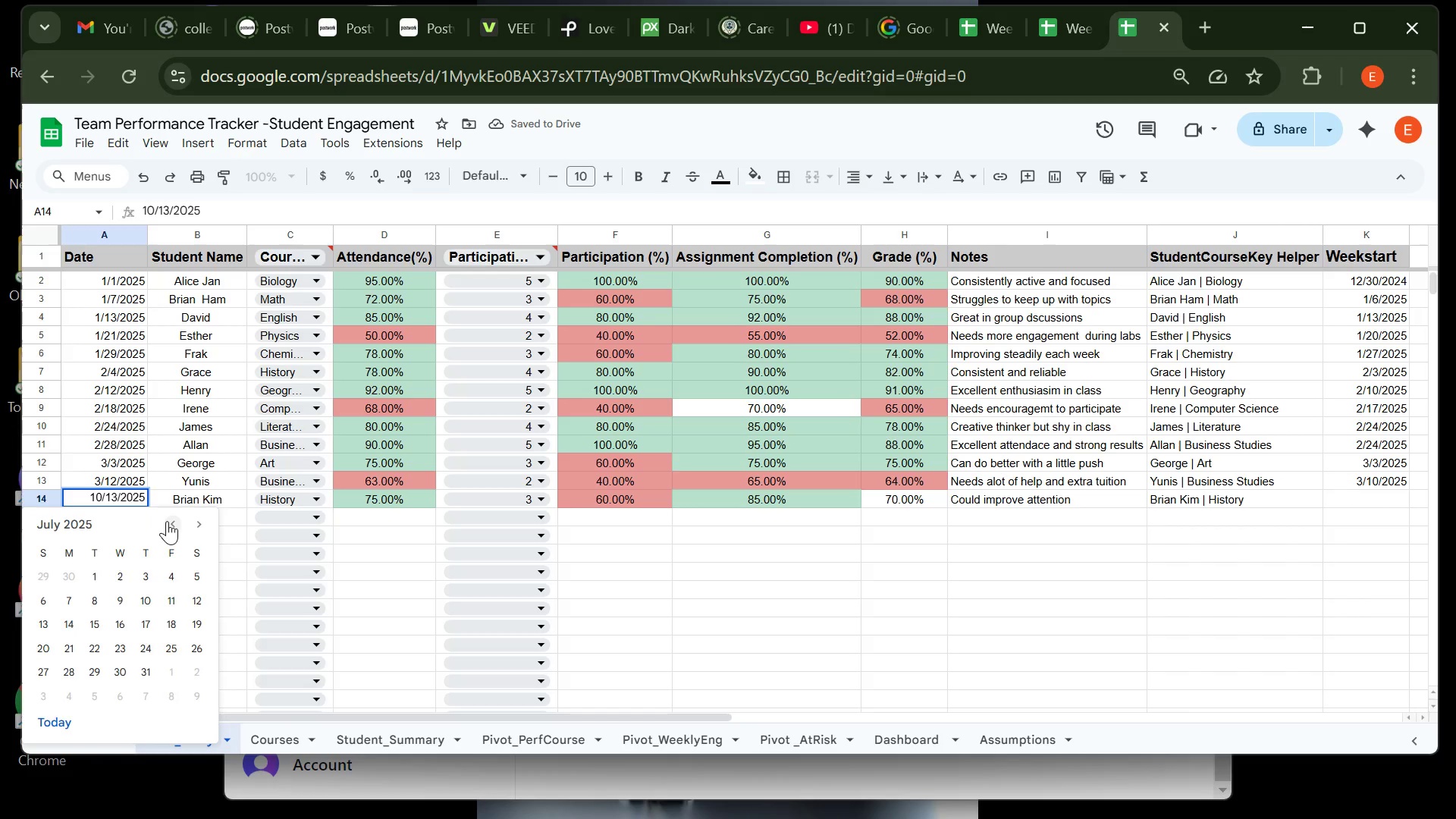 
triple_click([167, 521])
 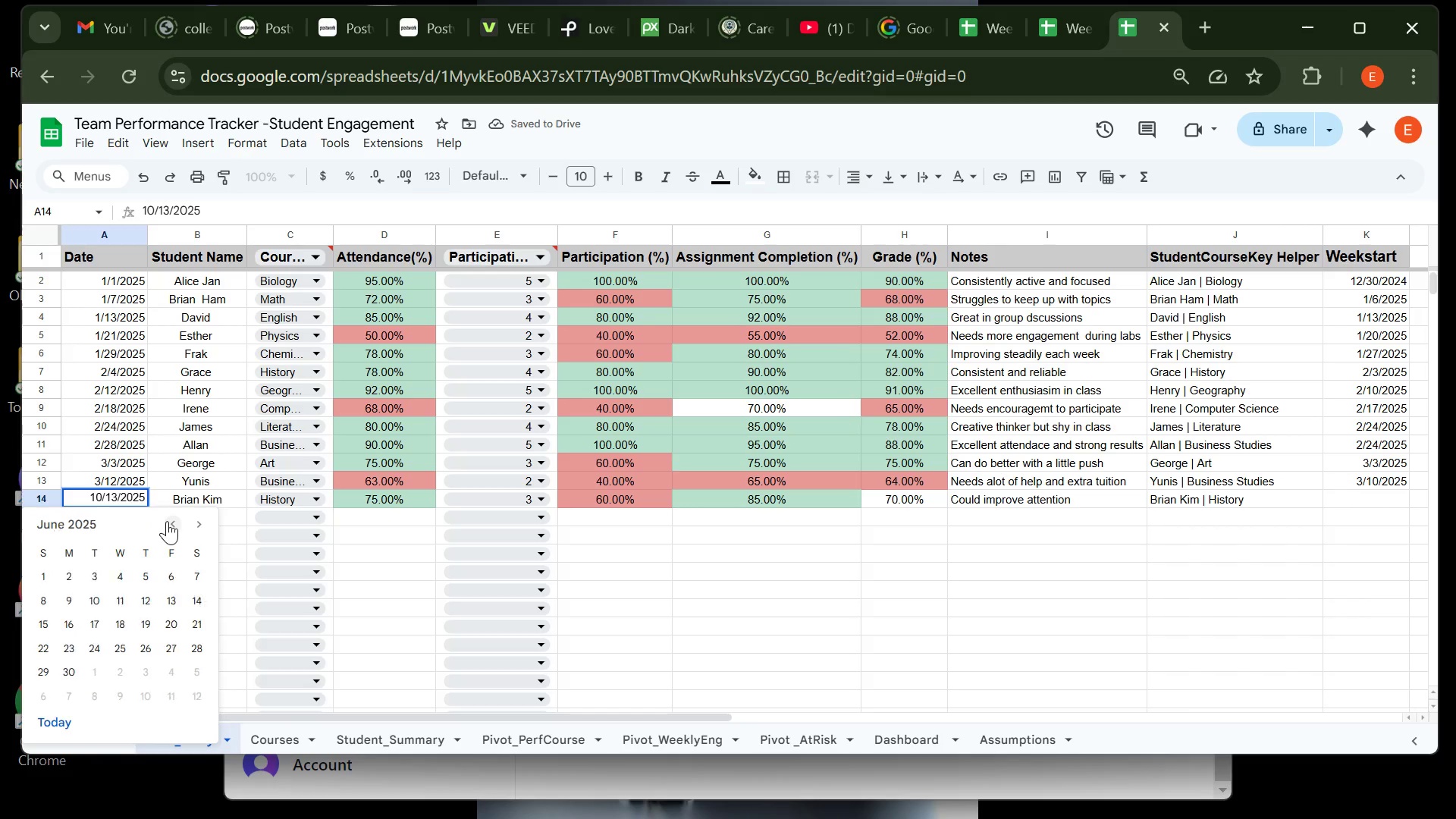 
triple_click([167, 521])
 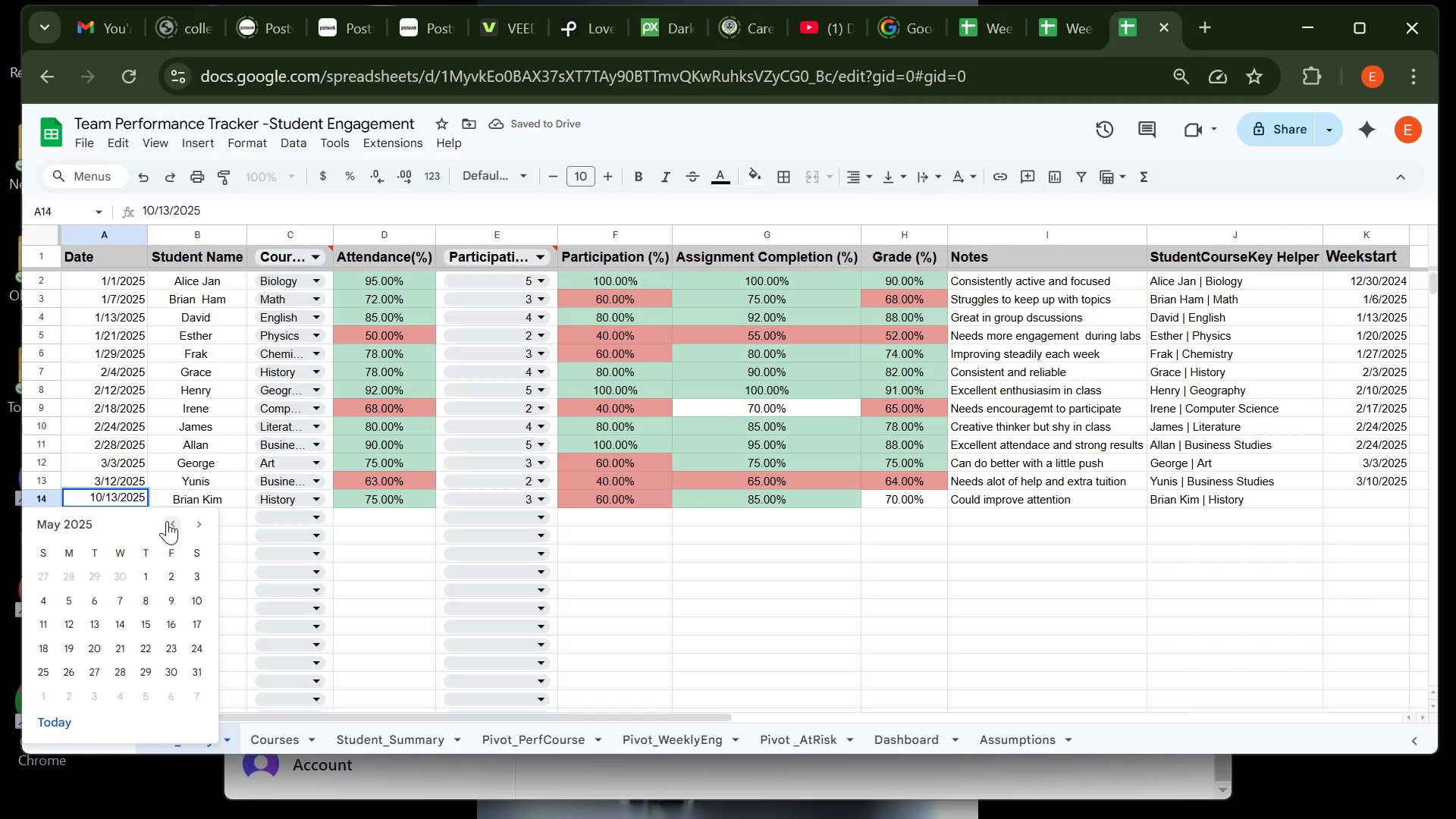 
triple_click([167, 521])
 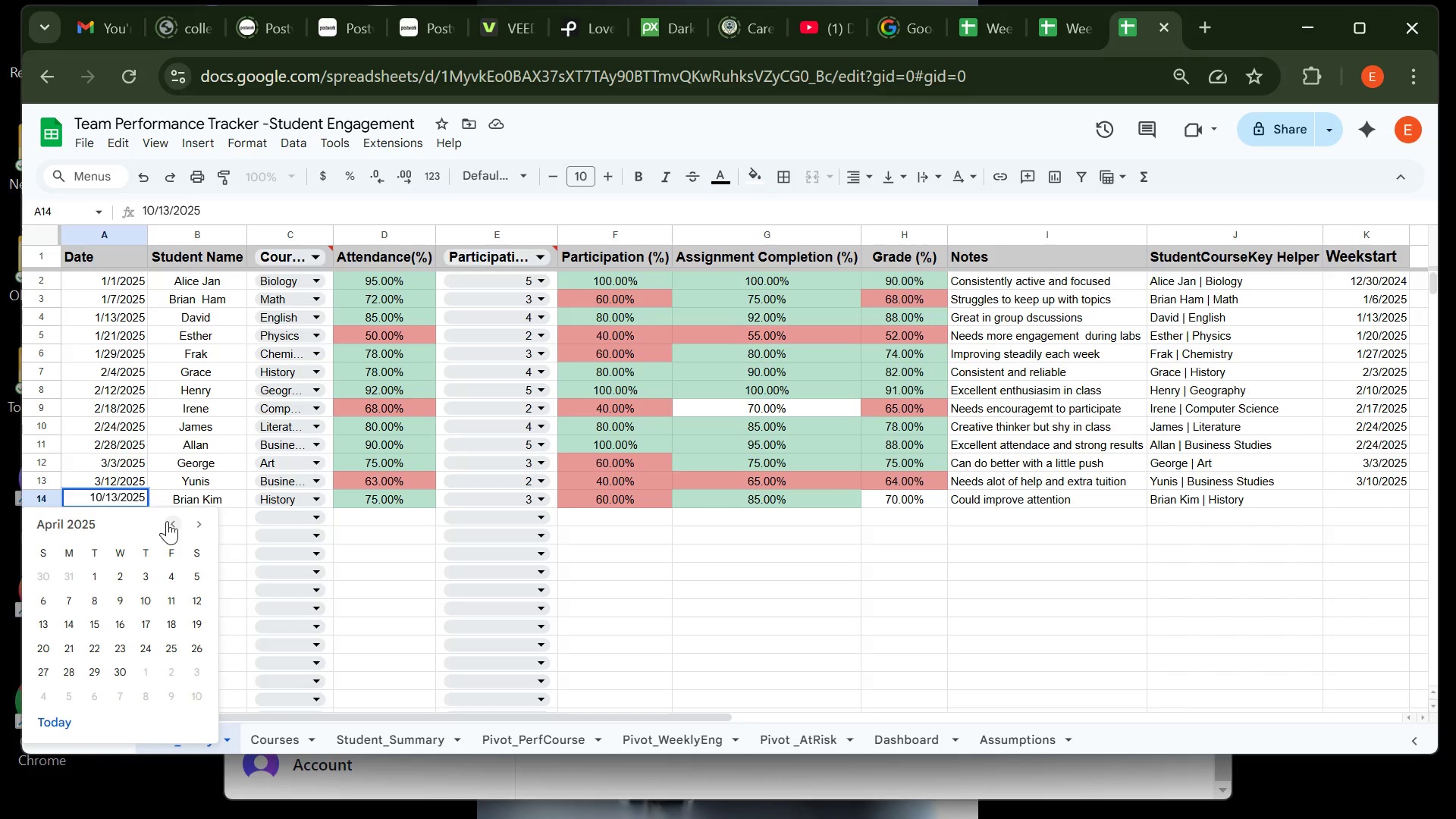 
left_click([167, 521])
 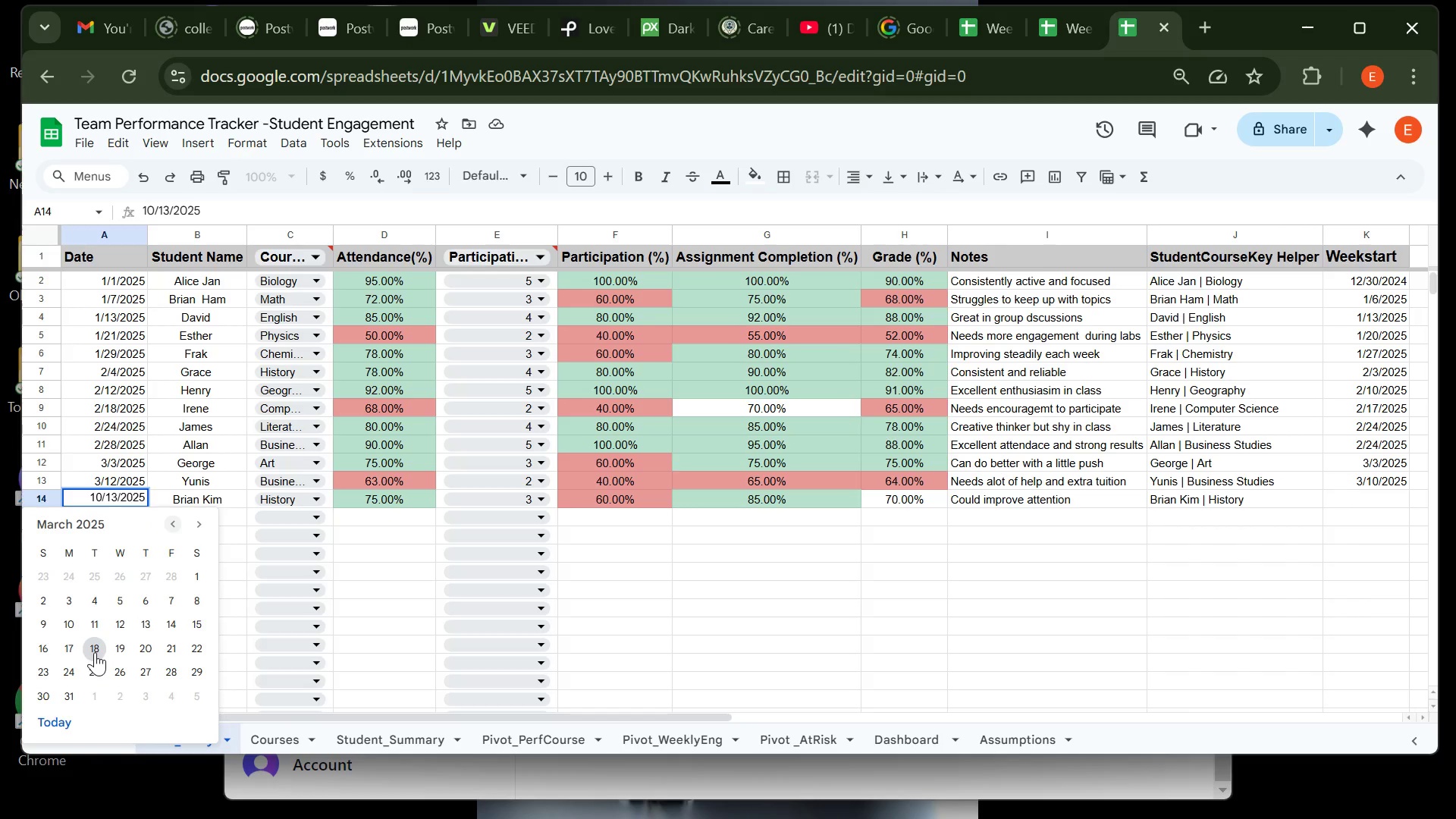 
left_click([95, 652])
 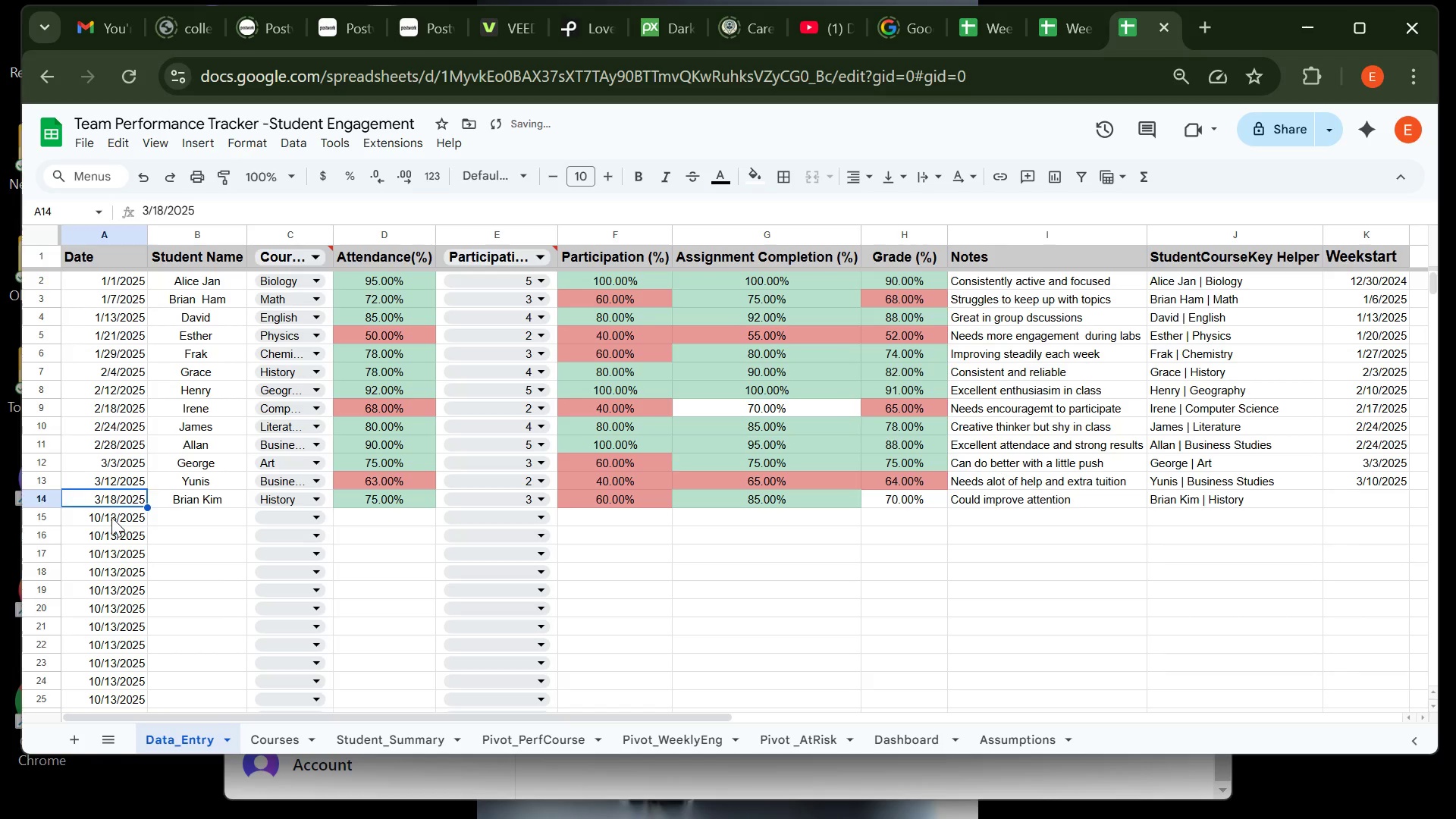 
double_click([111, 517])
 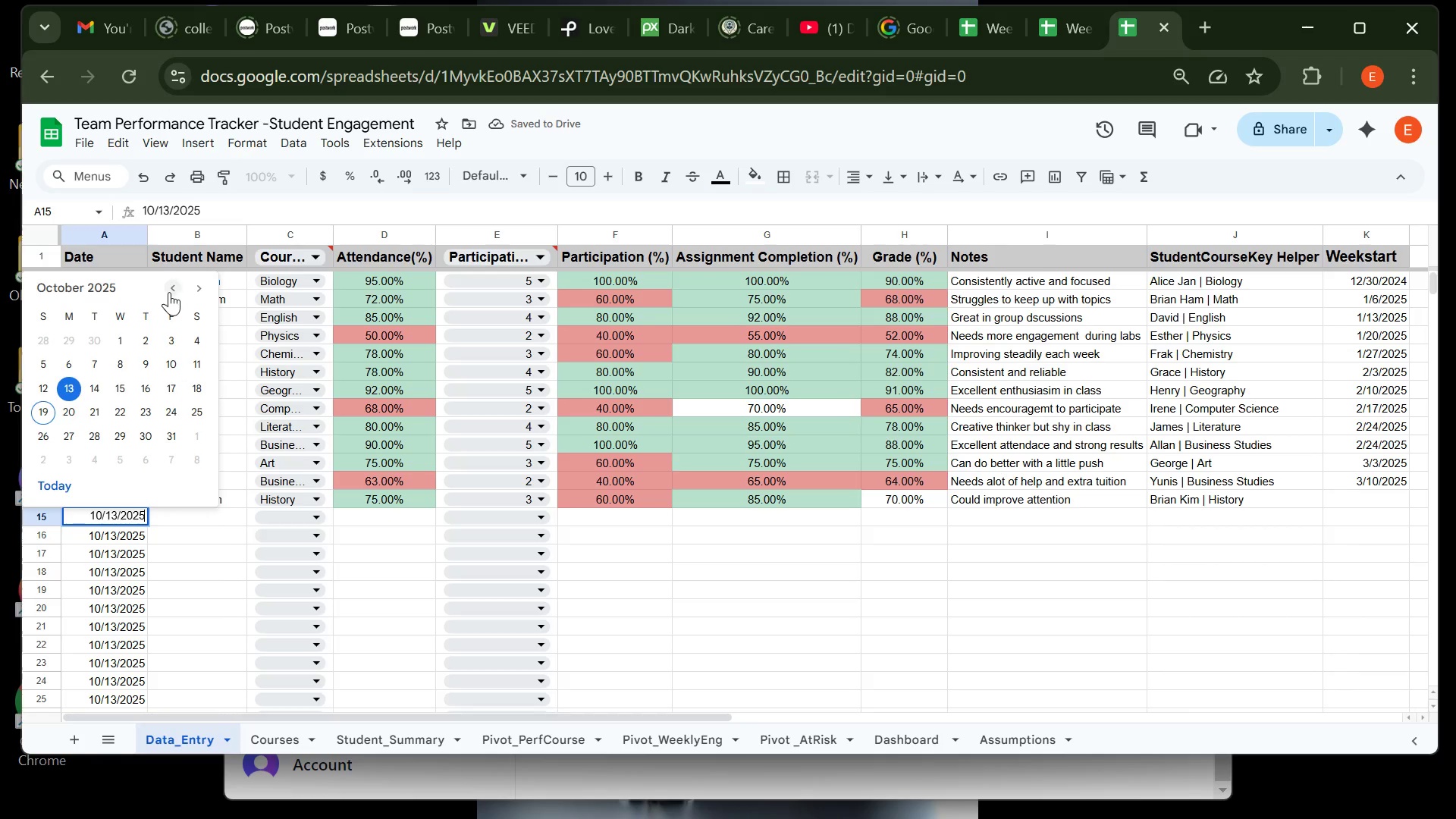 
double_click([169, 292])
 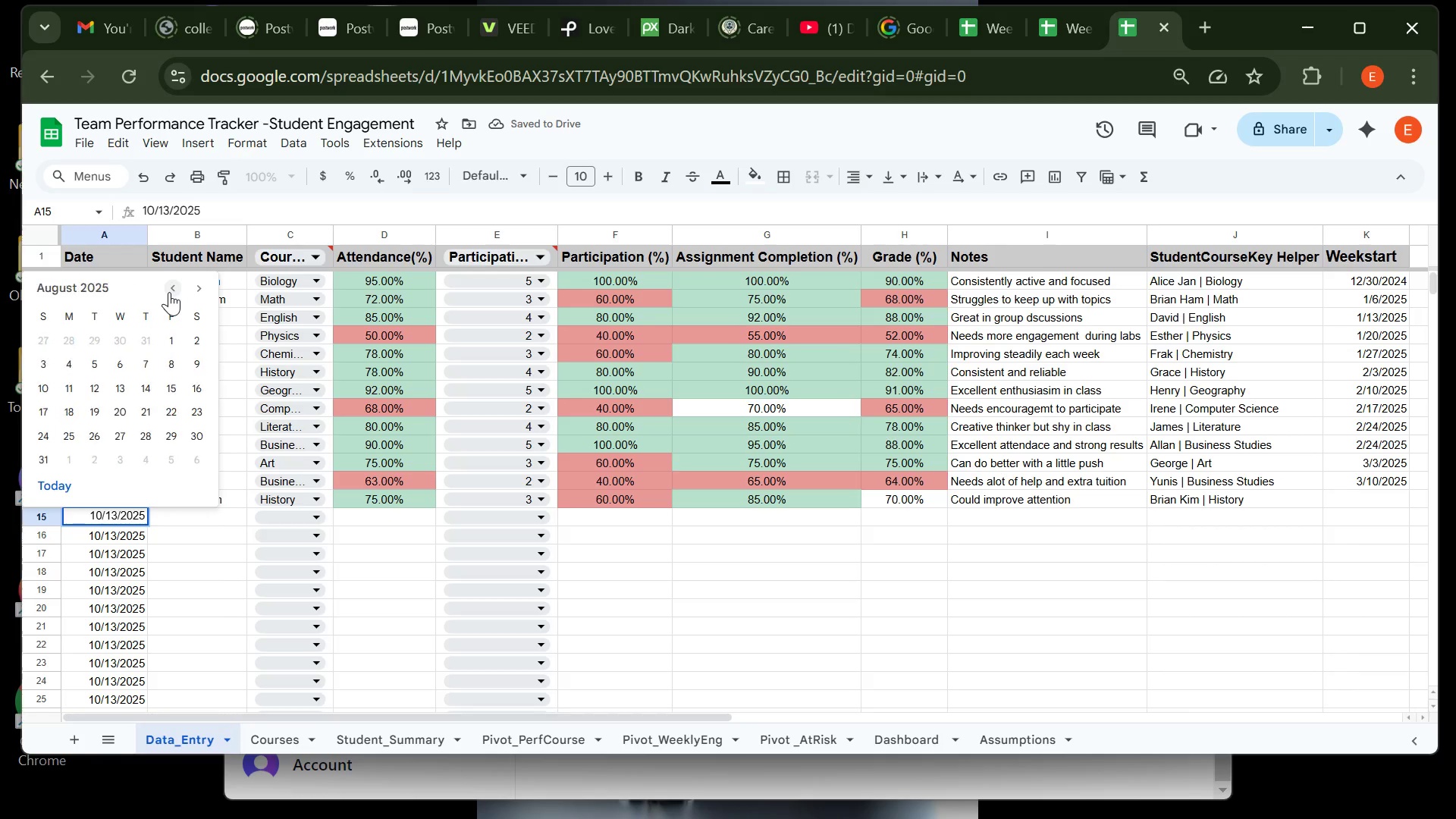 
triple_click([169, 292])
 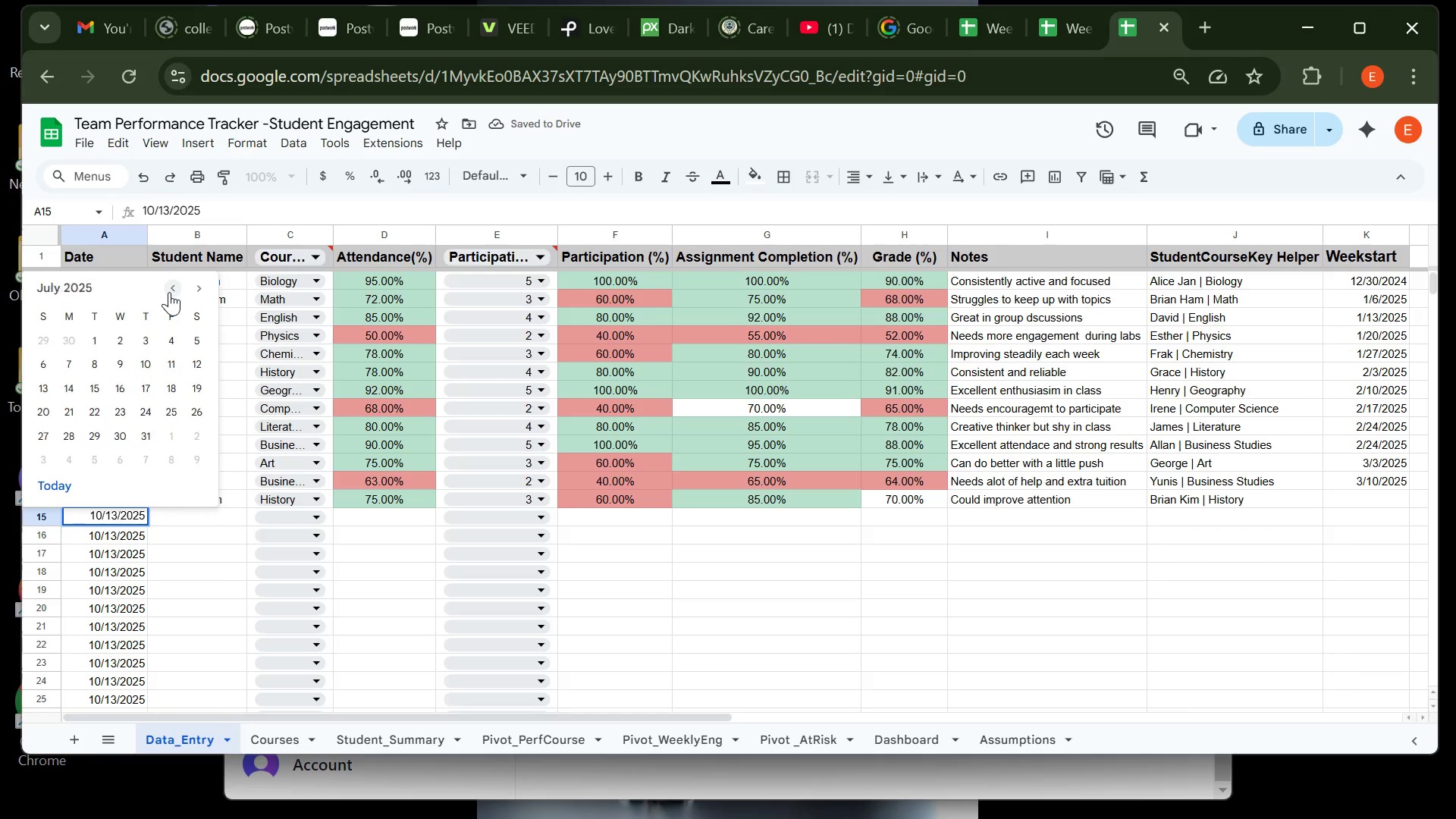 
triple_click([169, 292])
 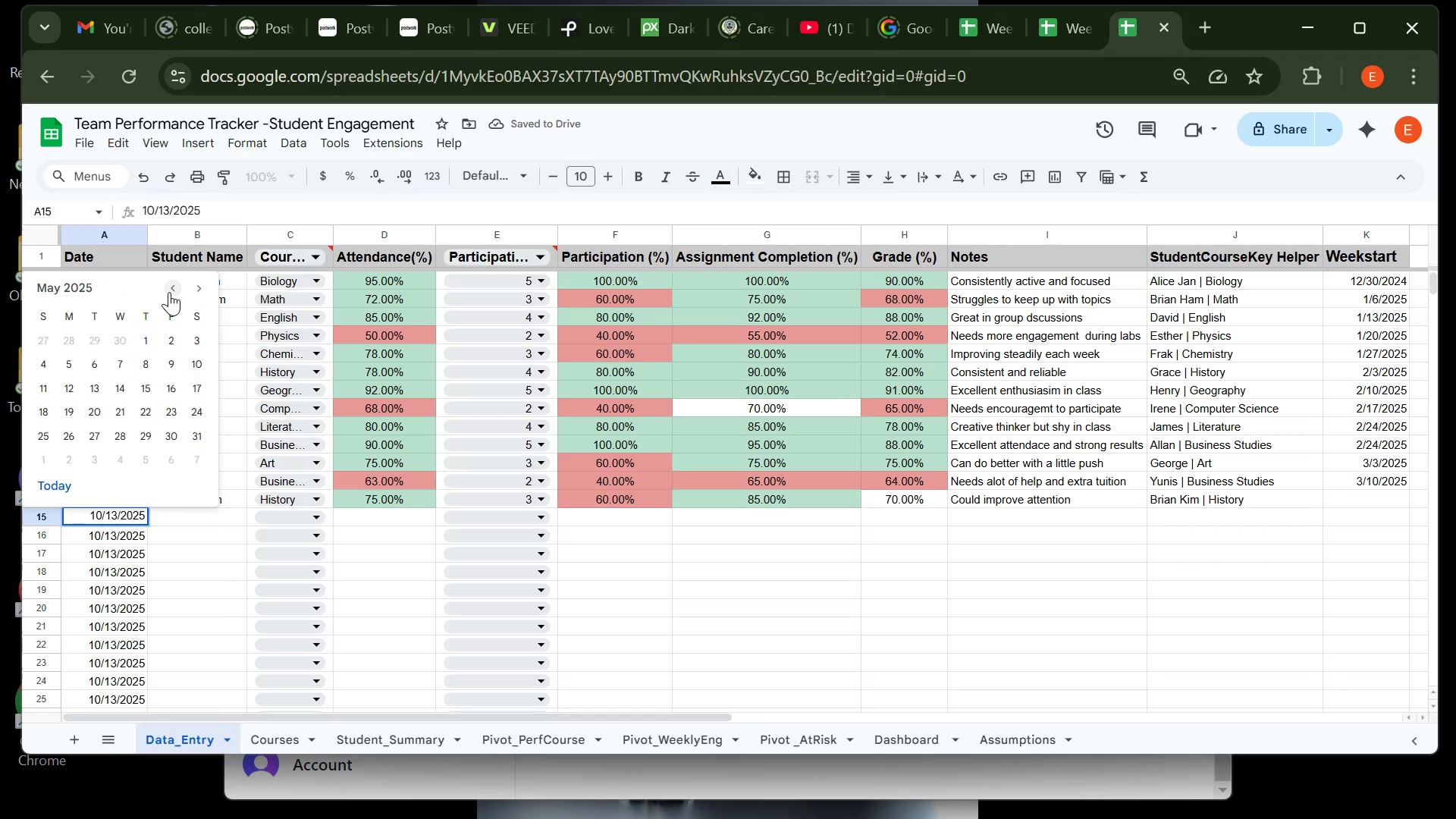 
double_click([169, 292])
 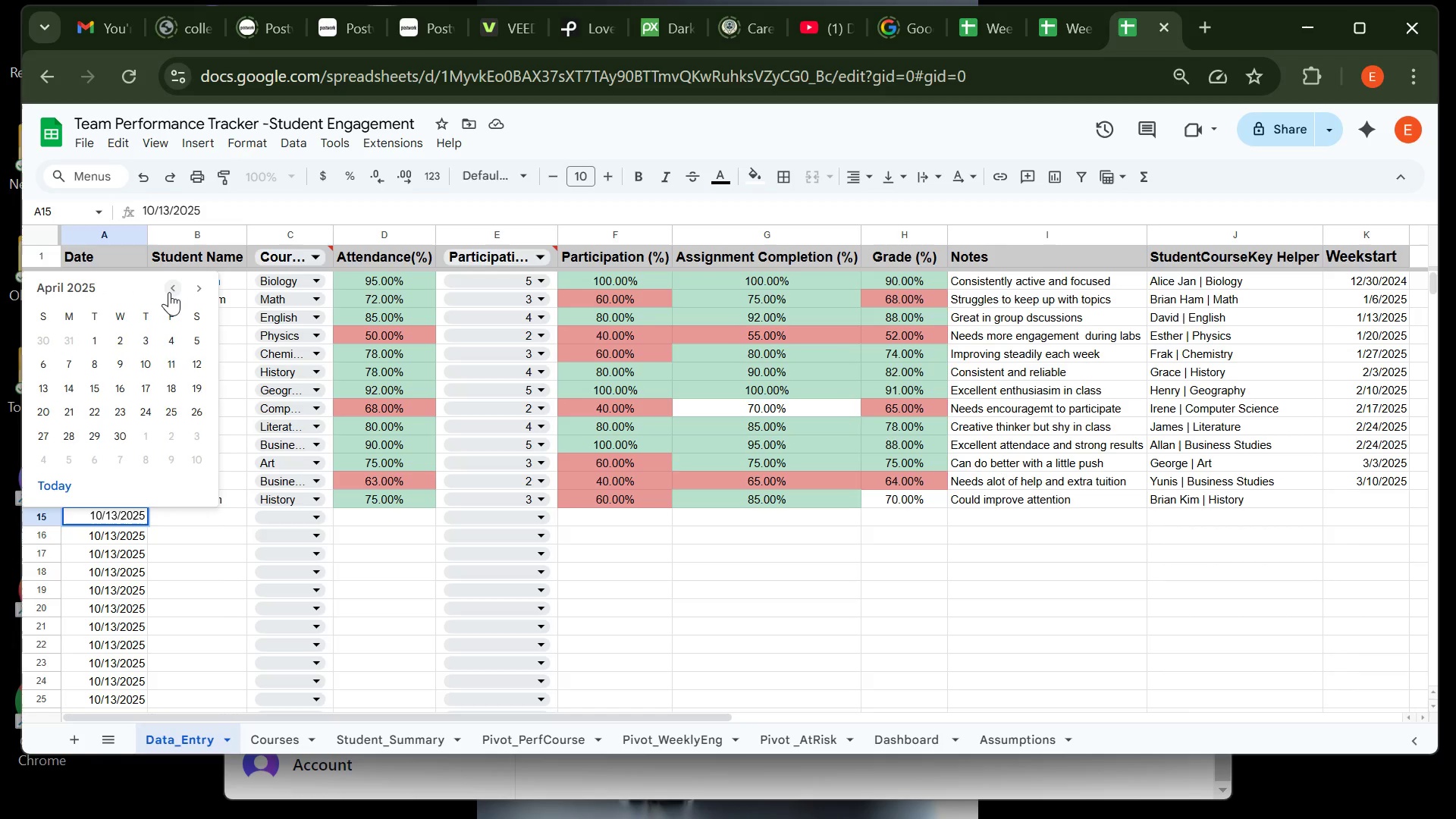 
left_click([169, 292])
 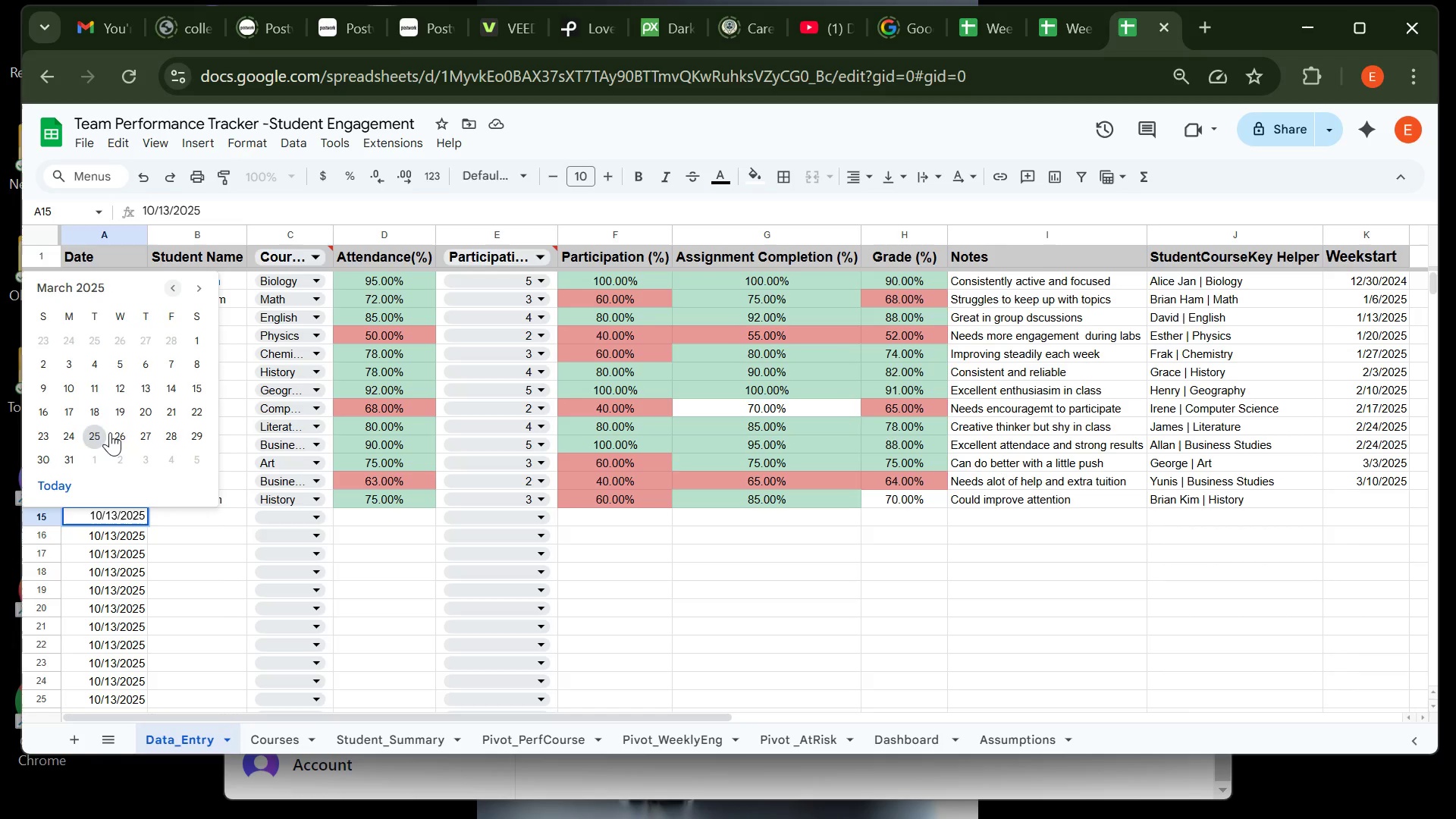 
left_click([118, 432])
 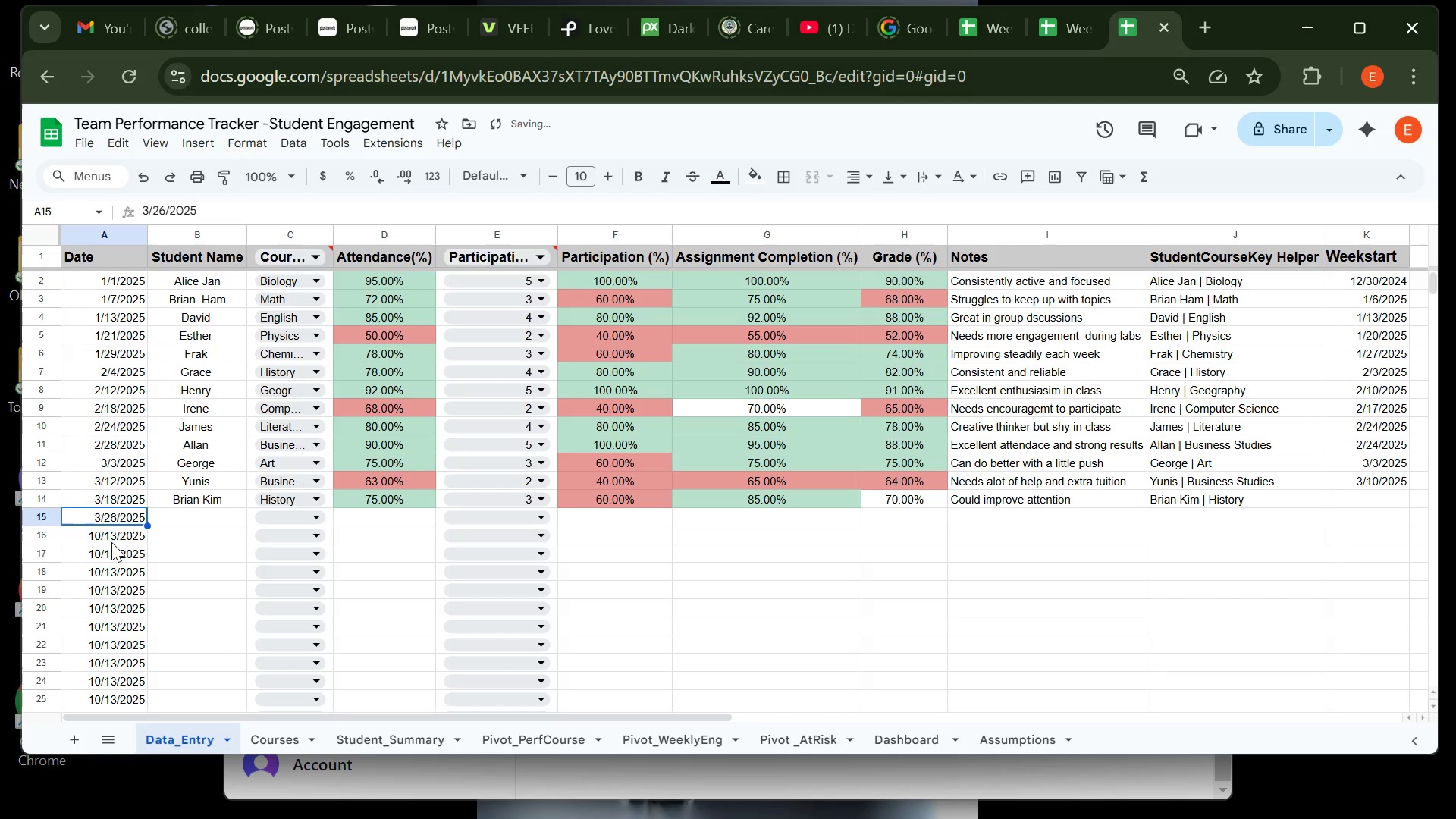 
double_click([111, 542])
 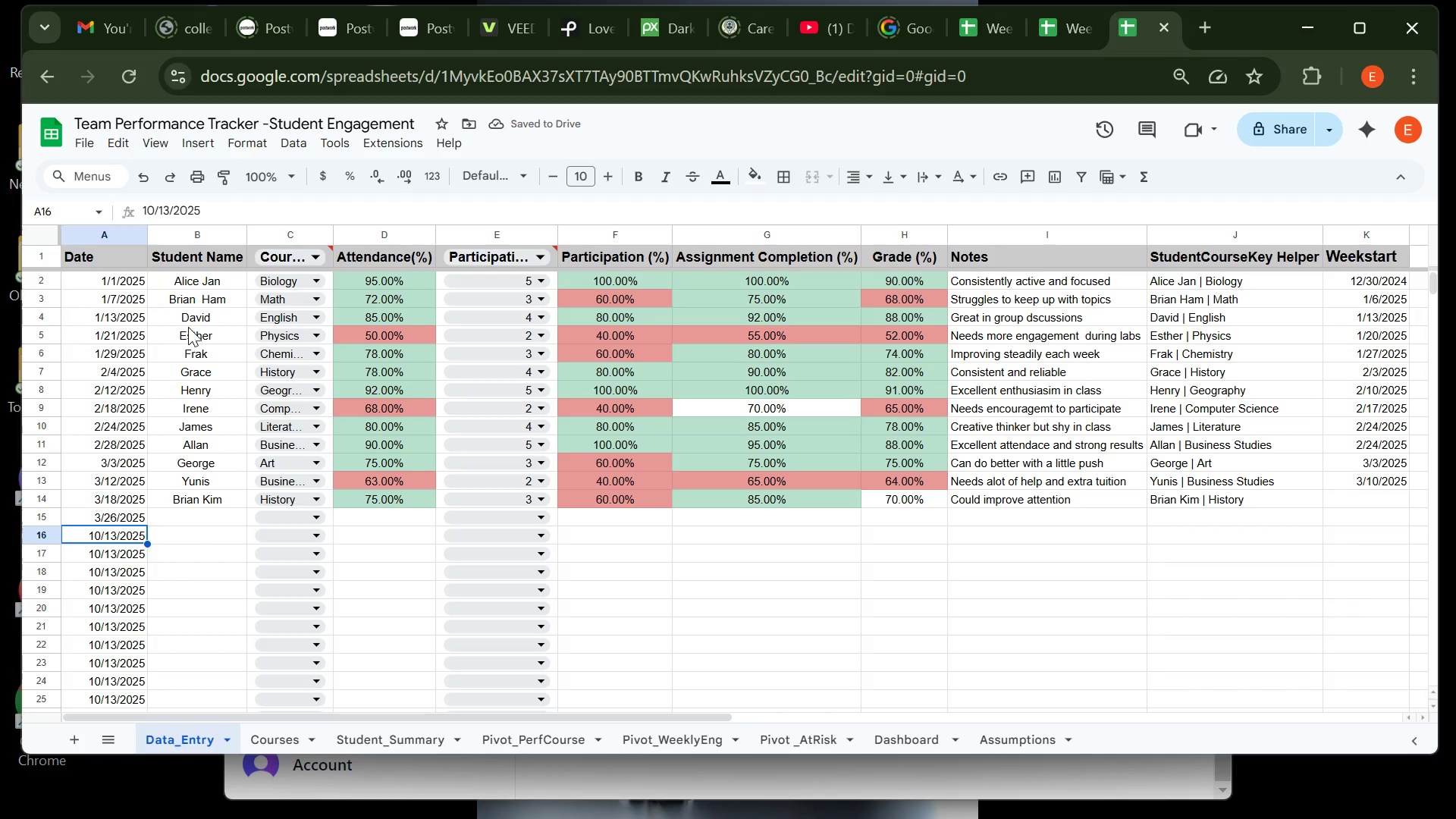 
double_click([218, 316])
 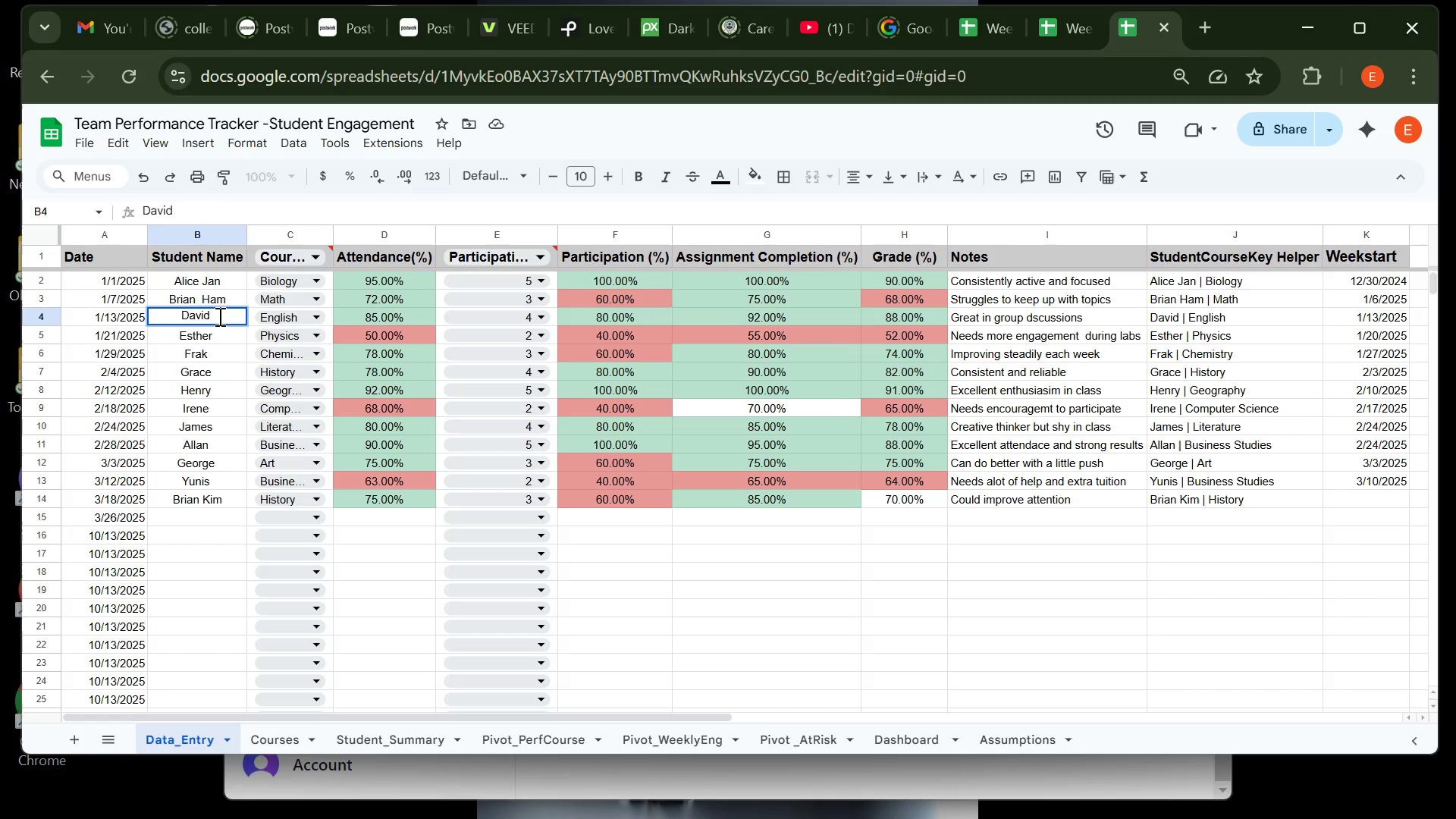 
type( Gaft)
 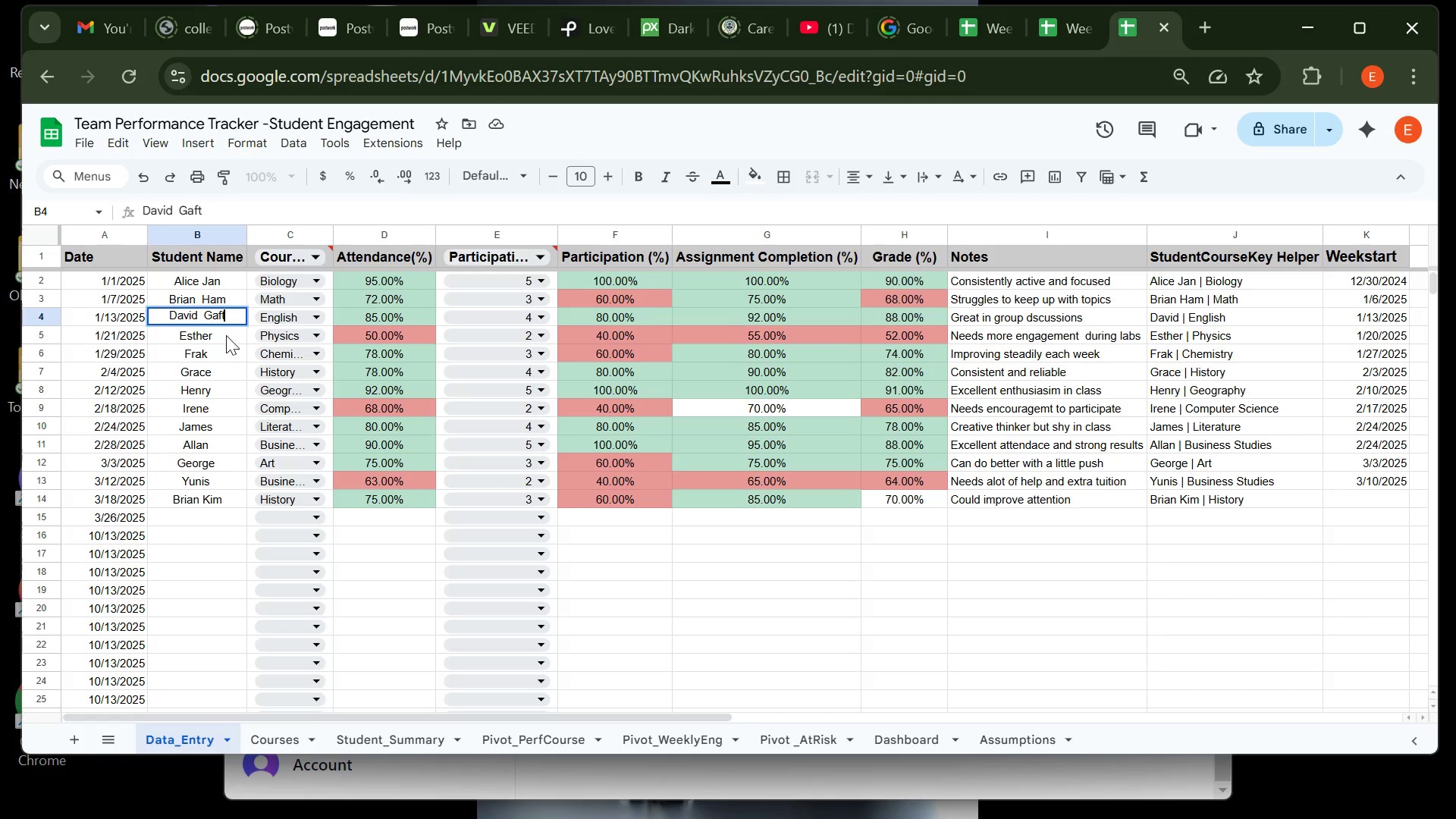 
left_click([225, 334])
 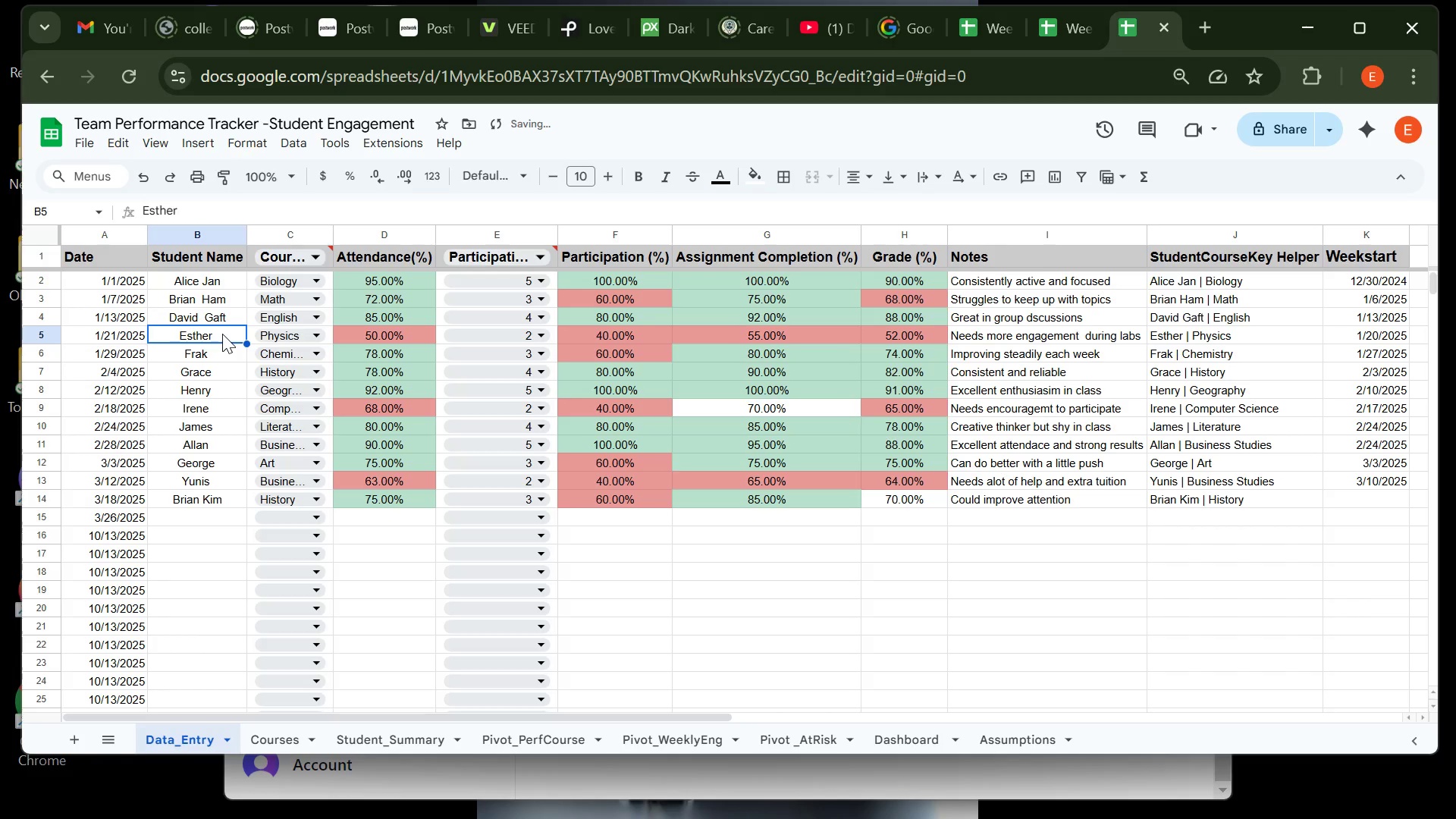 
double_click([222, 334])
 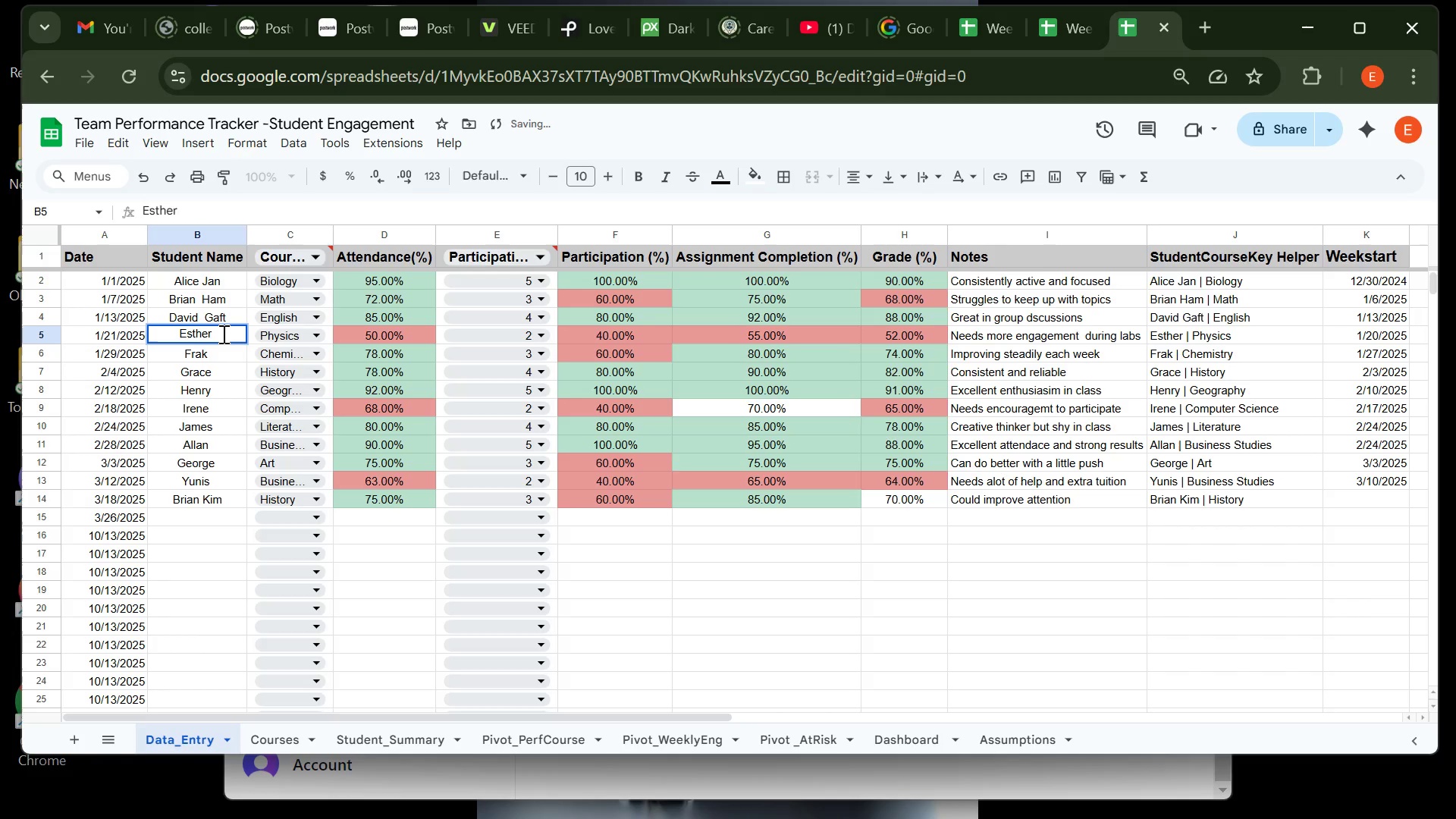 
type( Kimo)
 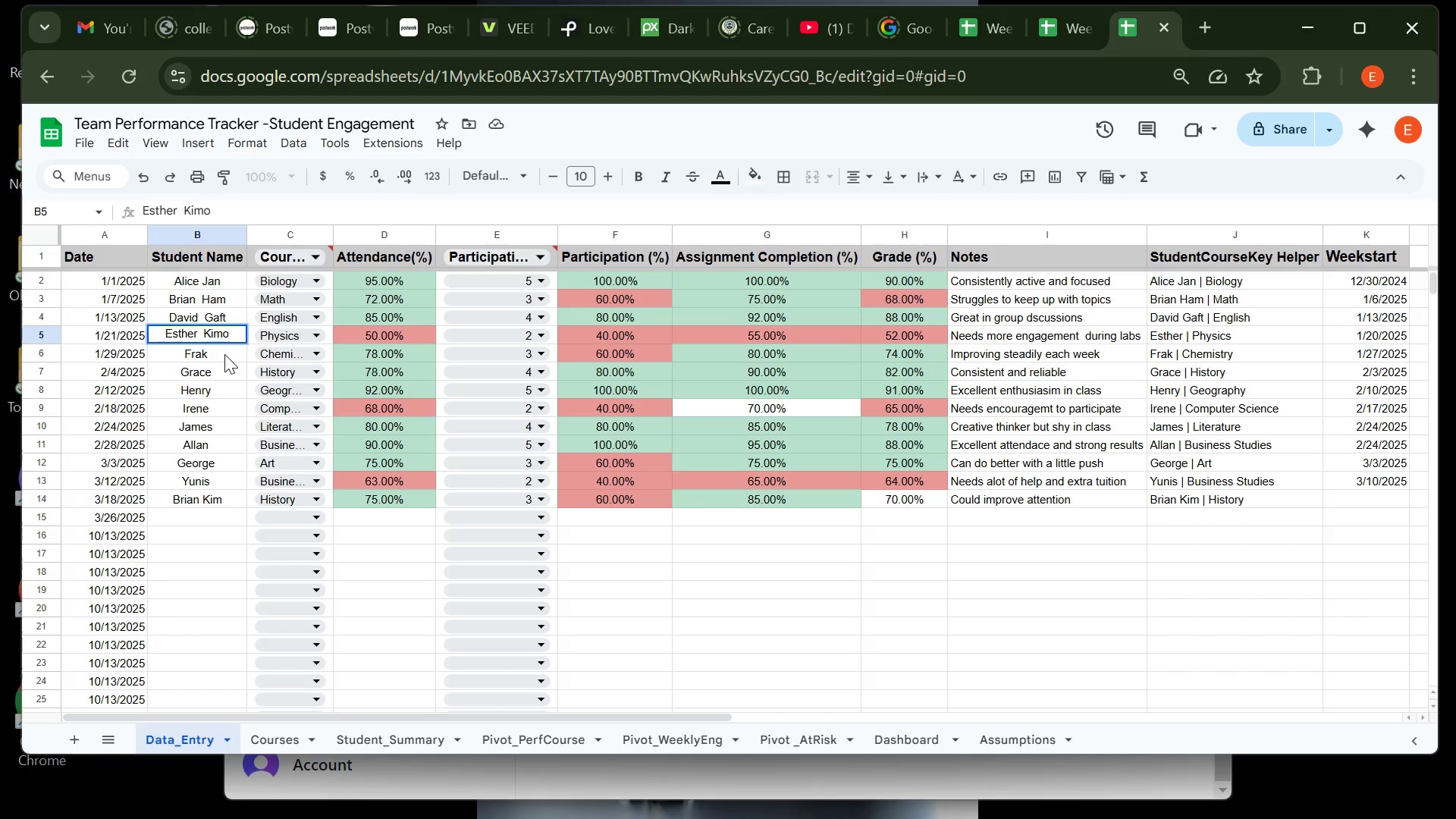 
double_click([224, 354])
 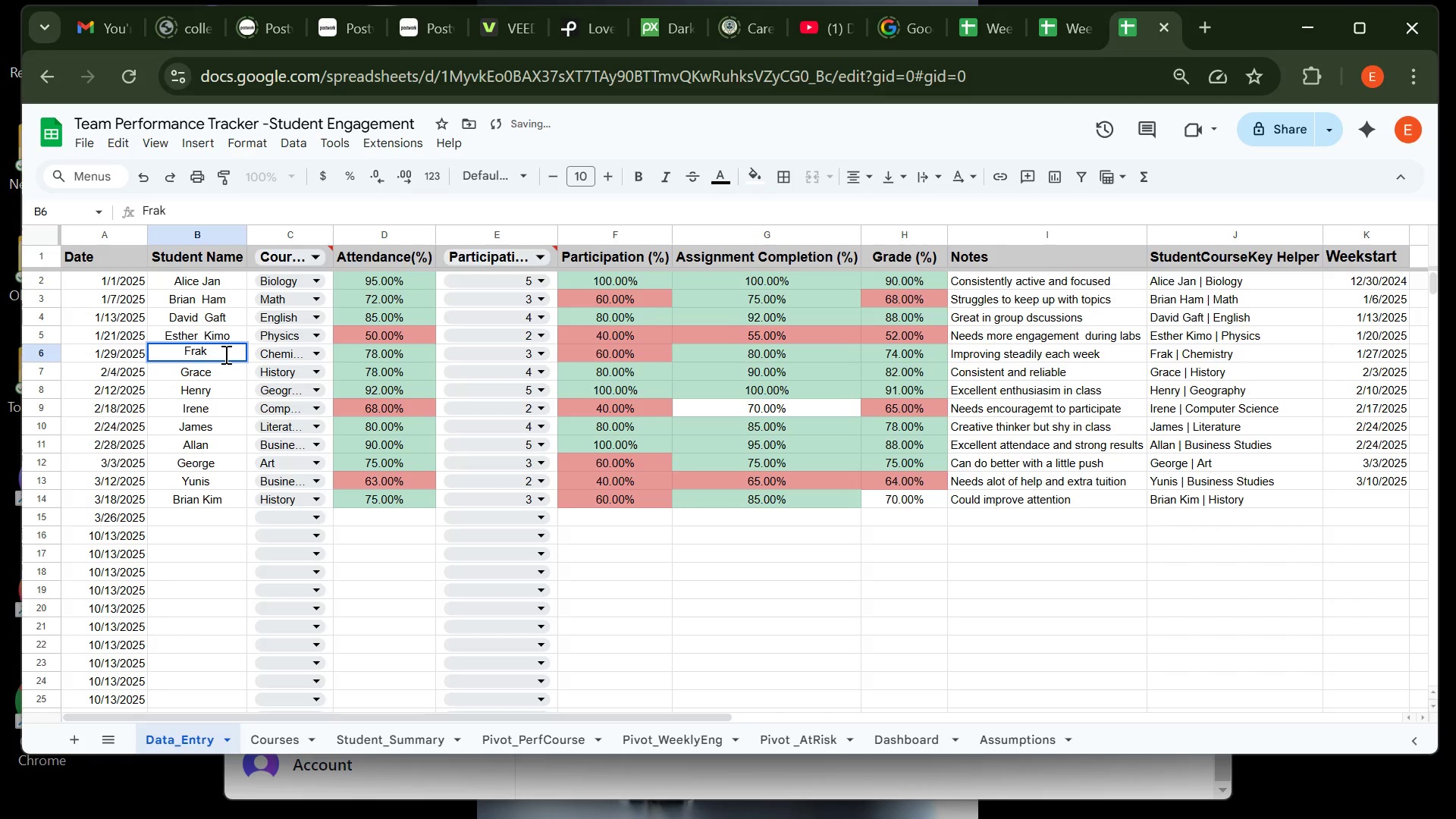 
type( haft)
key(Backspace)
key(Backspace)
key(Backspace)
key(Backspace)
type(Ali)
 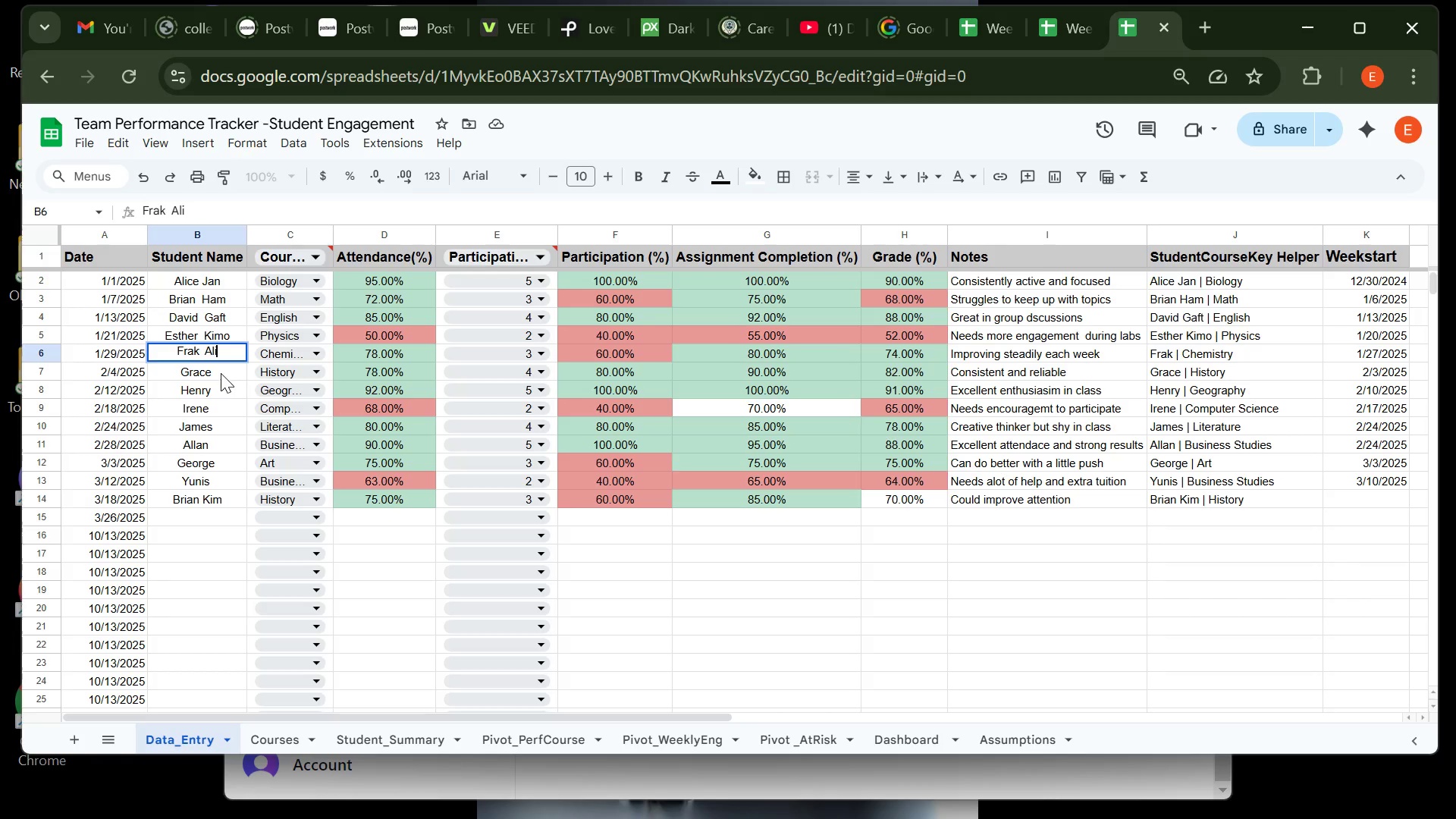 
double_click([221, 373])
 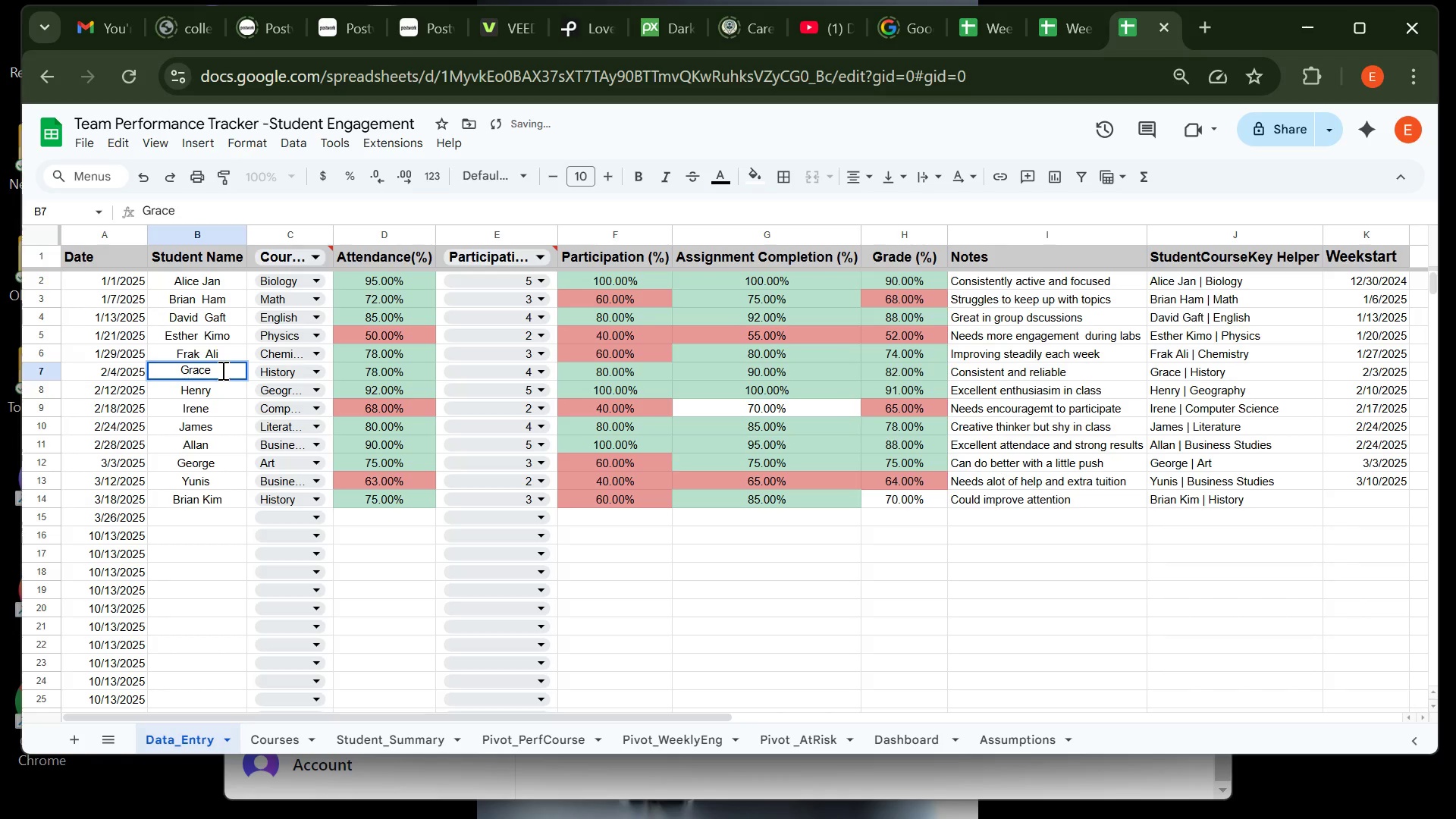 
type(Peter)
 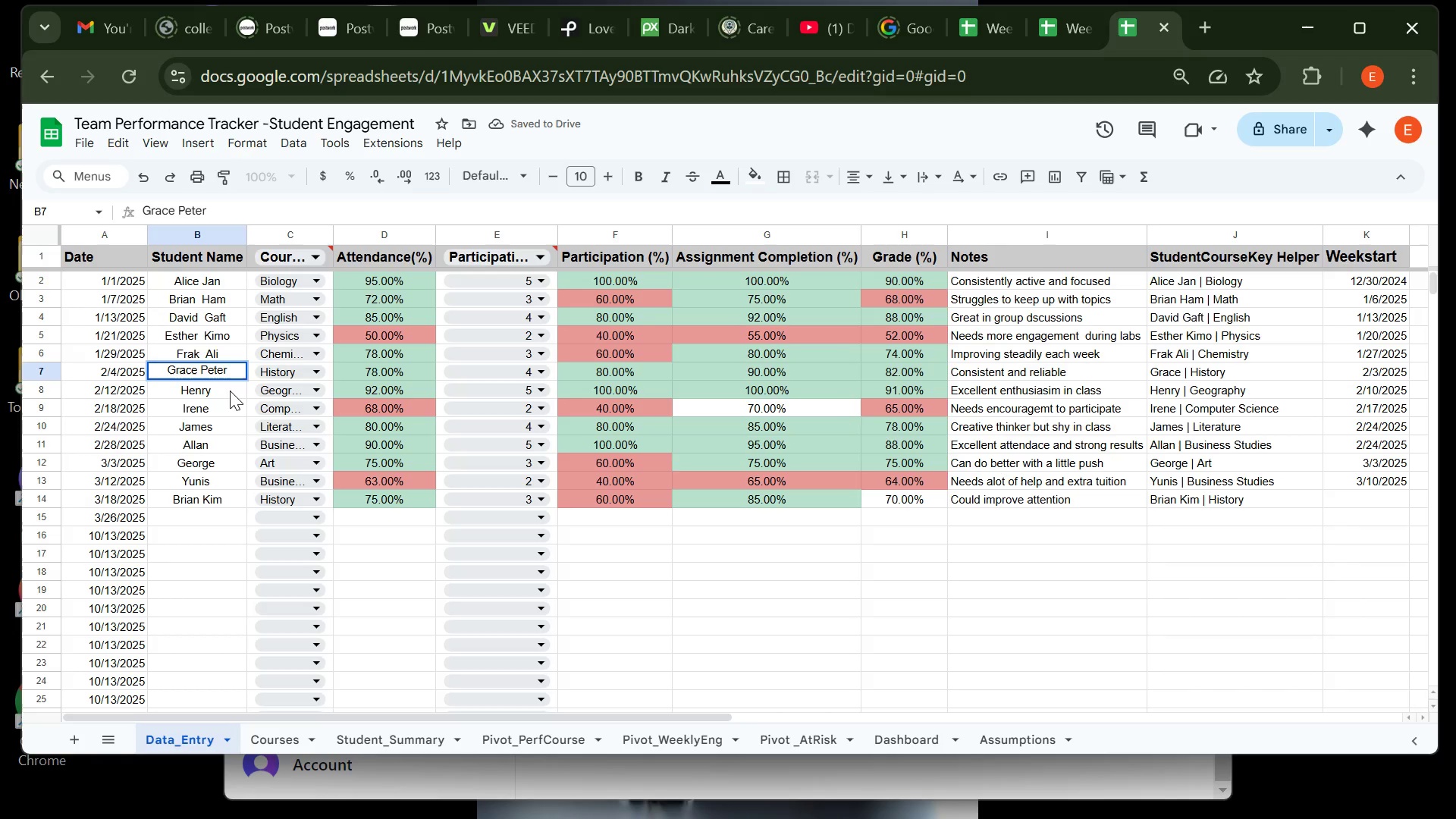 
double_click([230, 391])
 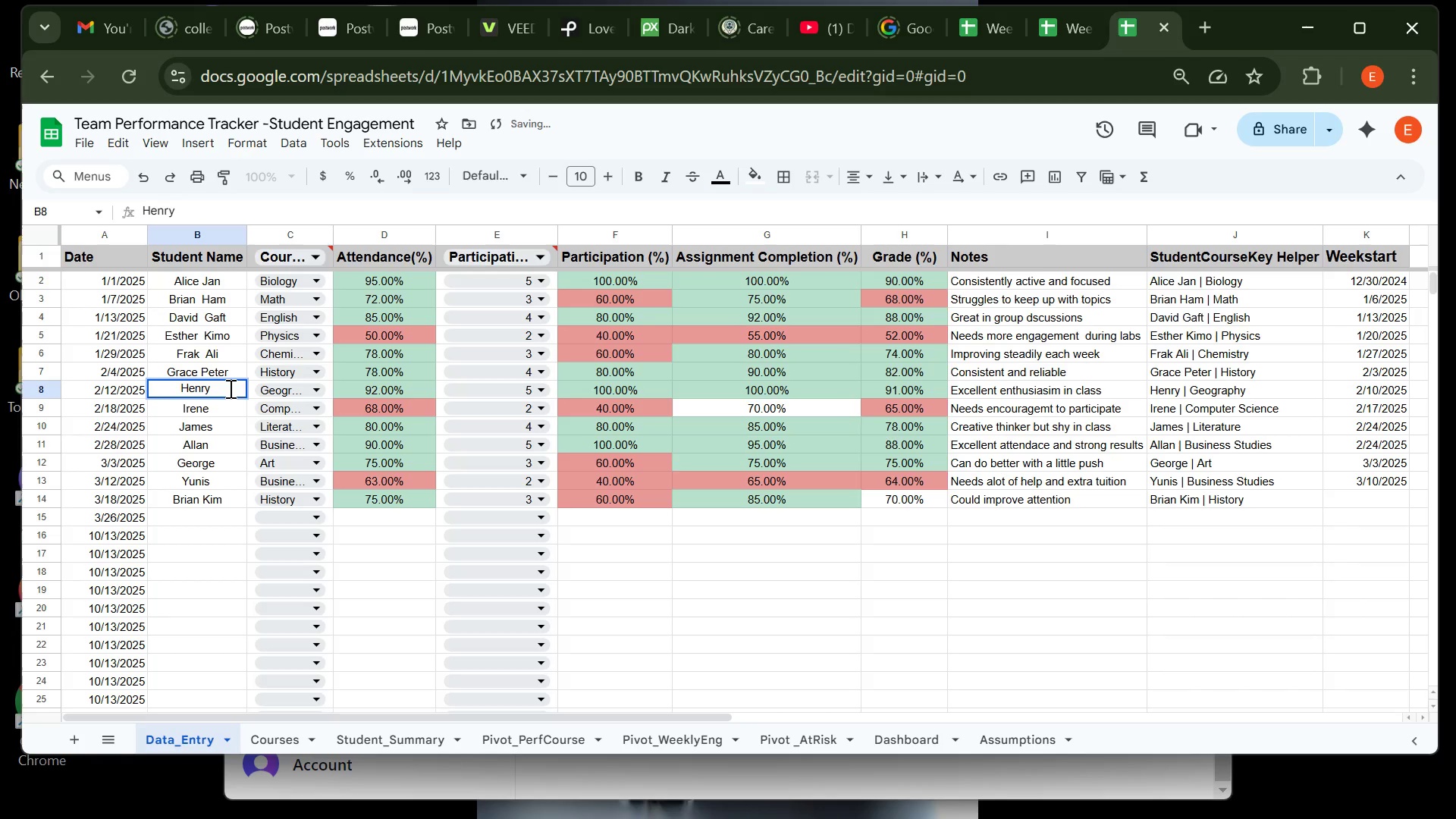 
type(Cejudo)
 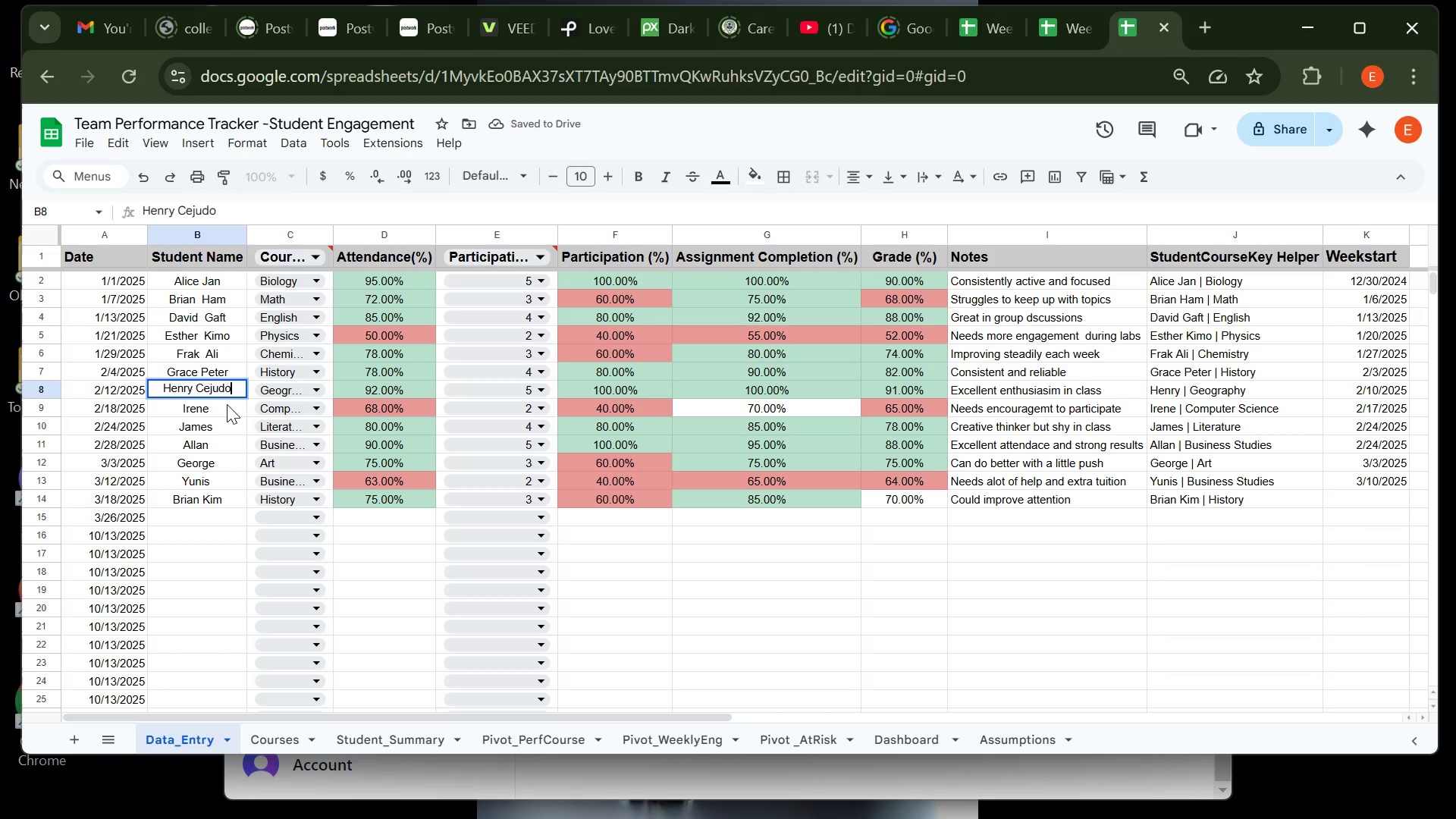 
double_click([227, 404])
 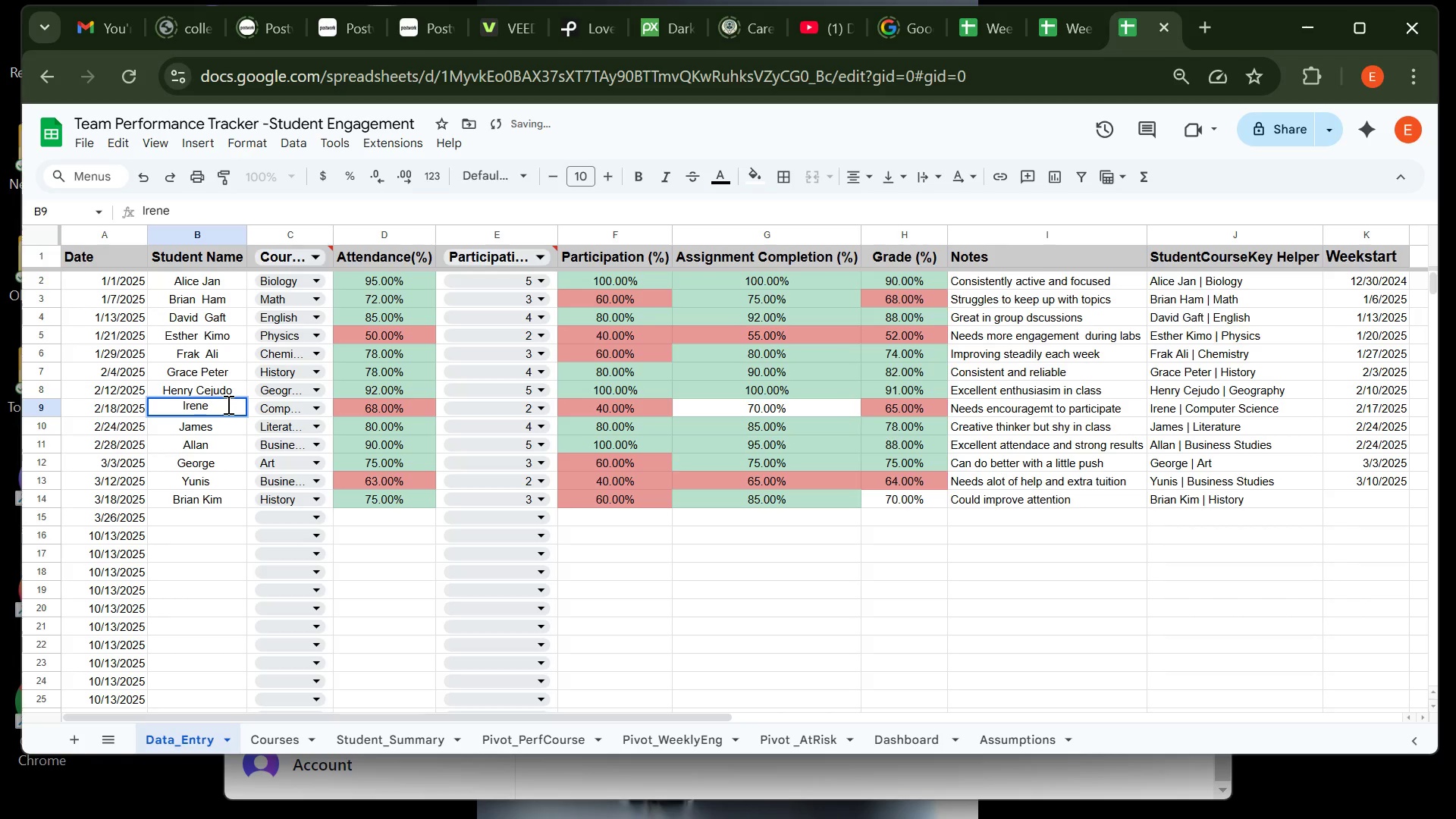 
type(Farte)
 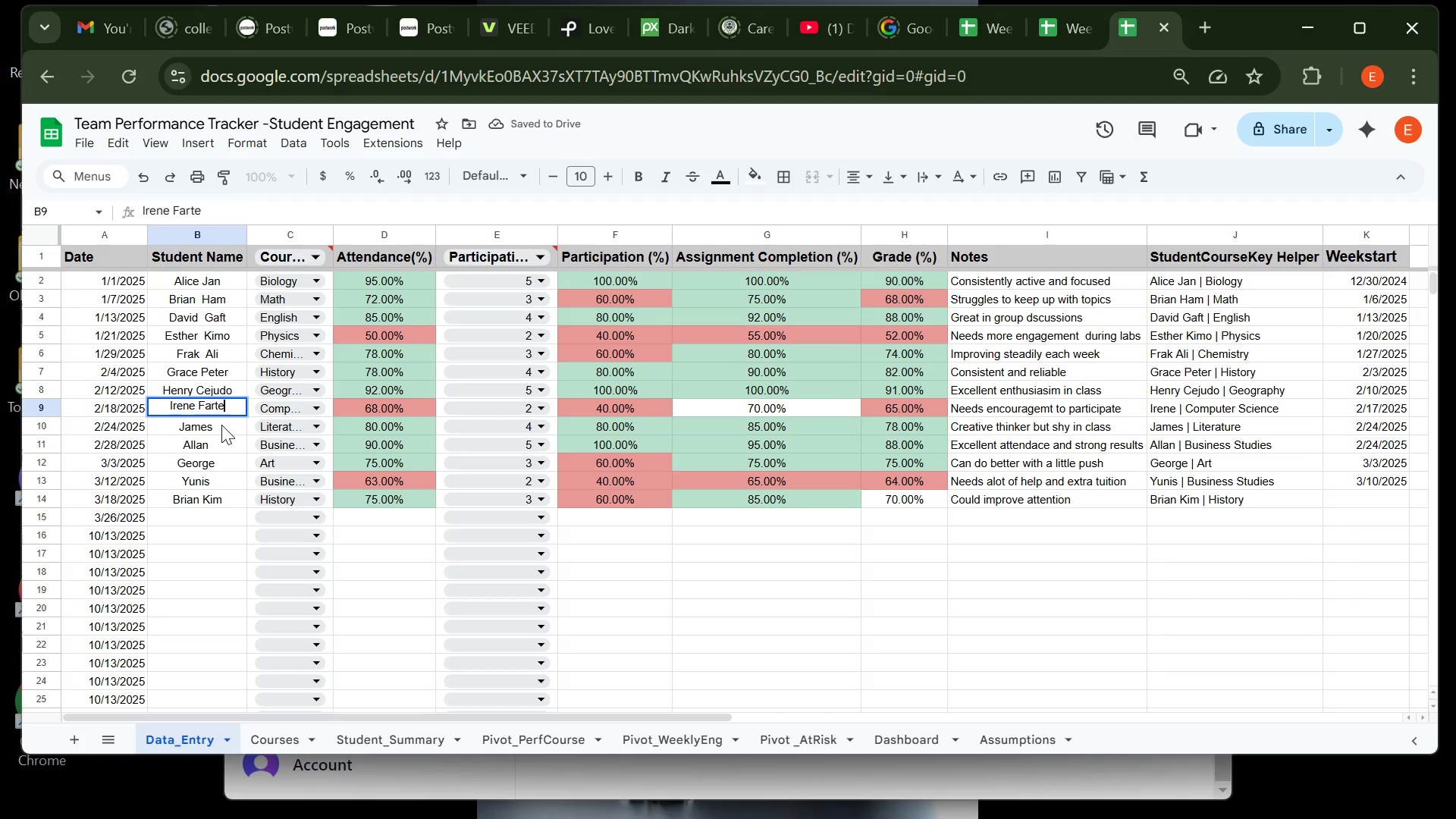 
double_click([221, 425])
 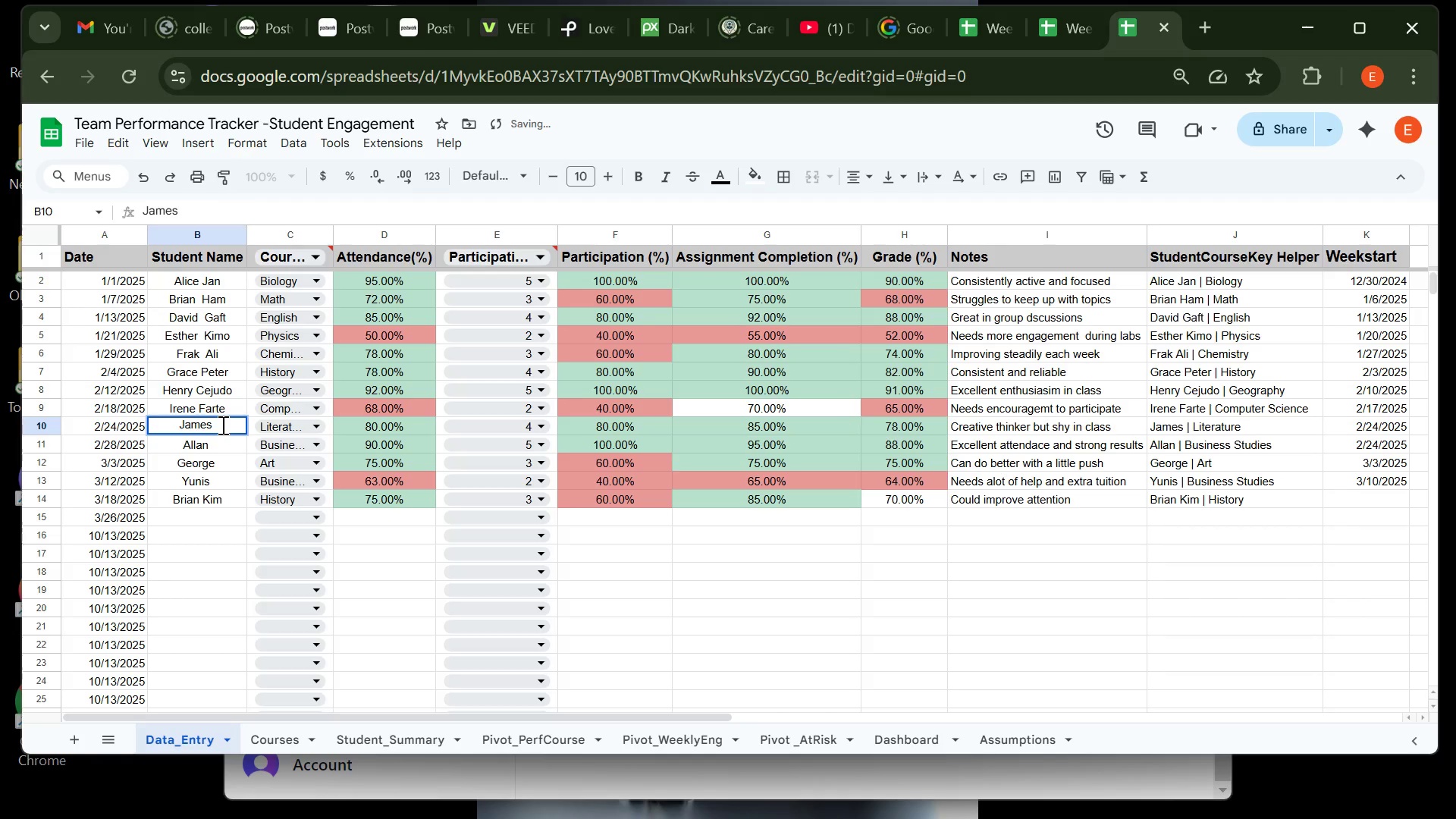 
type(Mcatee)
 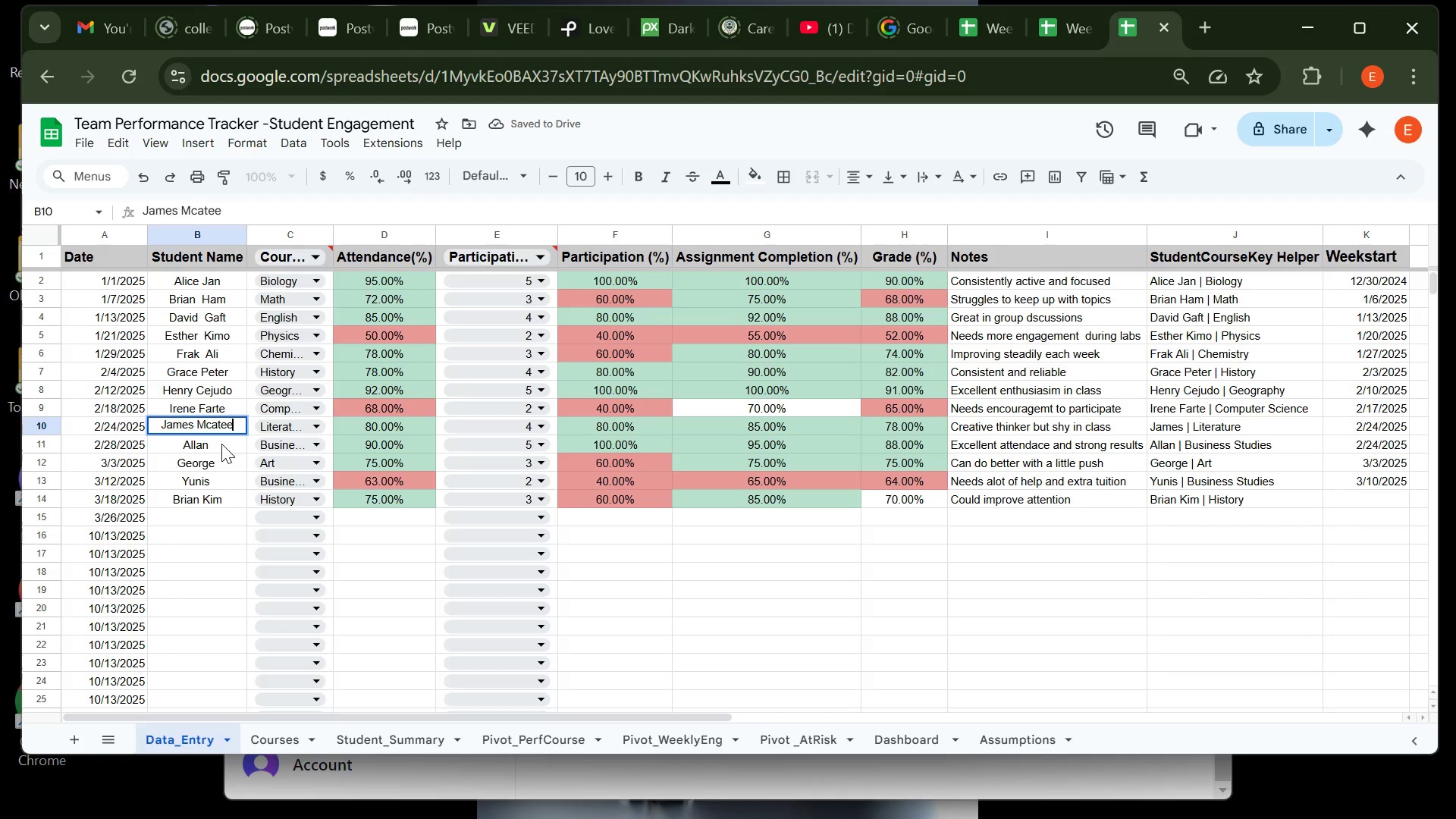 
double_click([221, 444])
 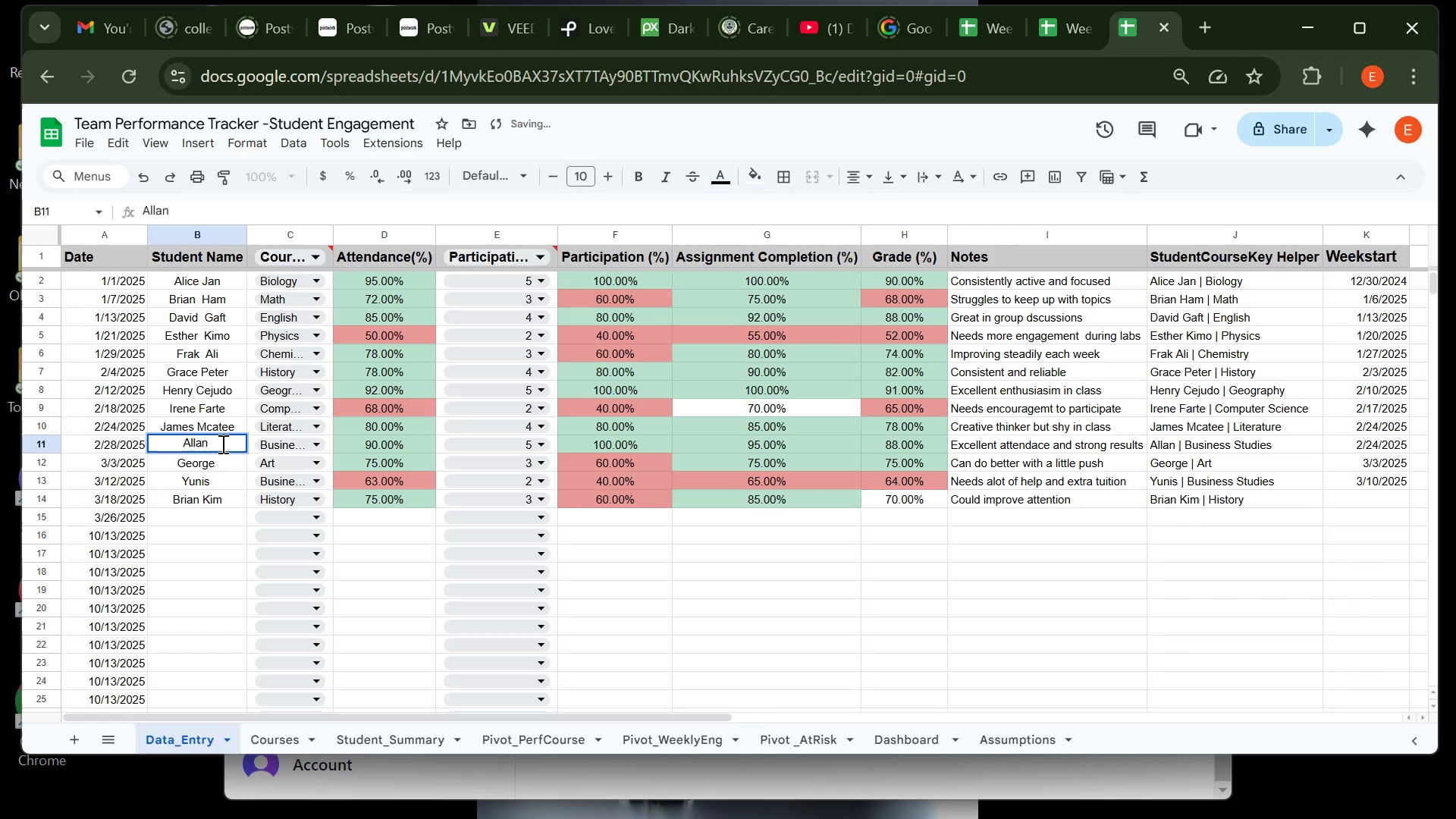 
type(Sheare)
 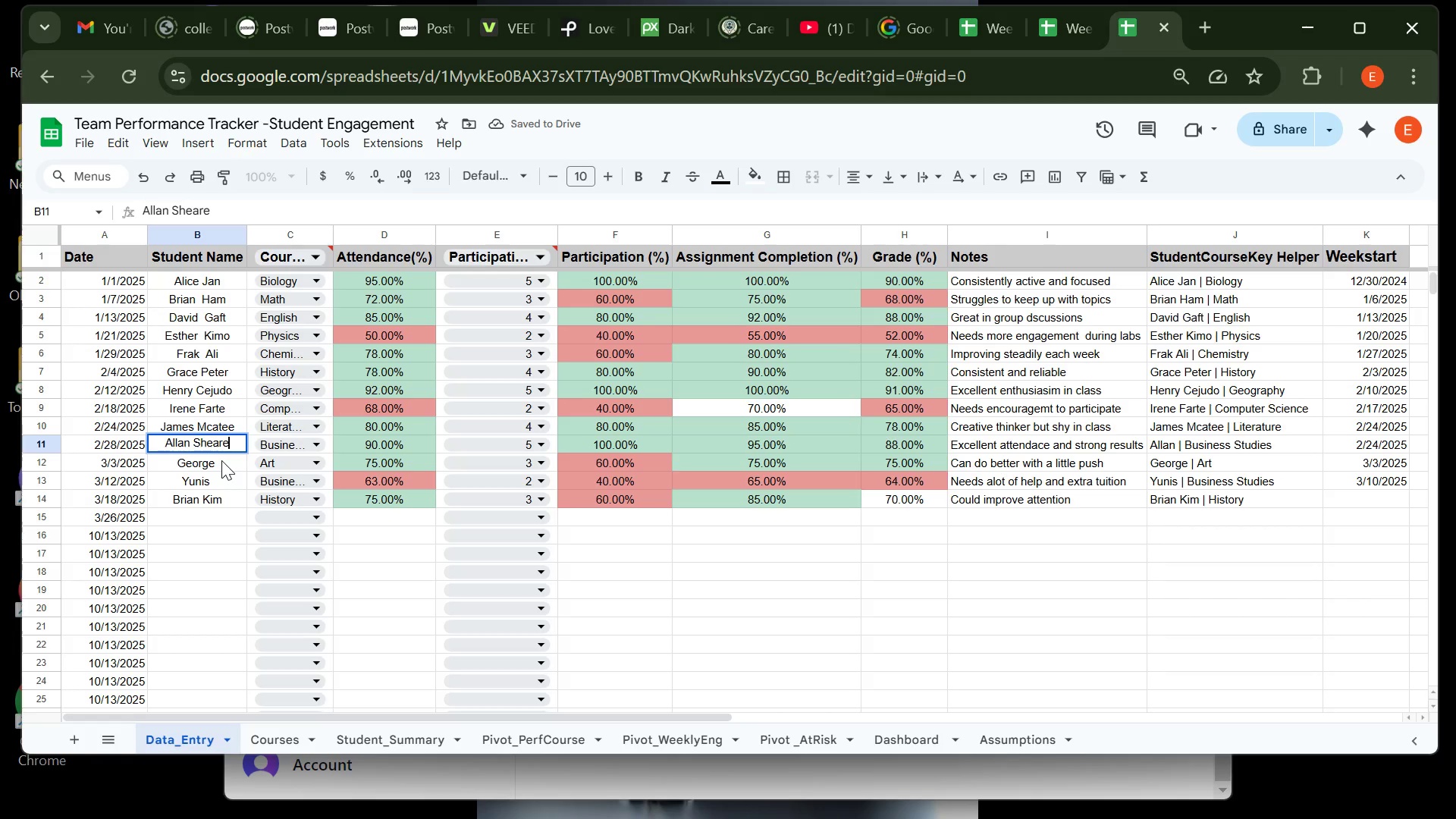 
double_click([221, 460])
 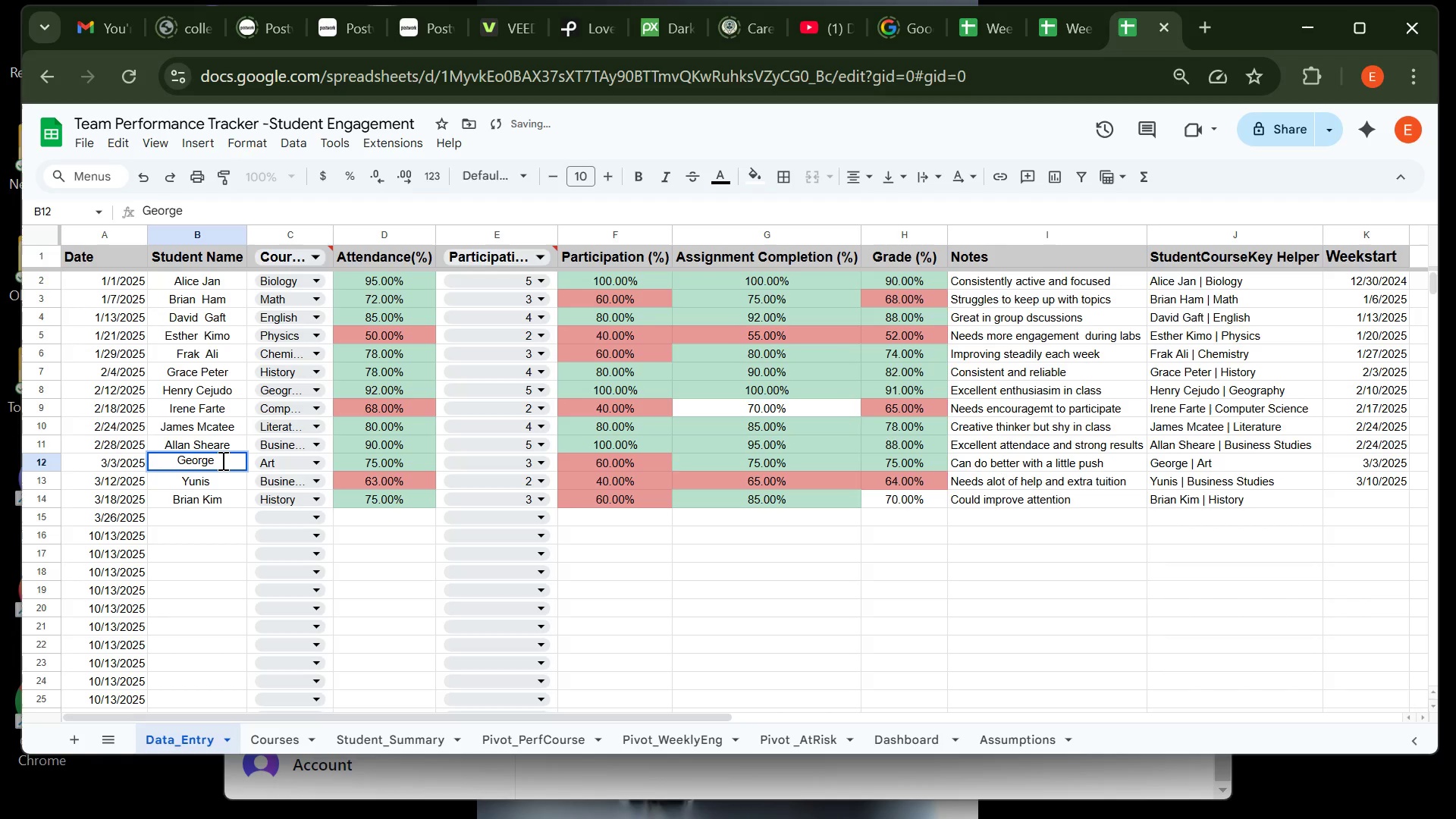 
type(Fayu)
 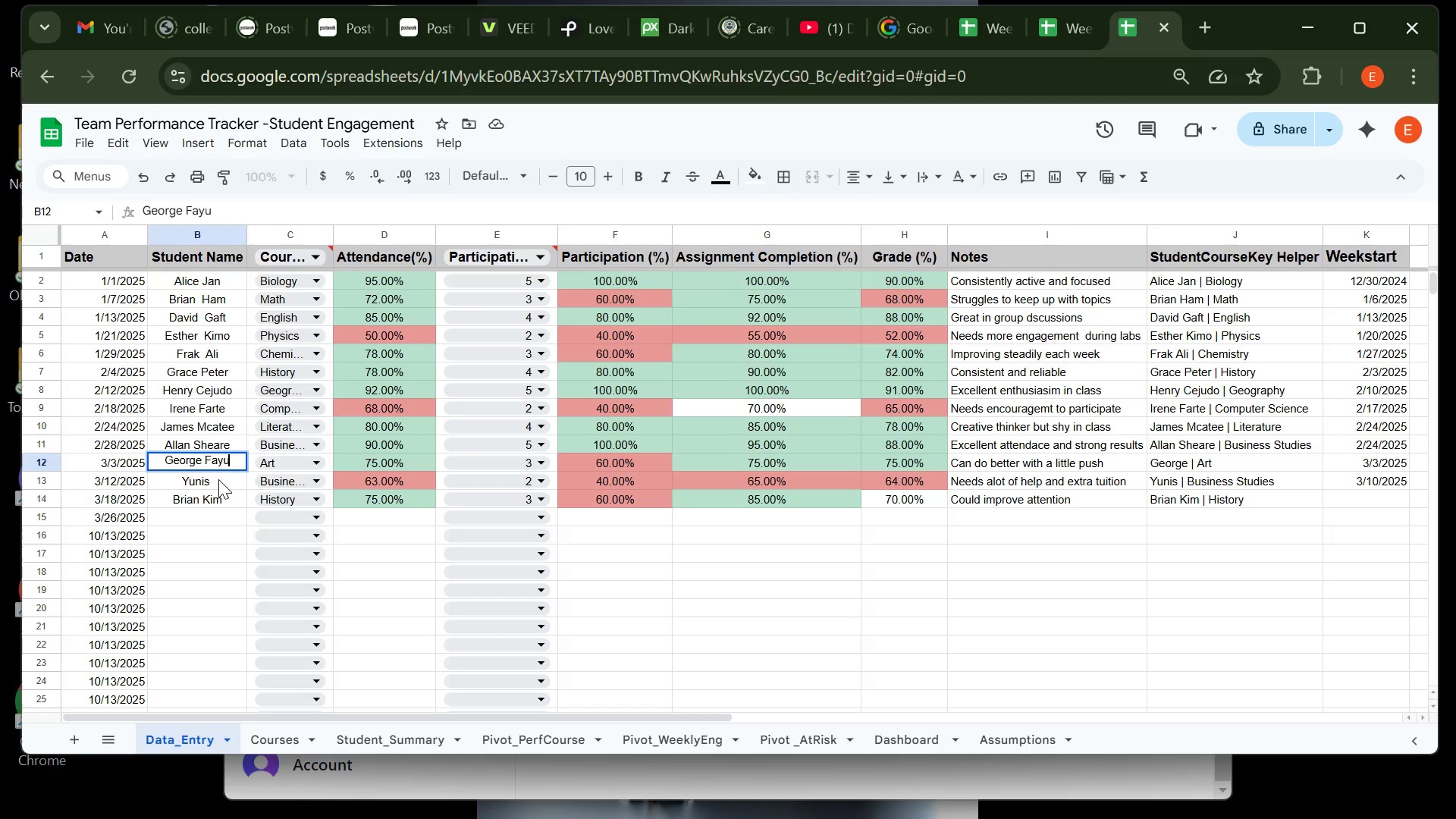 
double_click([218, 479])
 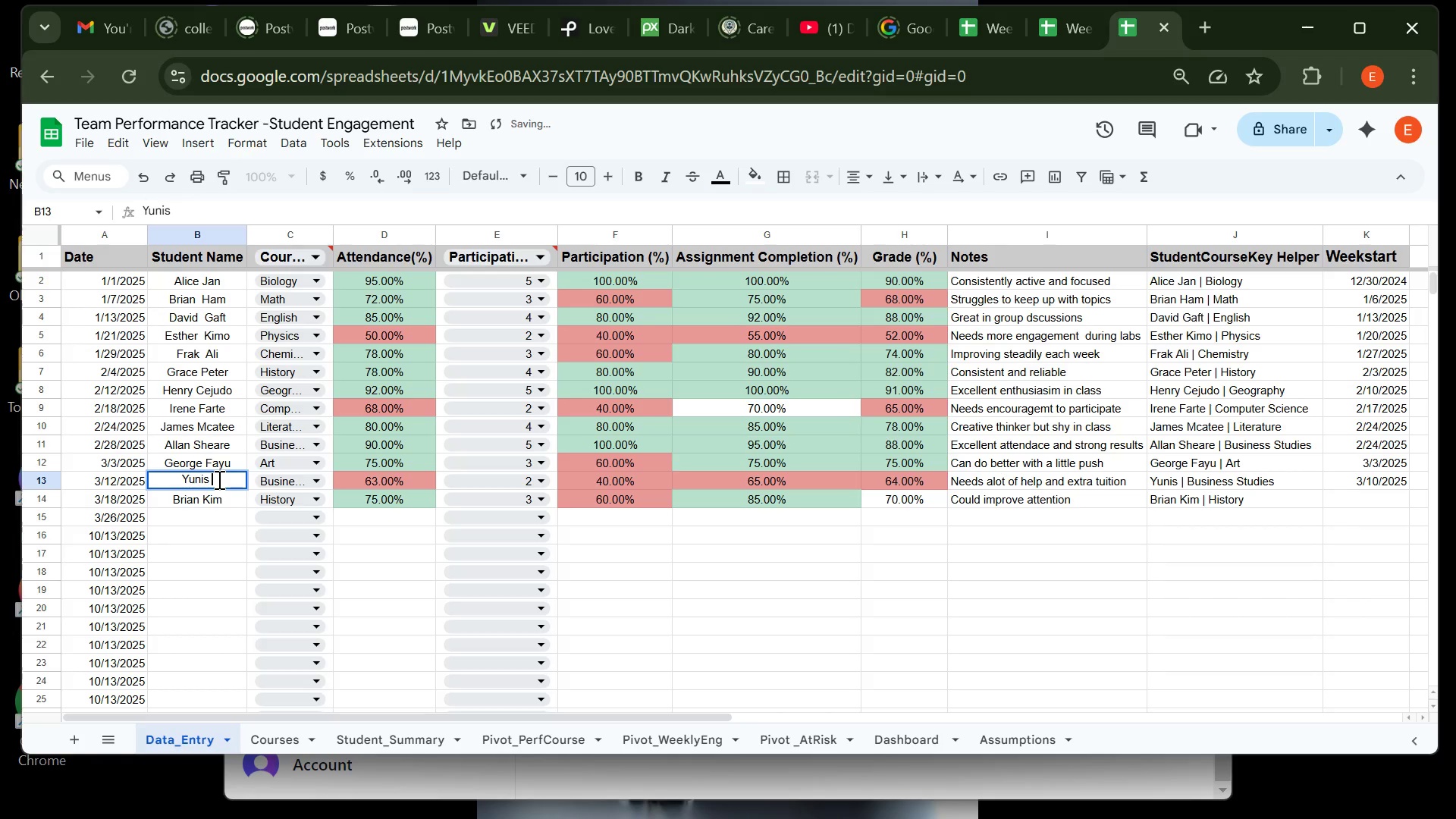 
type(Toro)
 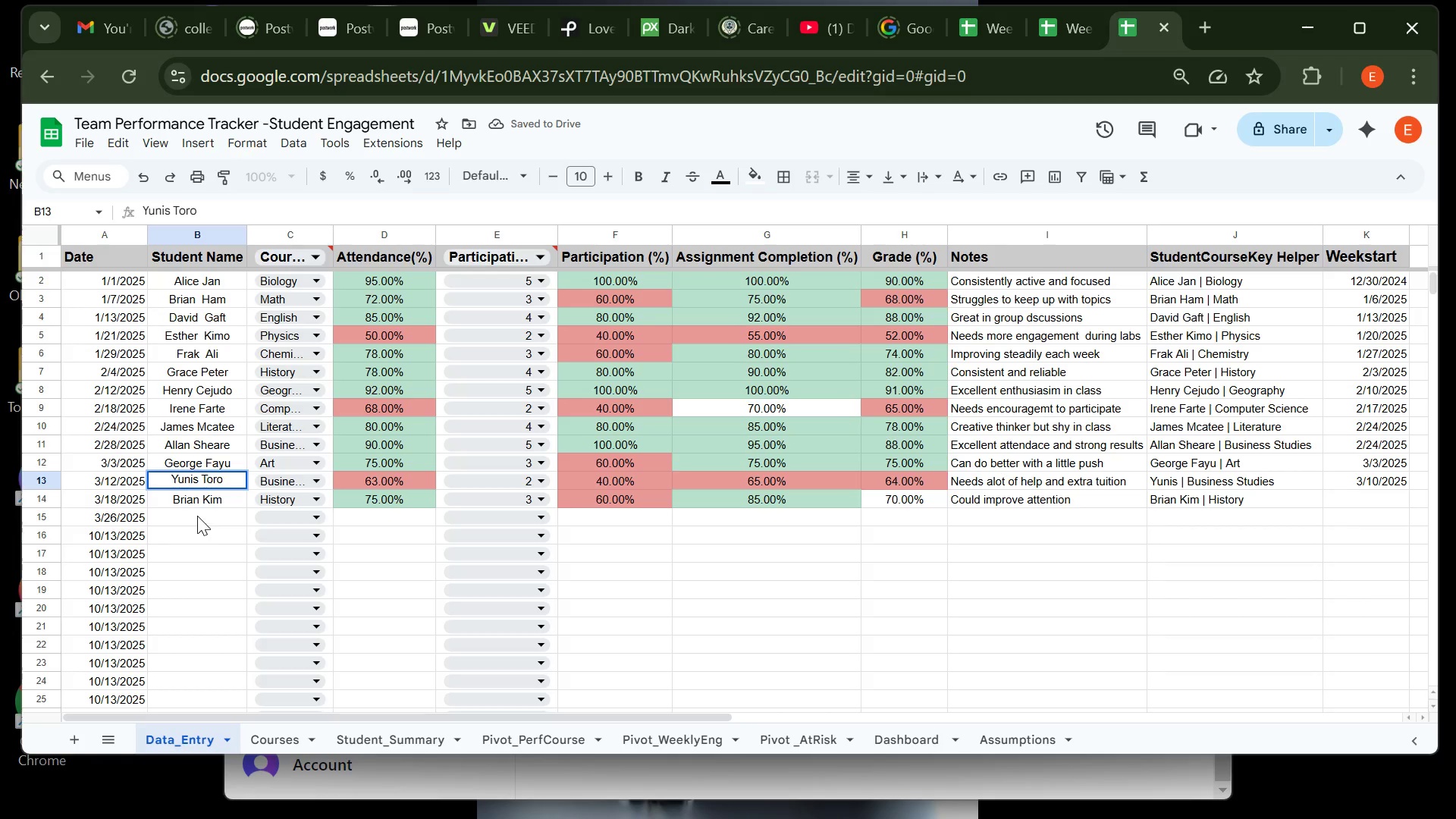 
left_click([197, 516])
 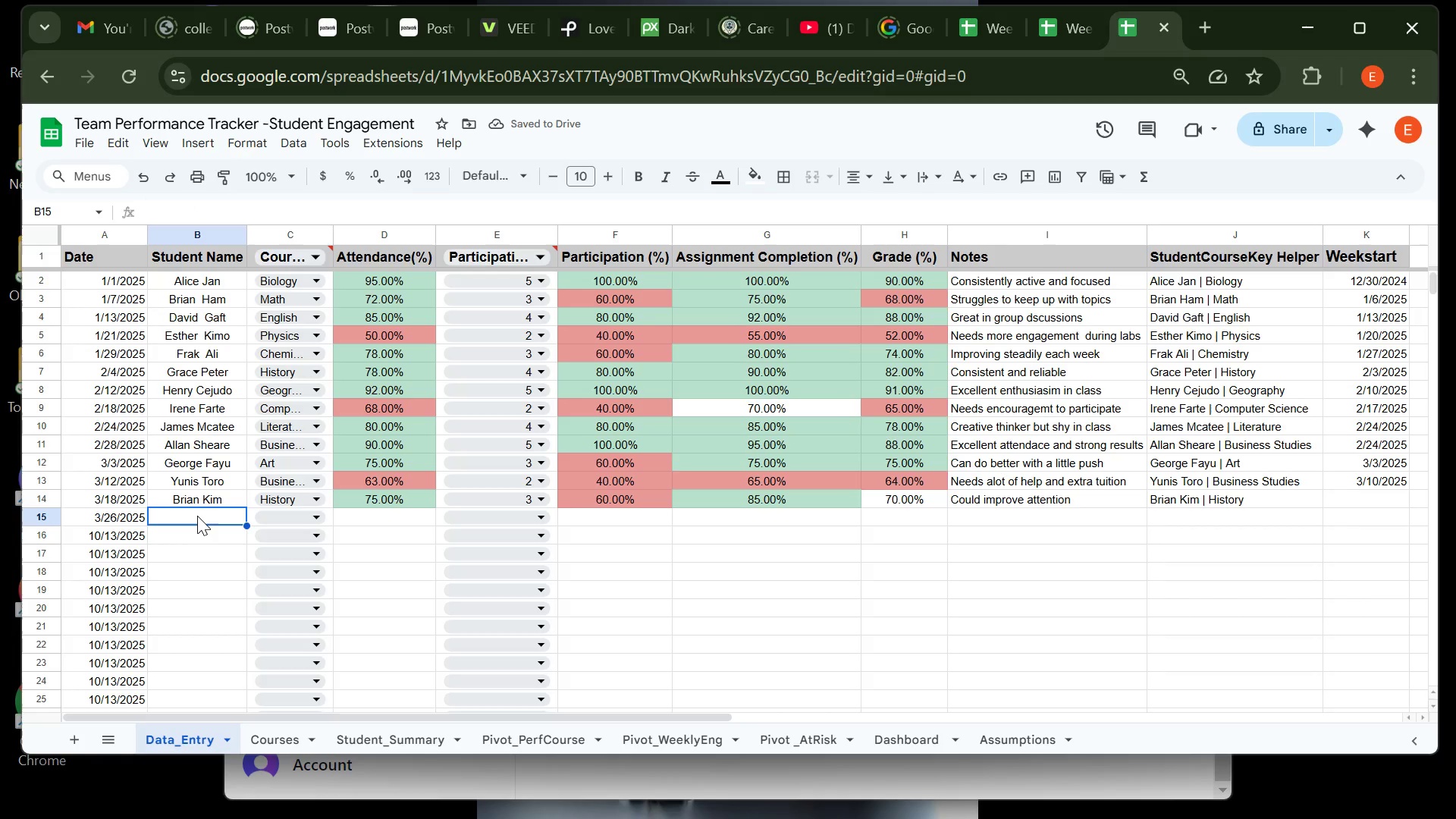 
wait(6.07)
 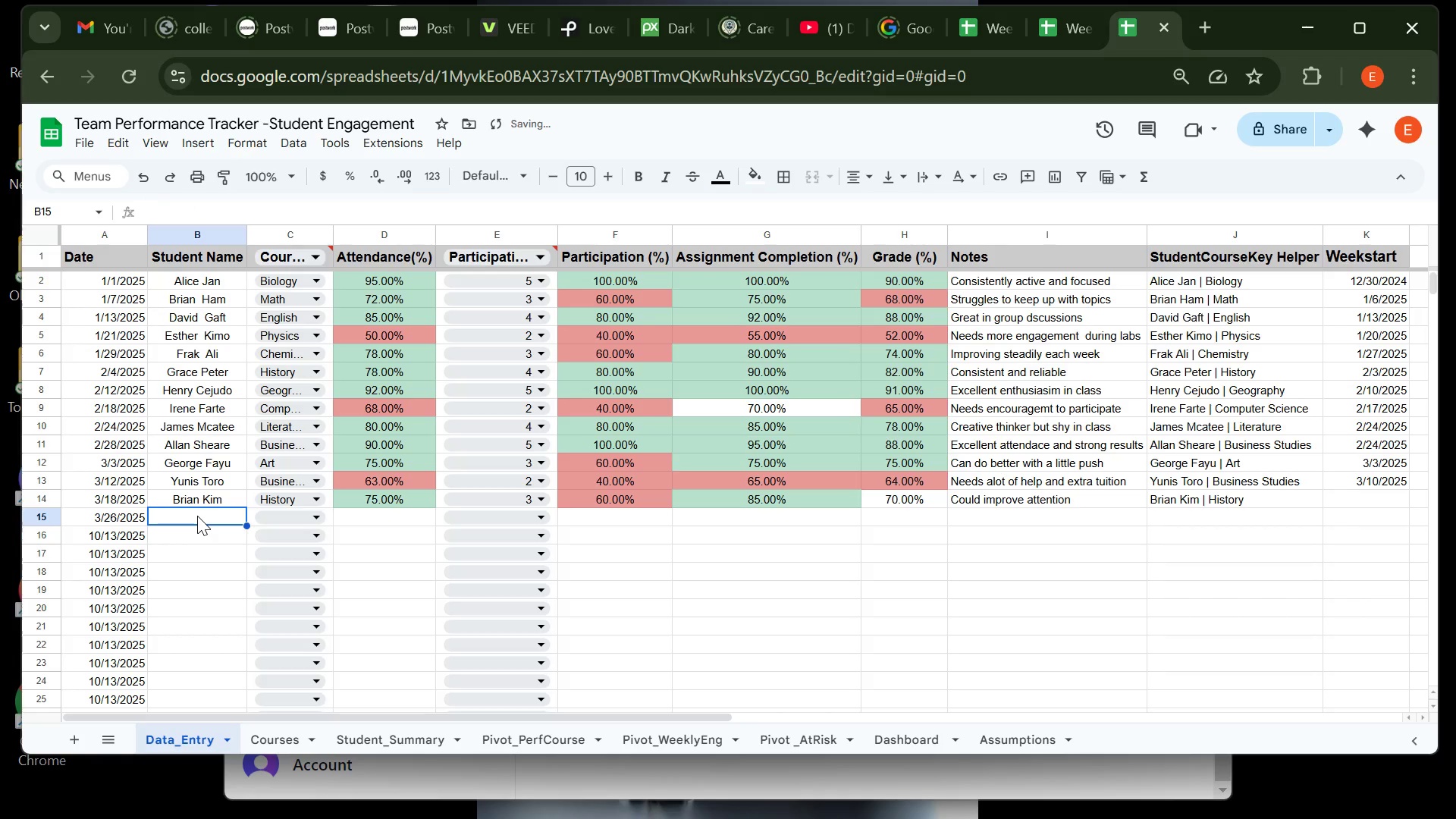 
type(Alice LEE)
key(Backspace)
key(Backspace)
type(EE)
key(Backspace)
key(Backspace)
type(EE)
key(Backspace)
key(Backspace)
type(ee)
 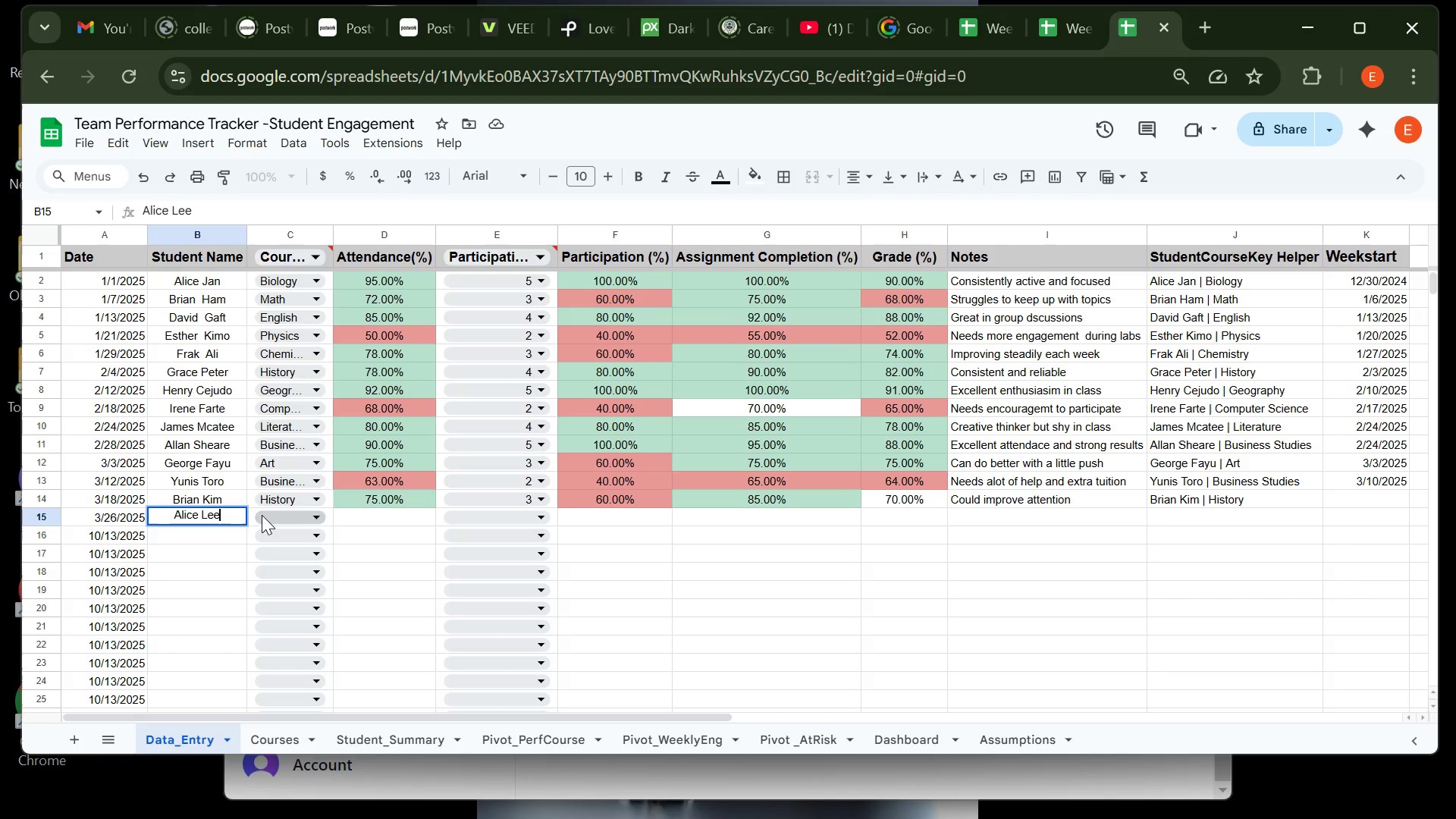 
left_click([262, 515])
 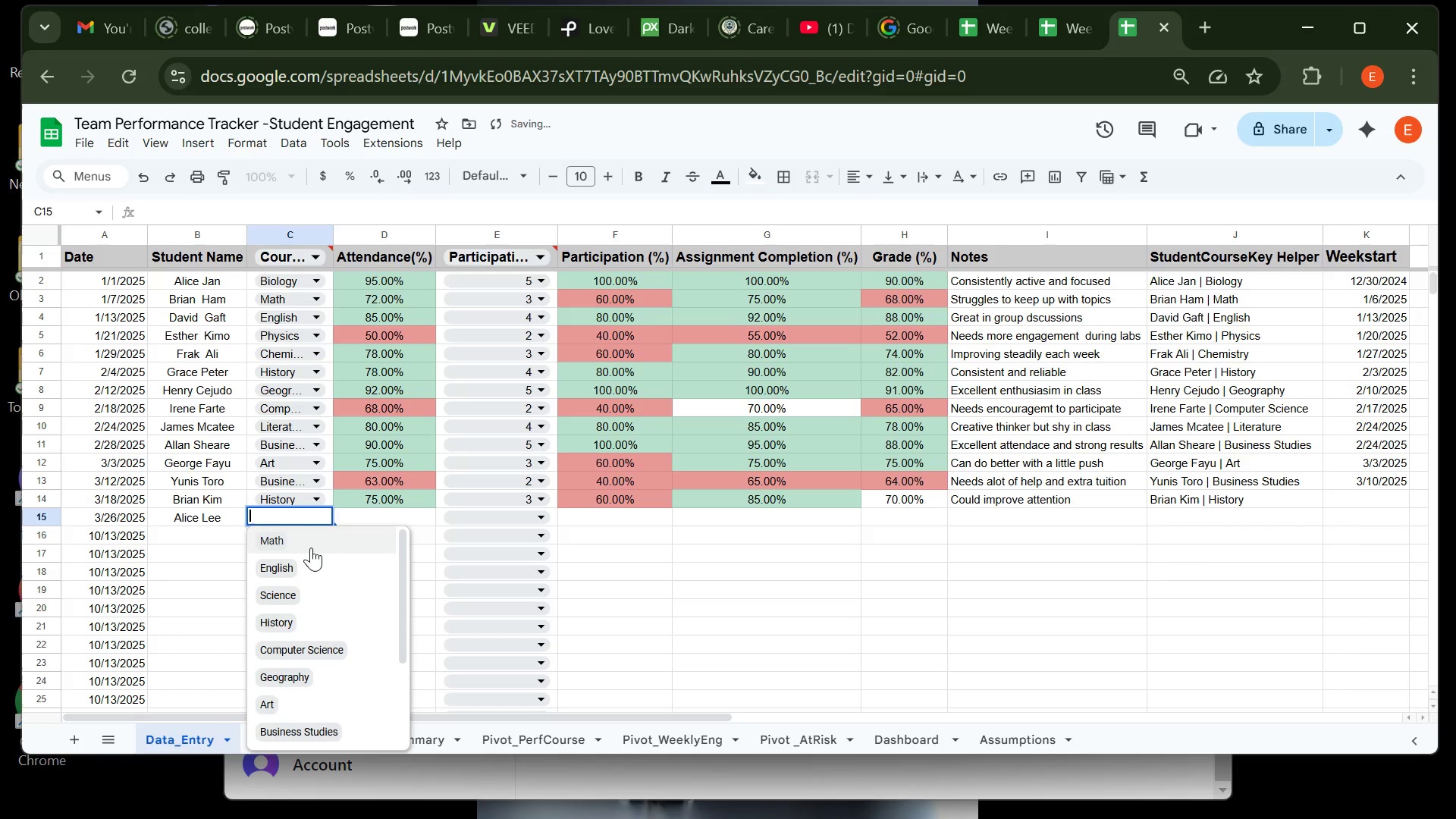 
left_click([311, 549])
 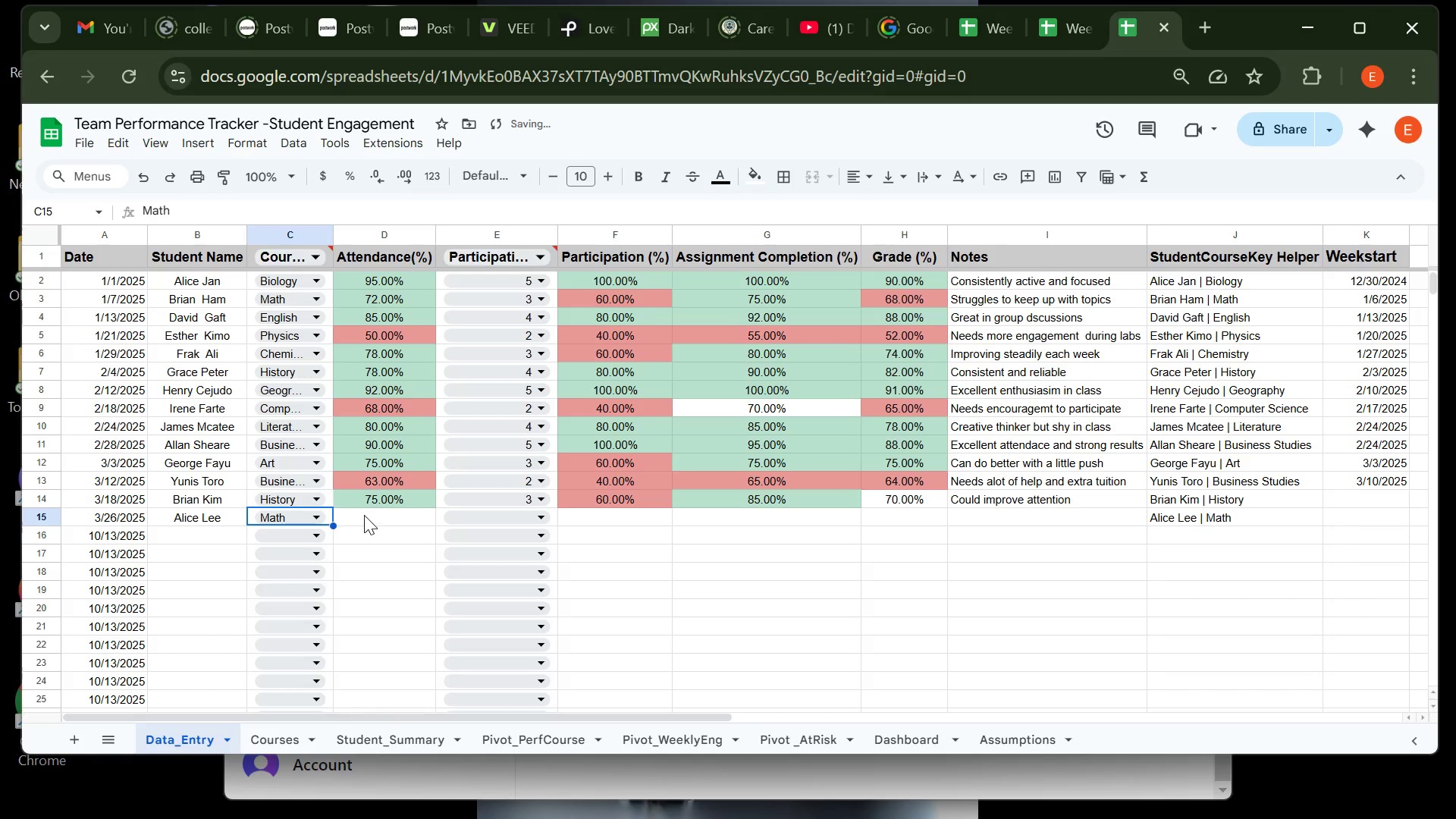 
left_click([364, 515])
 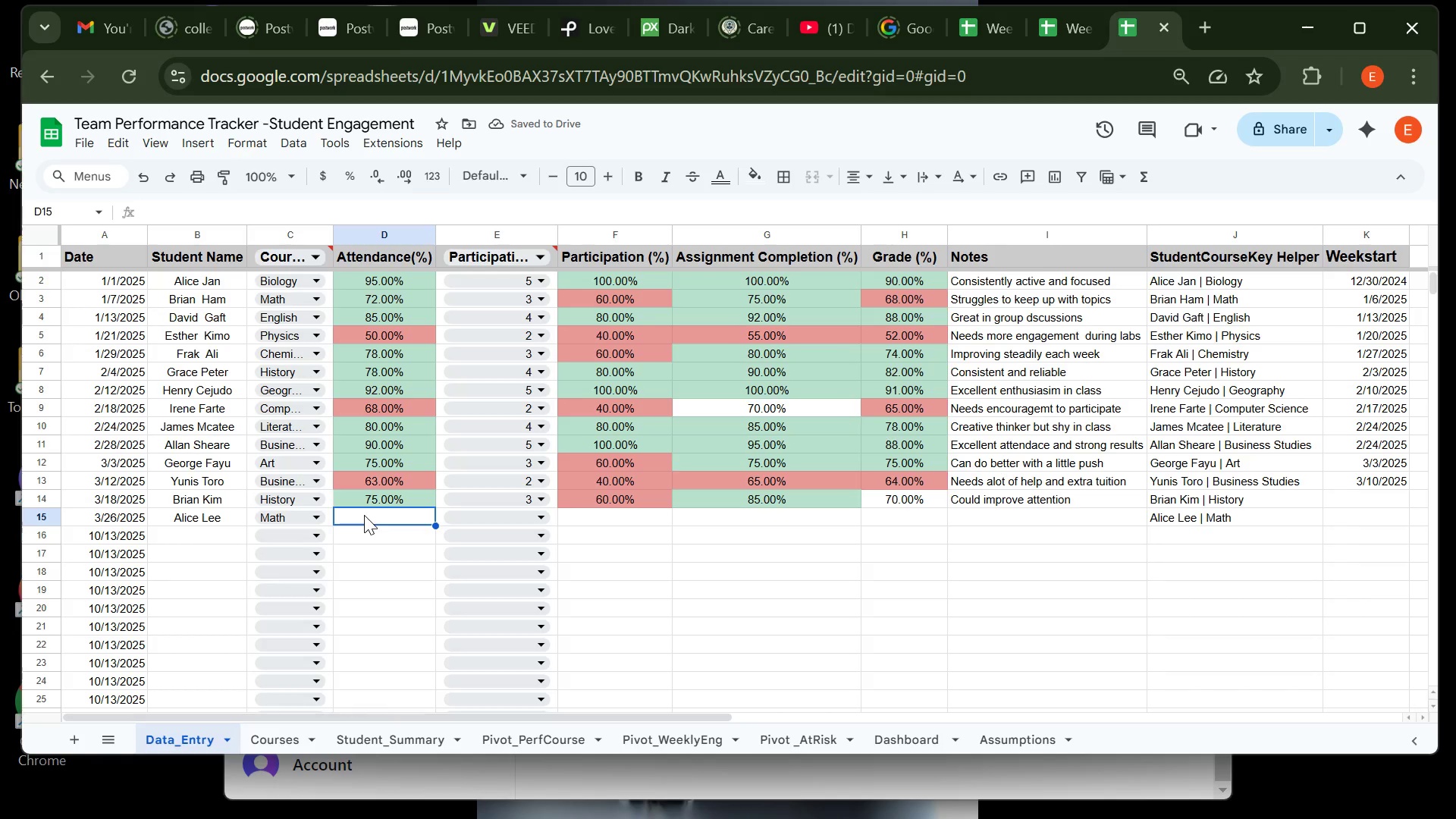 
type(90)
 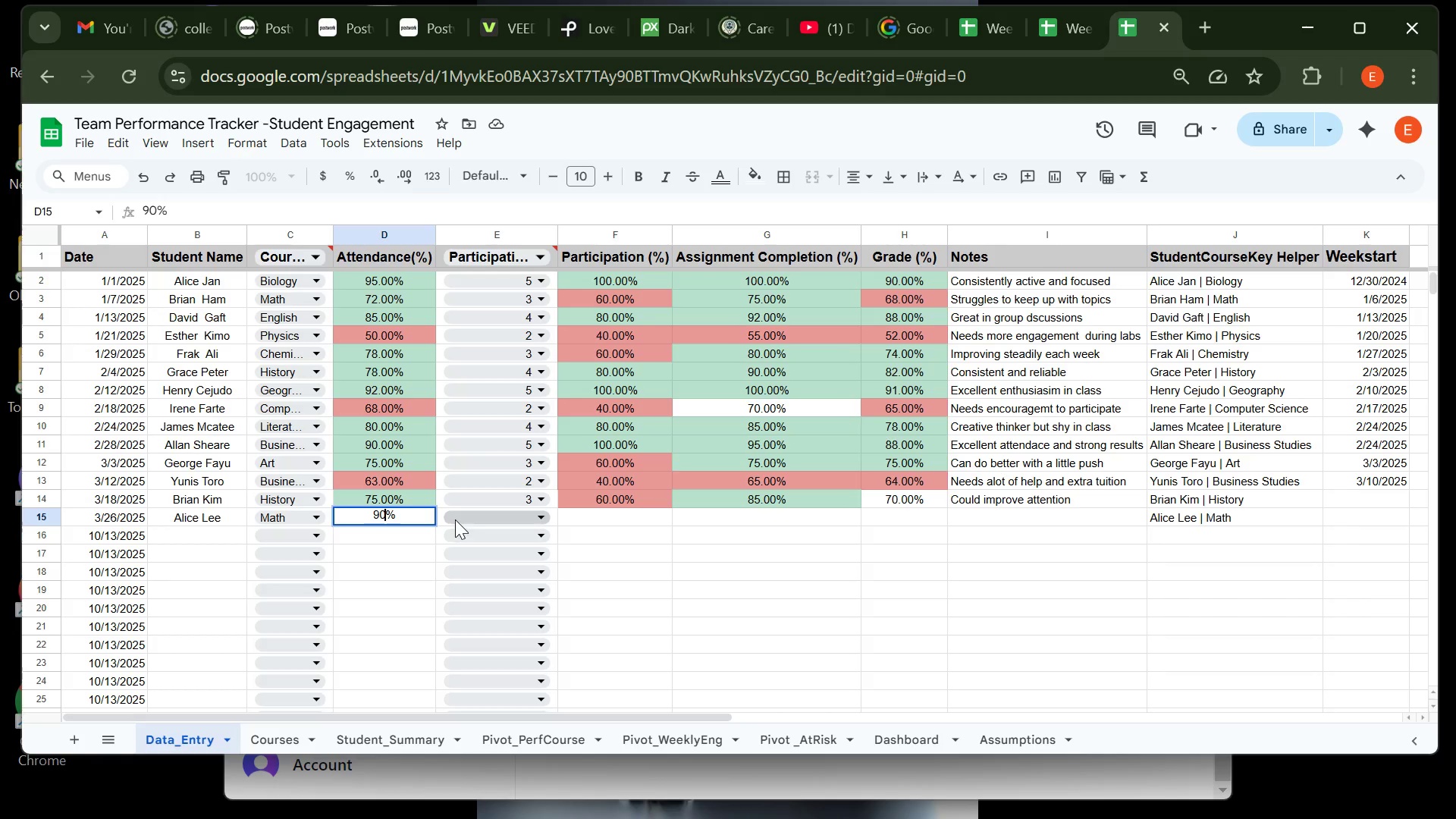 
left_click([457, 518])
 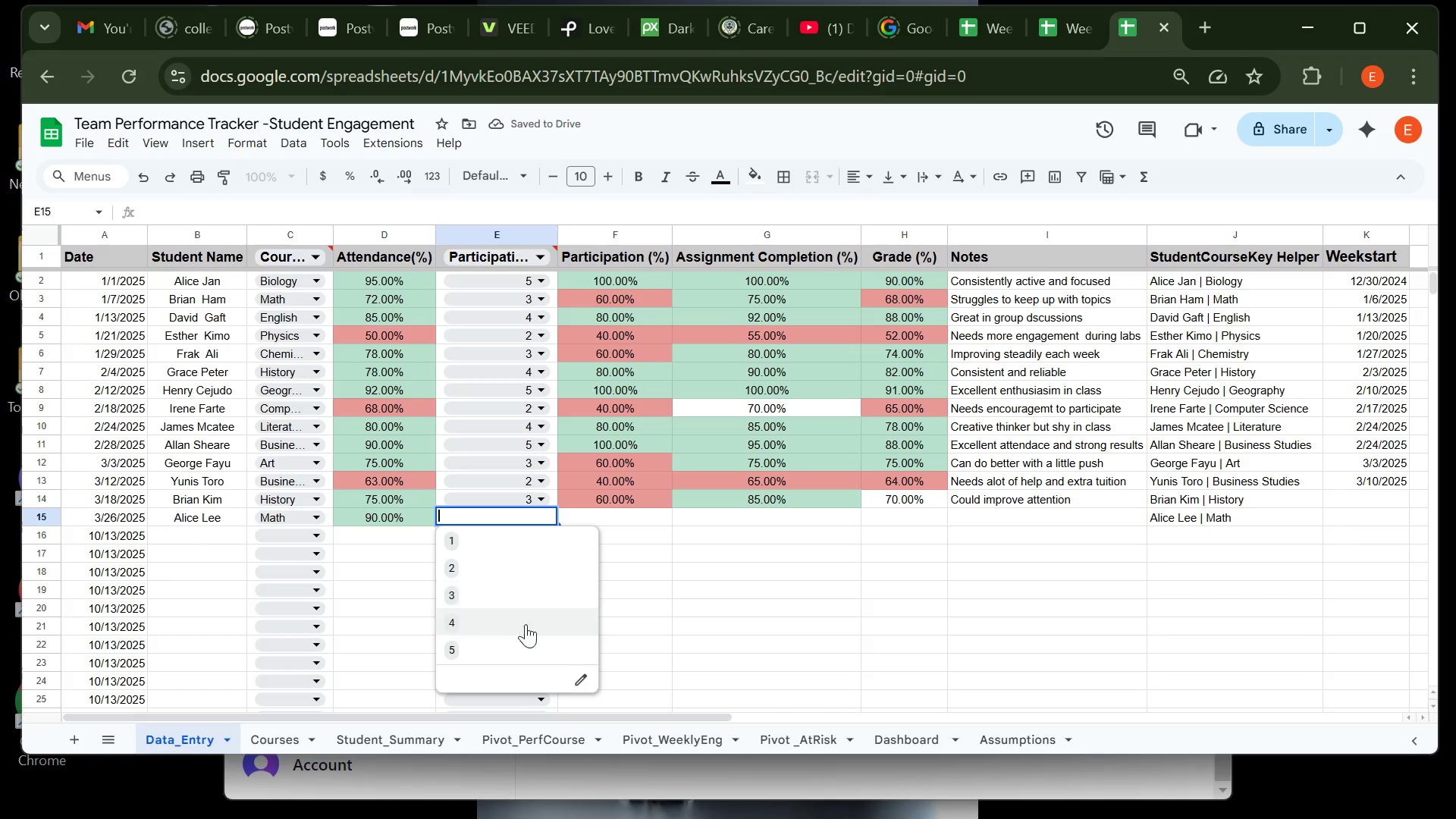 
left_click([518, 648])
 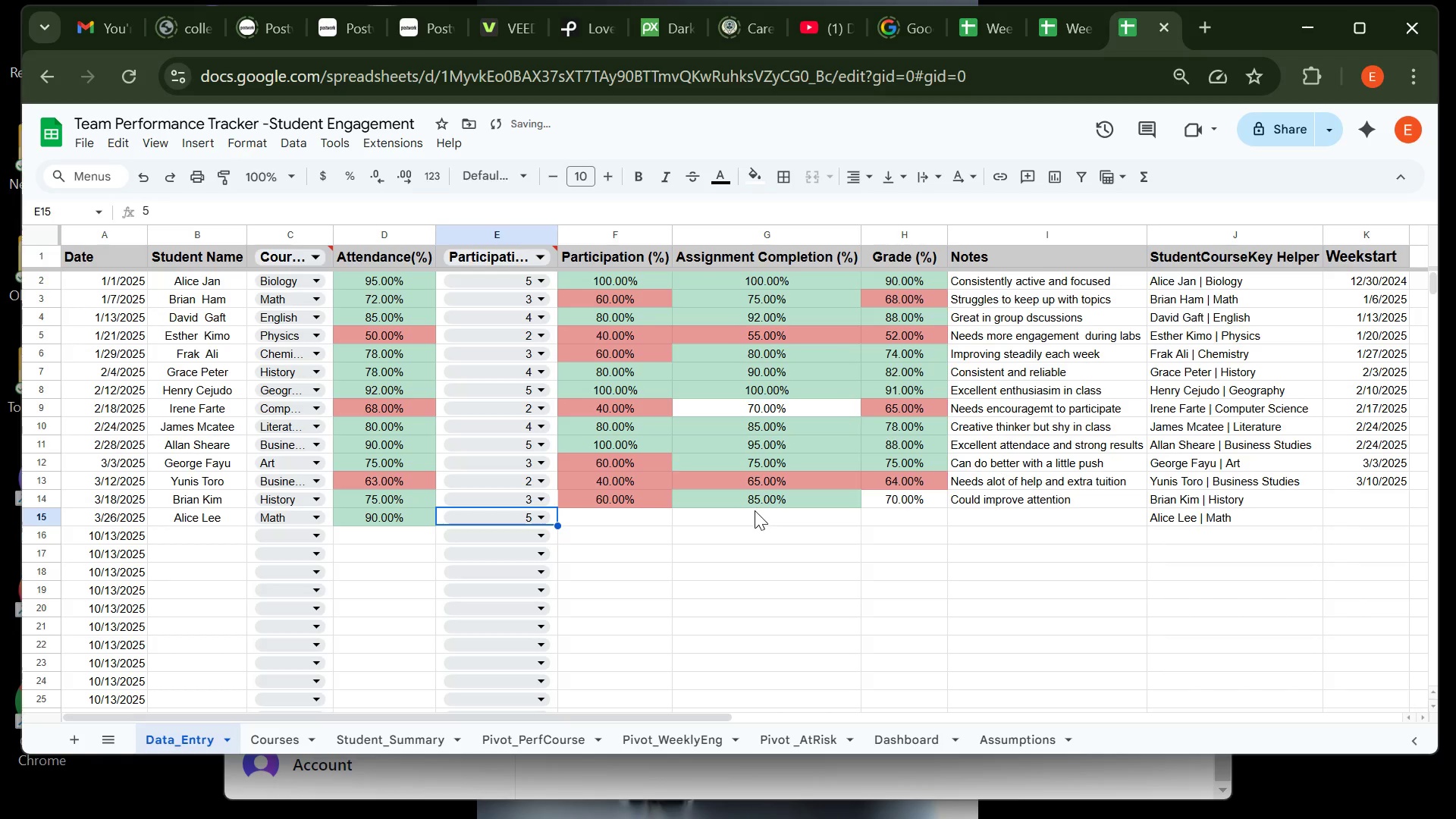 
left_click([754, 512])
 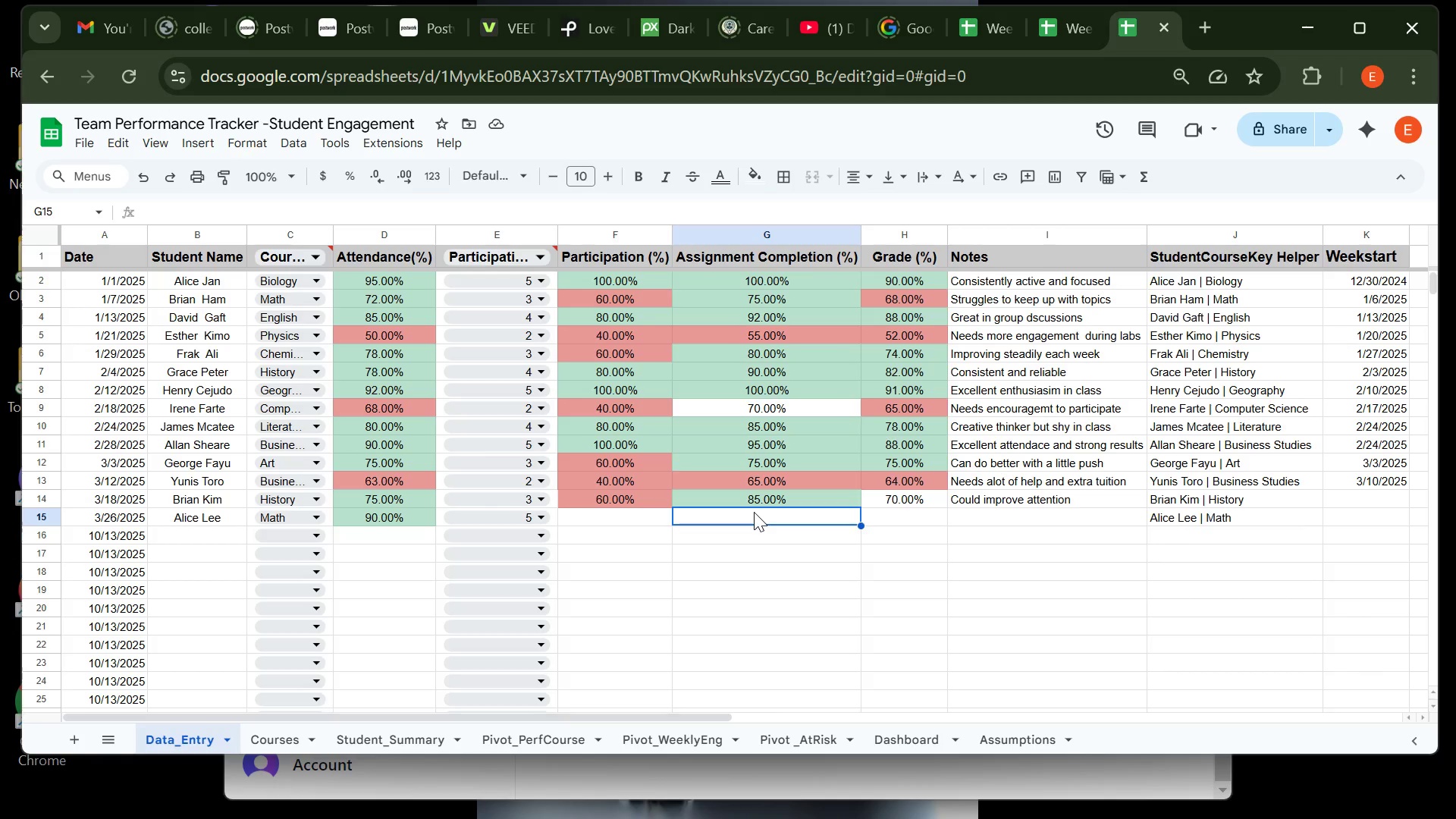 
wait(5.12)
 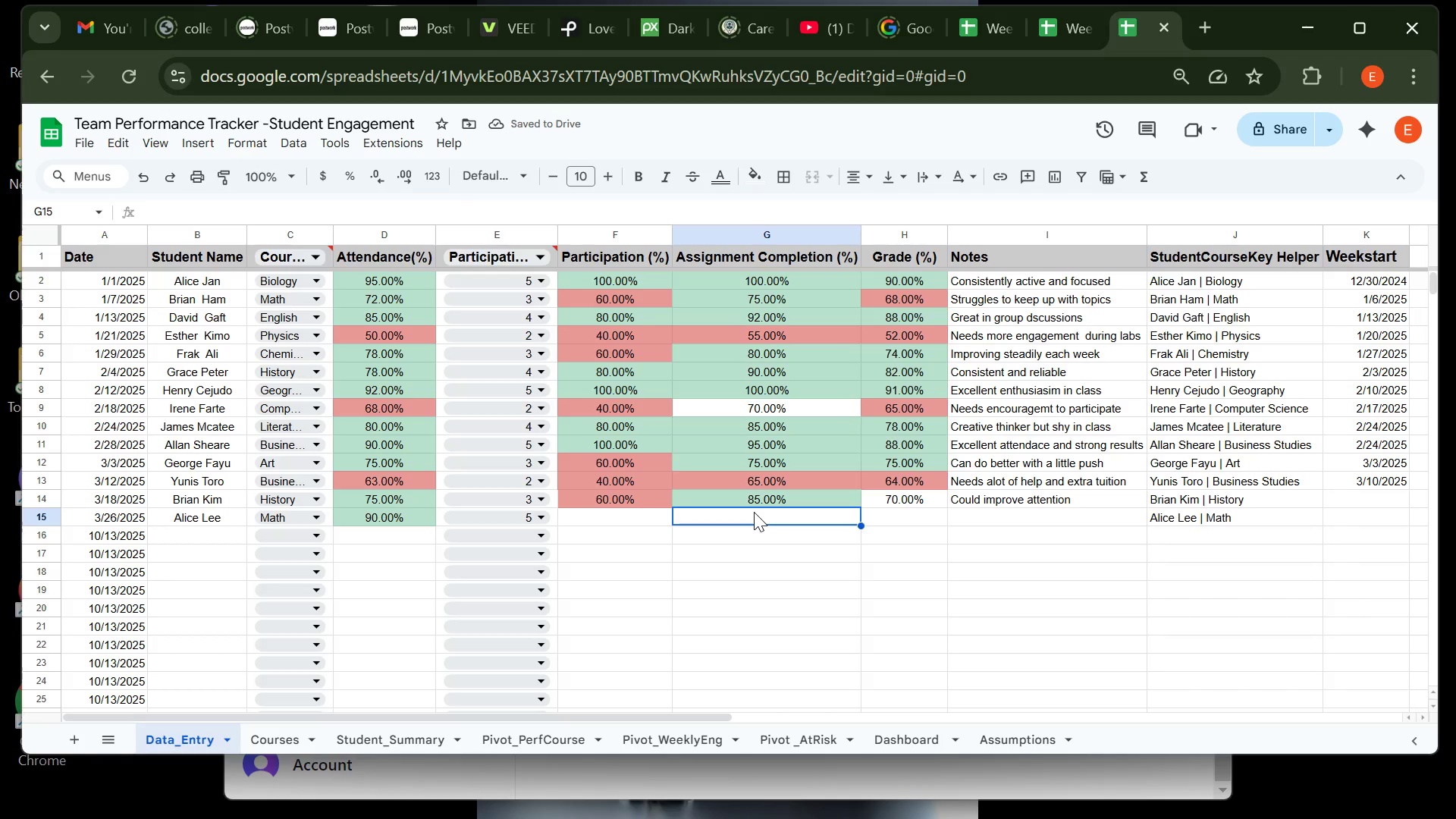 
type(100)
 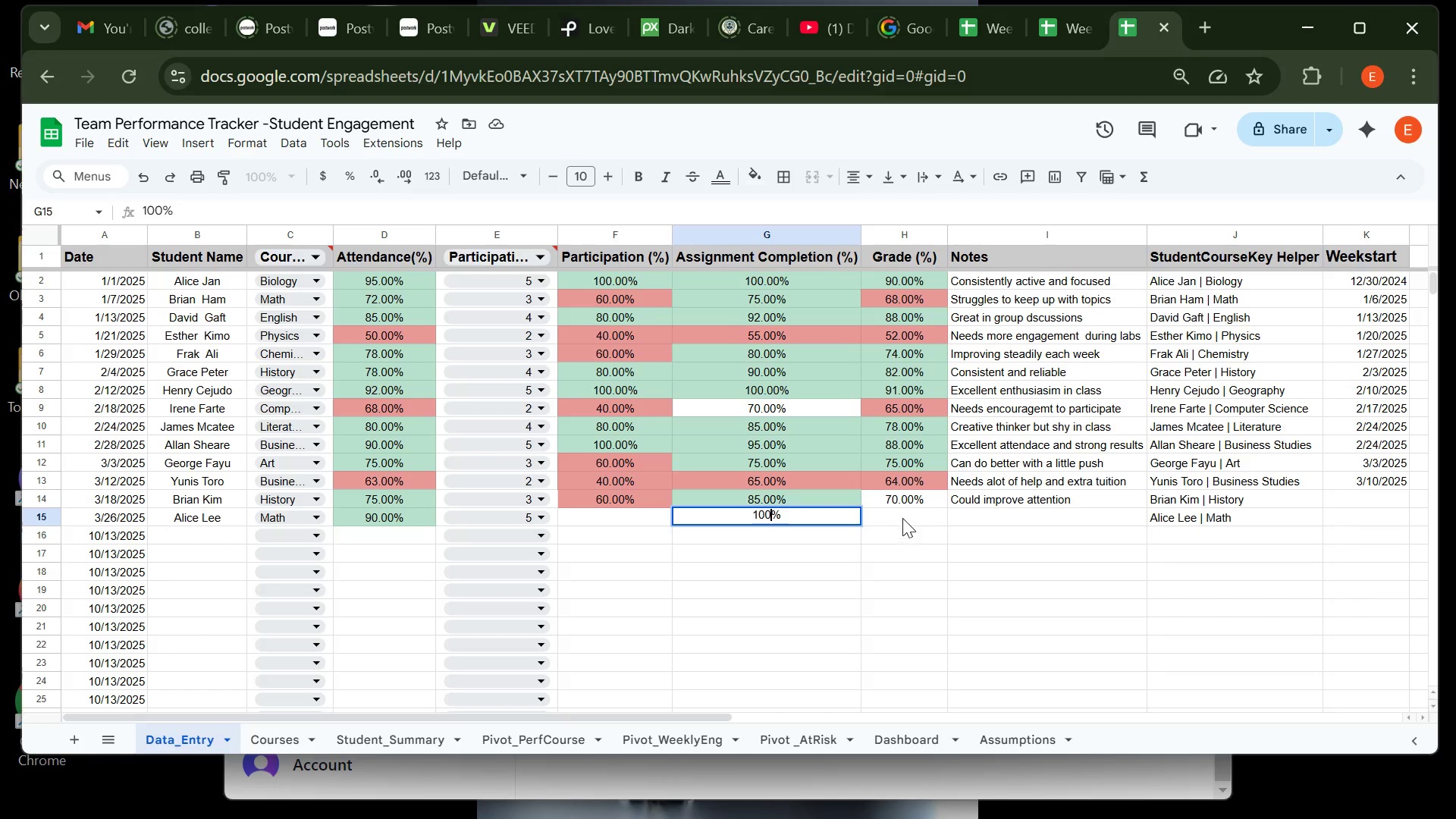 
left_click([902, 516])
 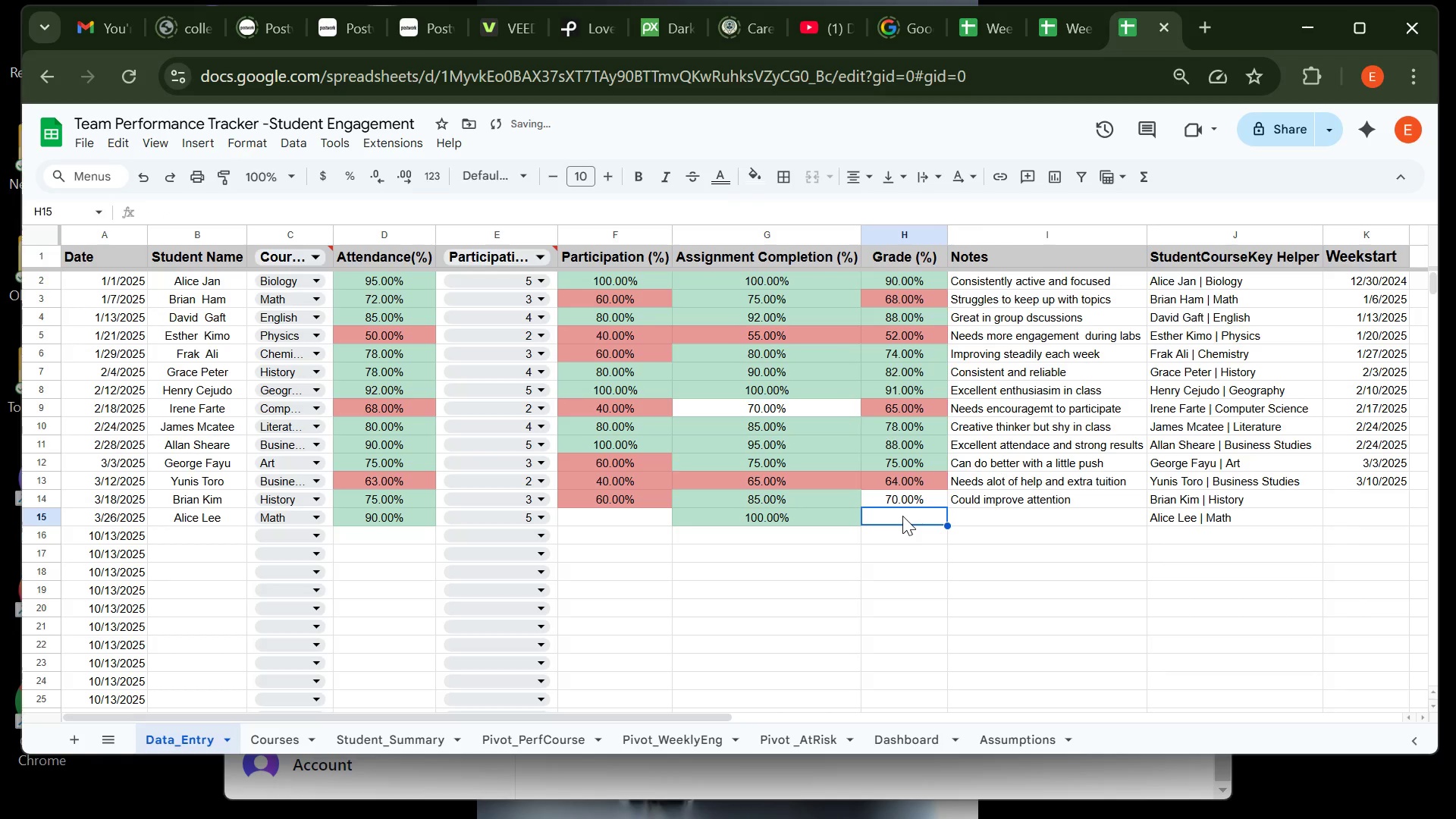 
type(92)
 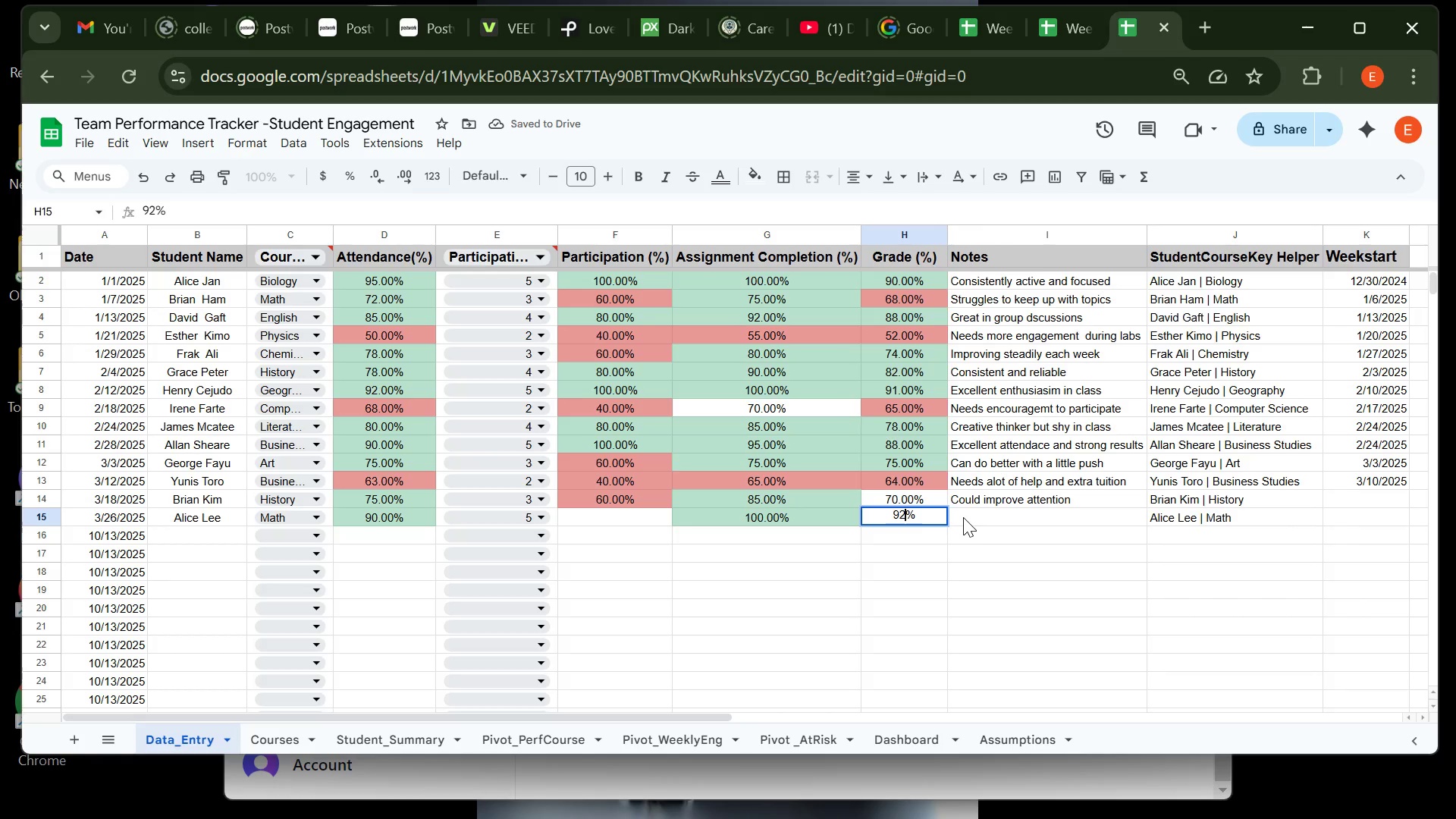 
left_click([963, 517])
 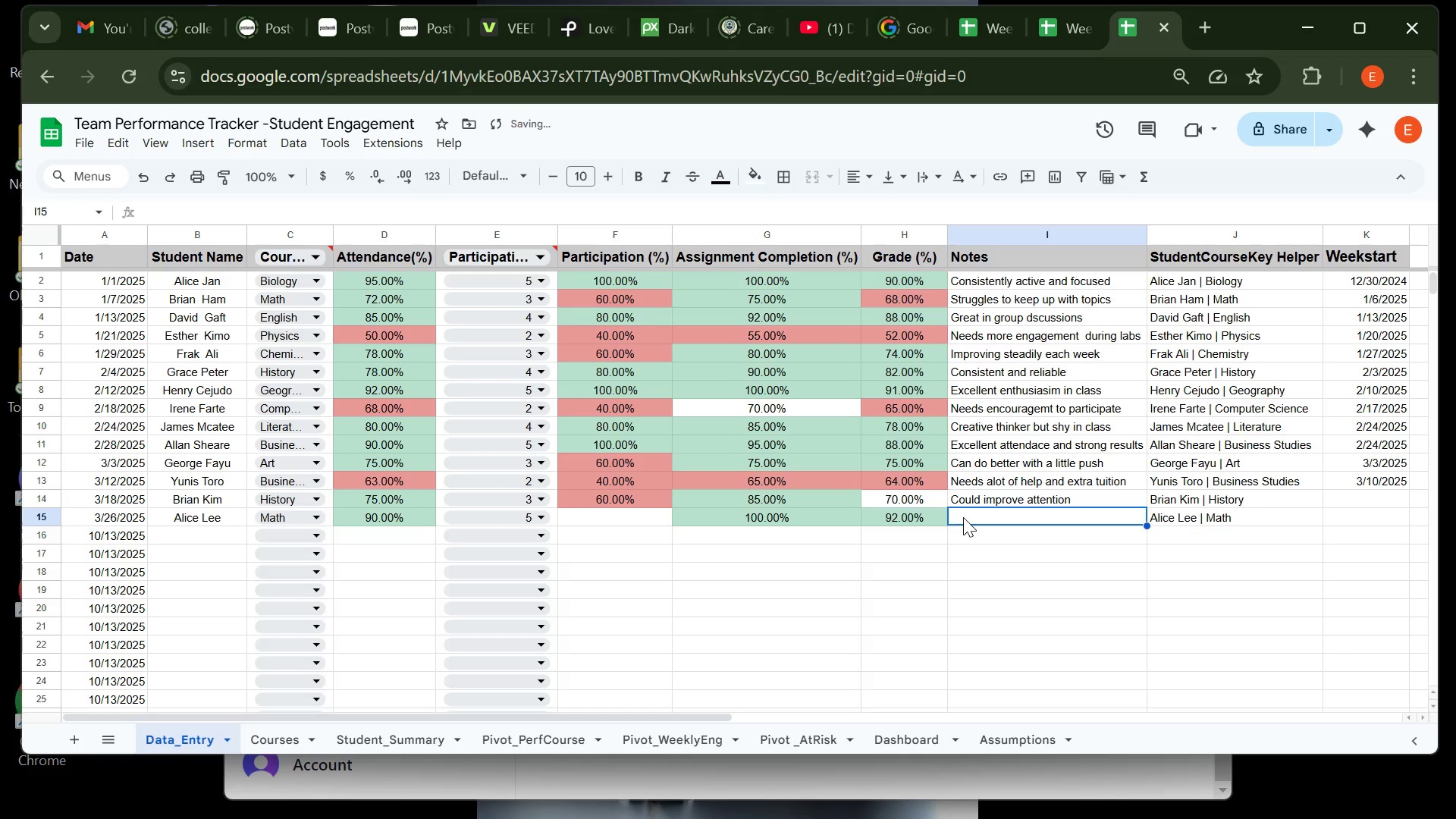 
type(Excellent student)
 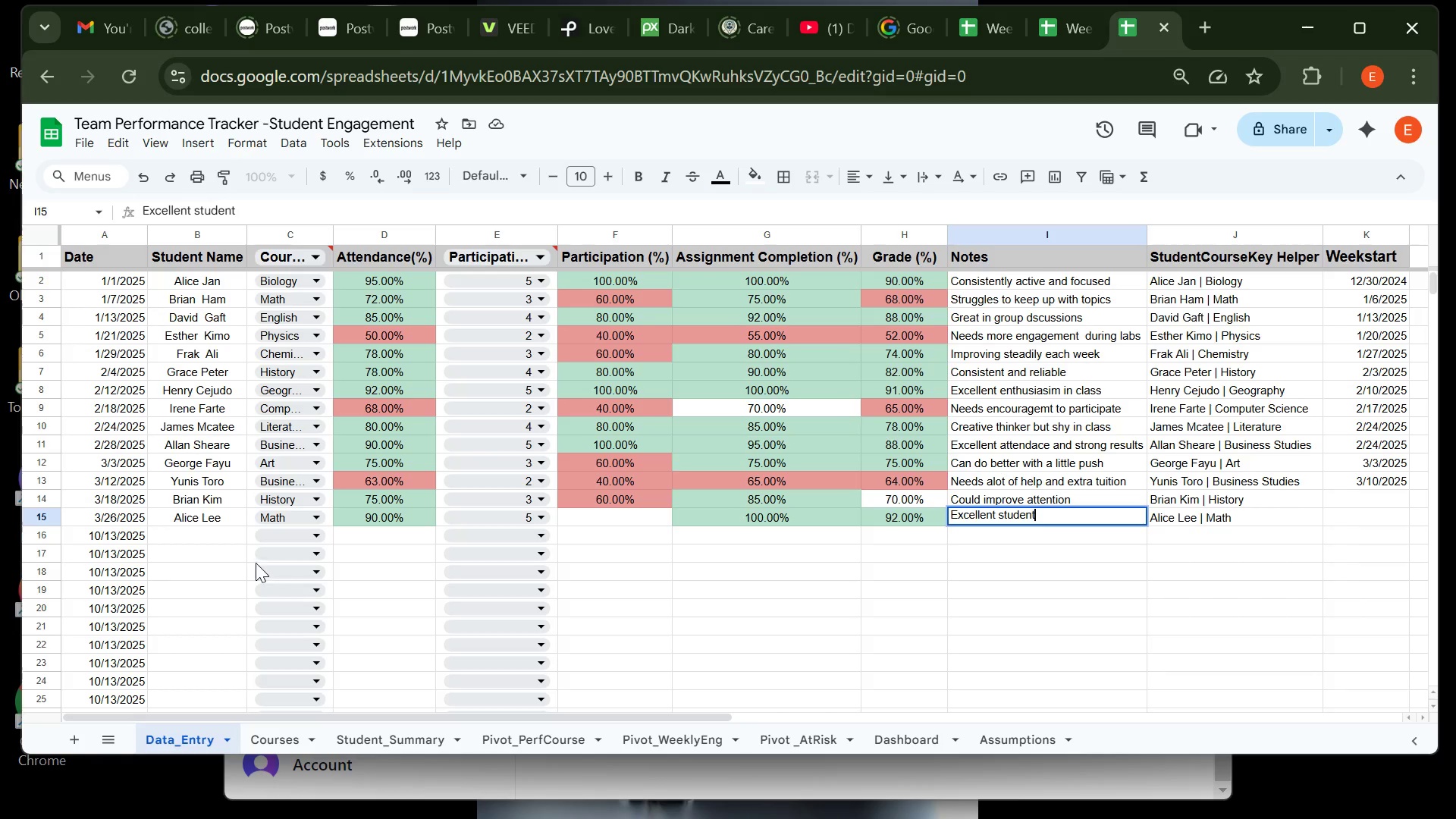 
left_click([215, 538])
 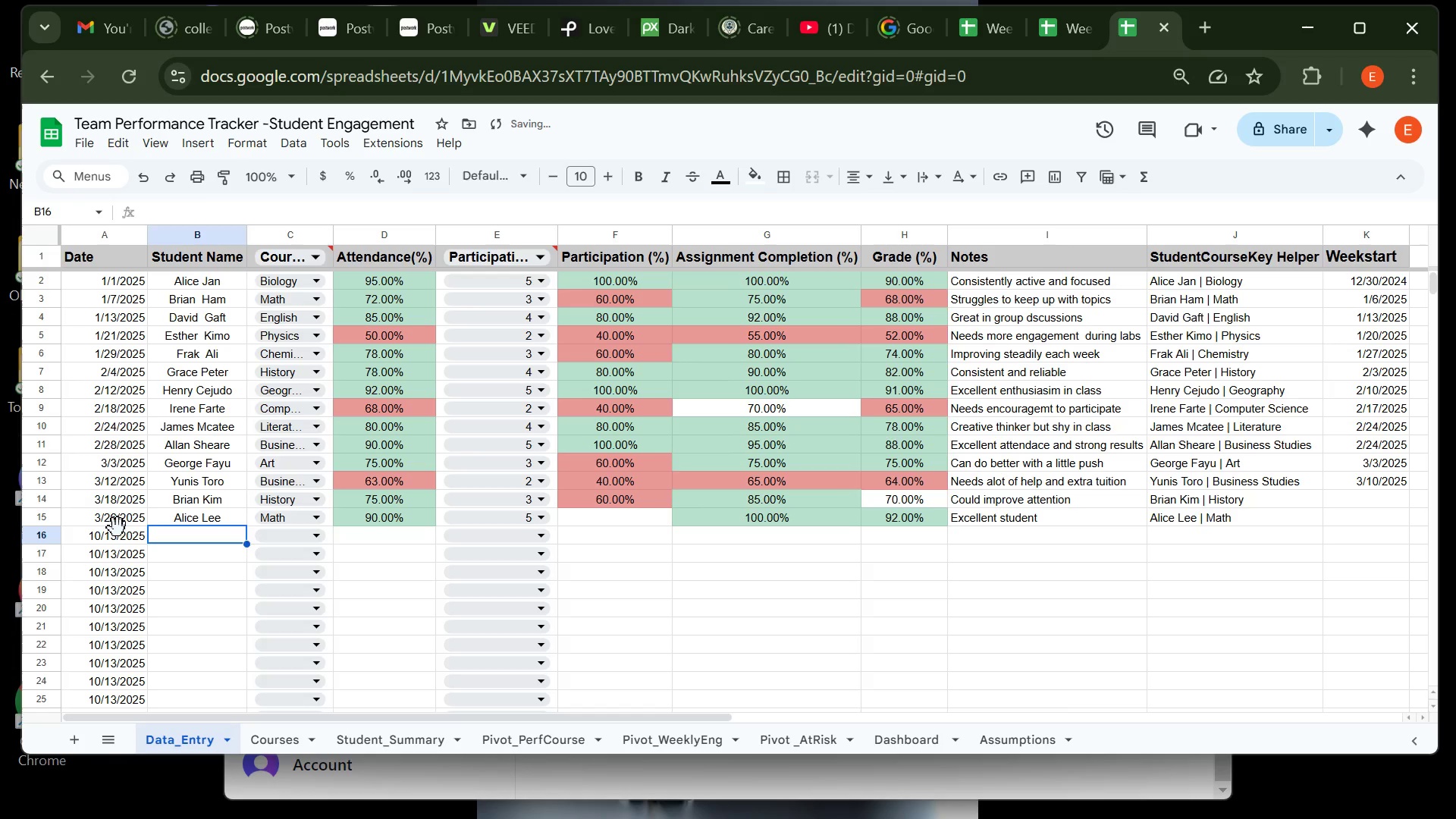 
double_click([118, 528])
 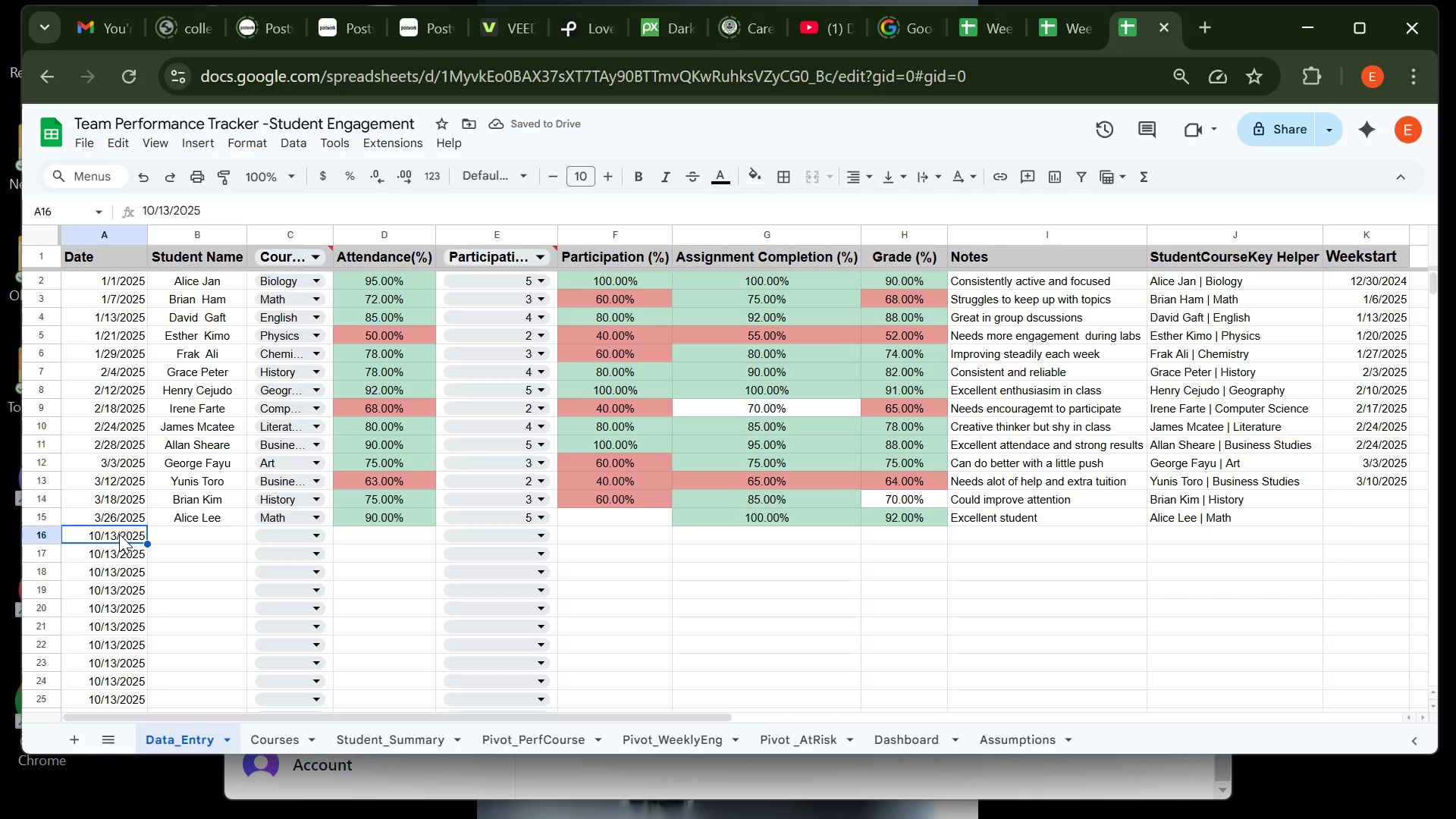 
double_click([119, 534])
 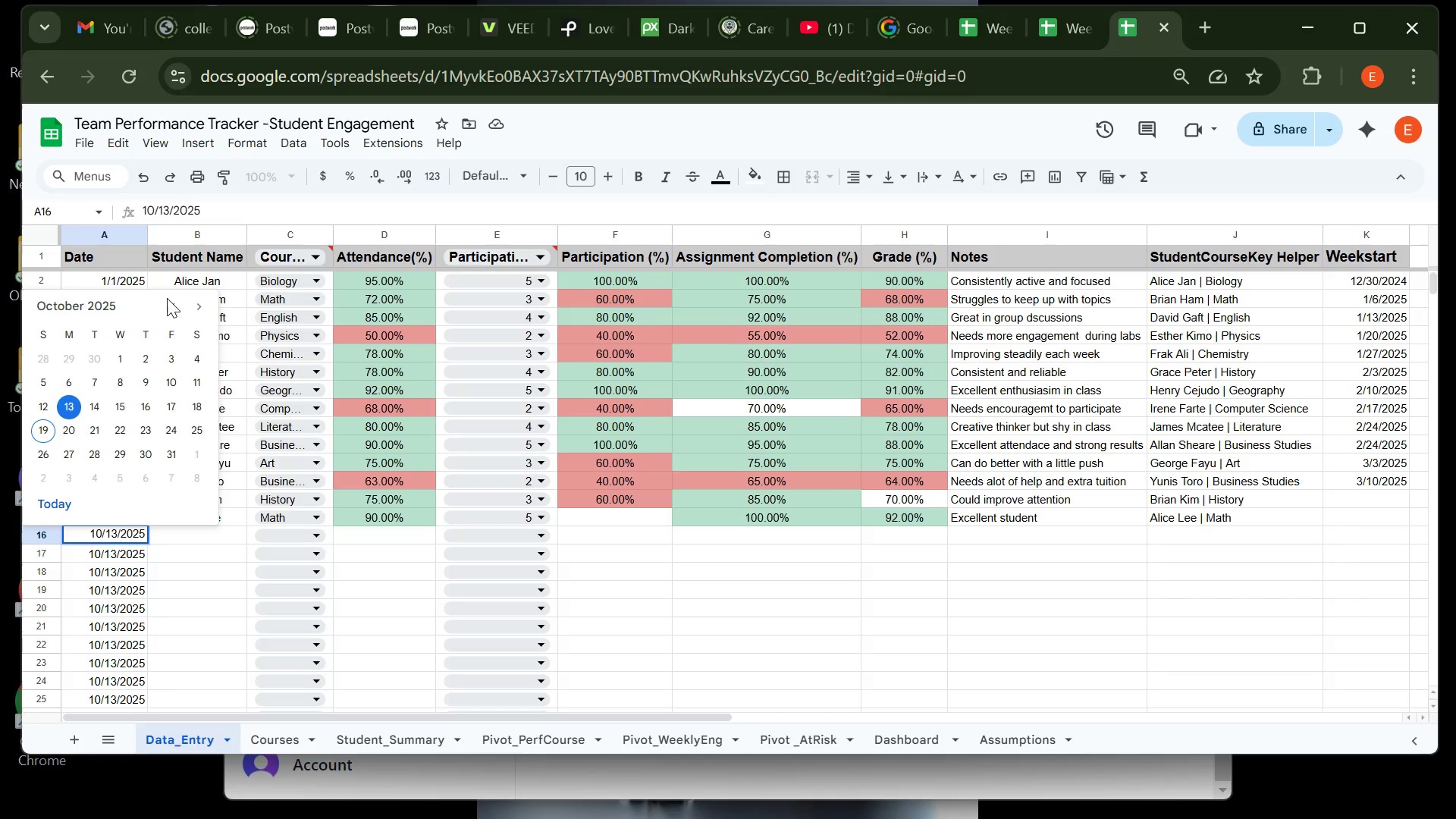 
double_click([171, 305])
 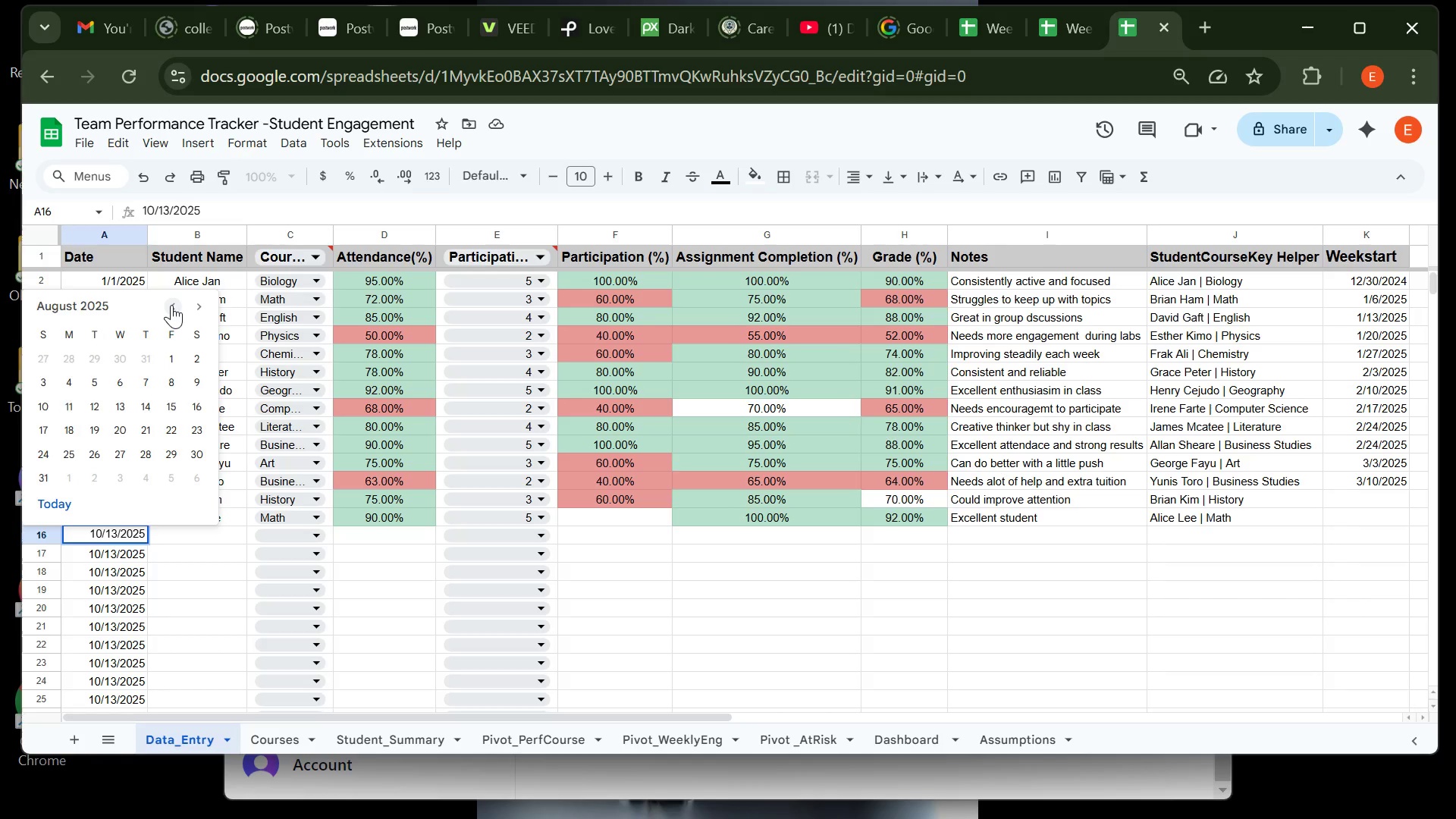 
triple_click([171, 305])
 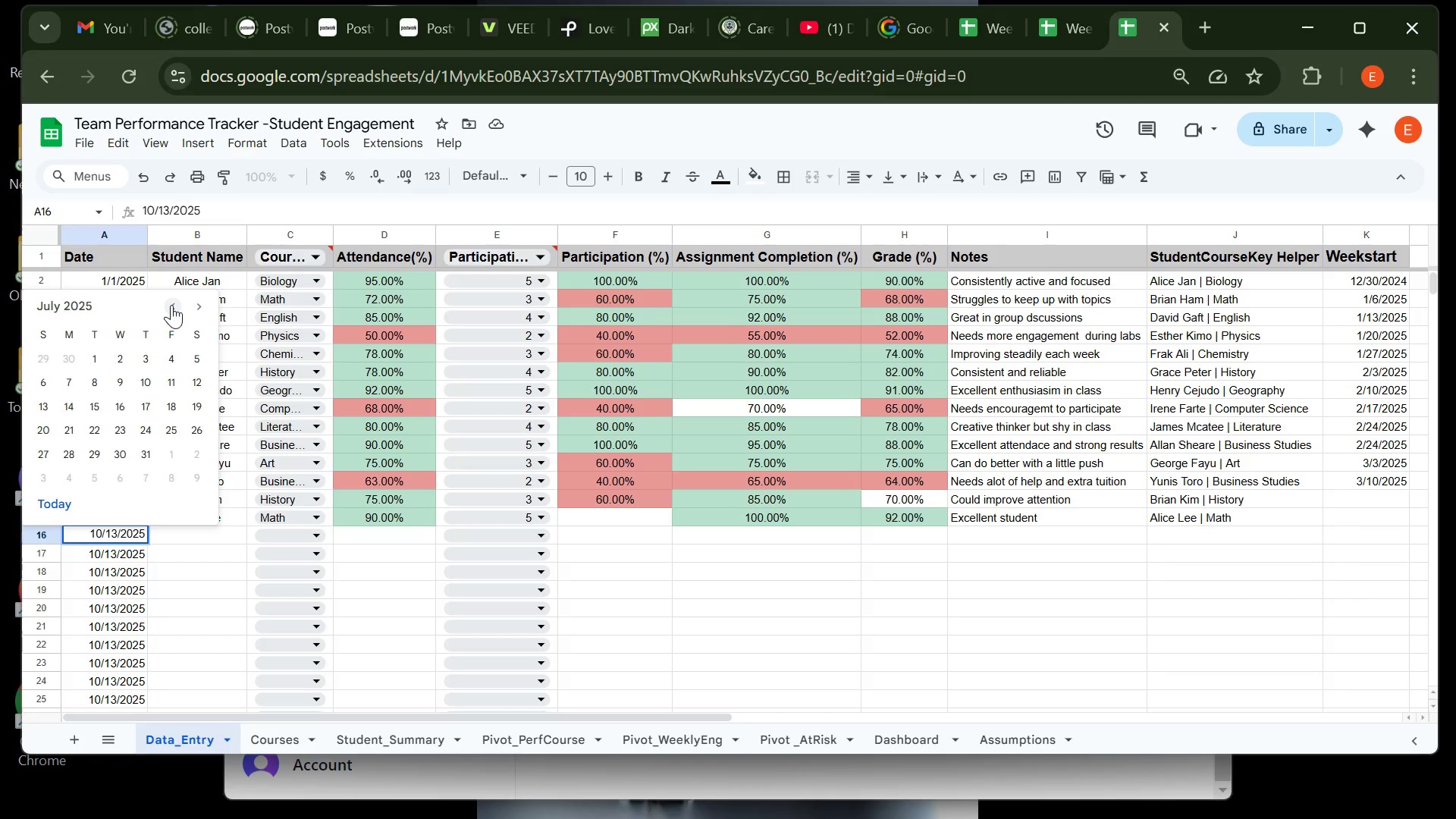 
triple_click([171, 305])
 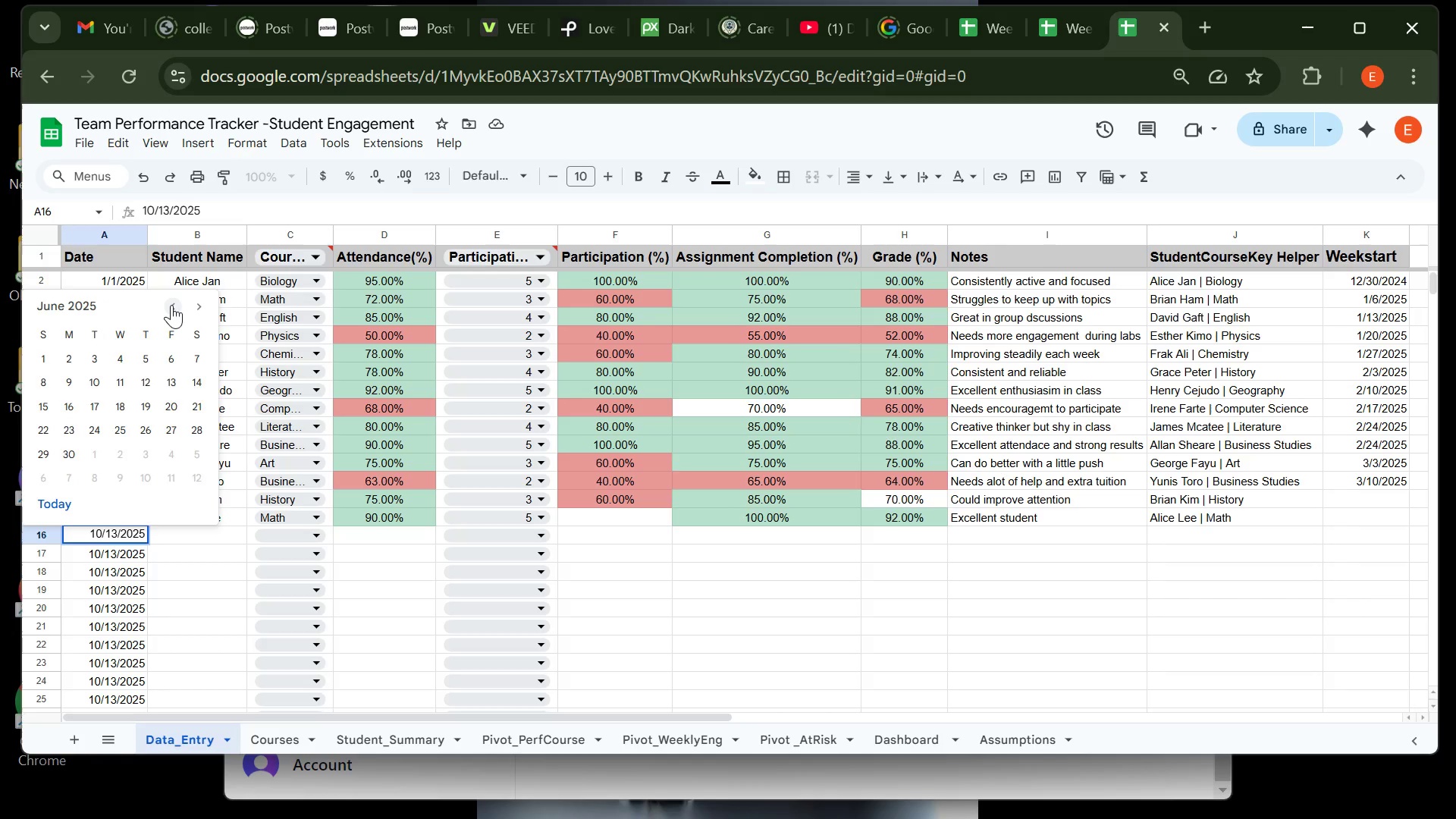 
triple_click([171, 305])
 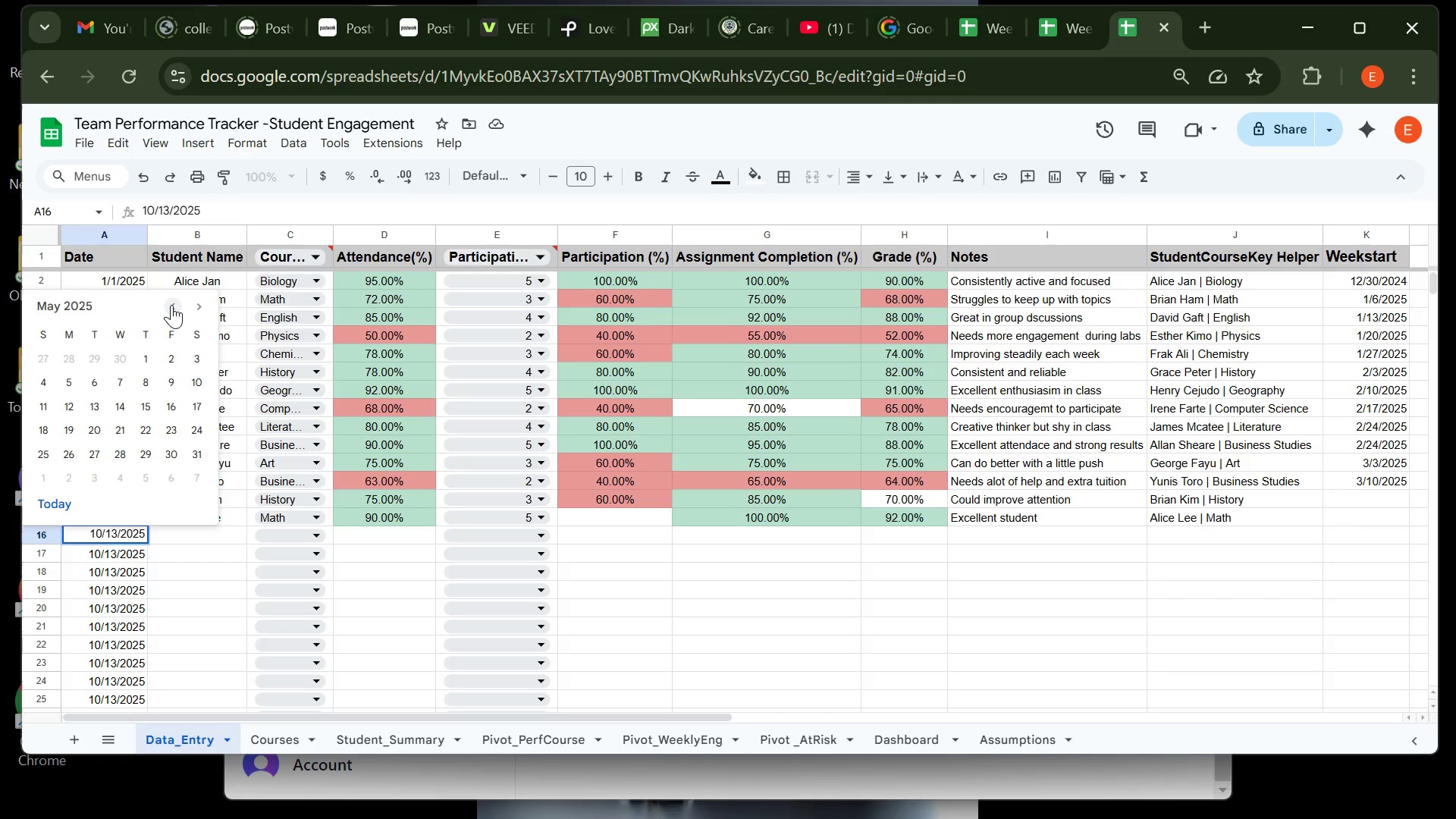 
triple_click([171, 305])
 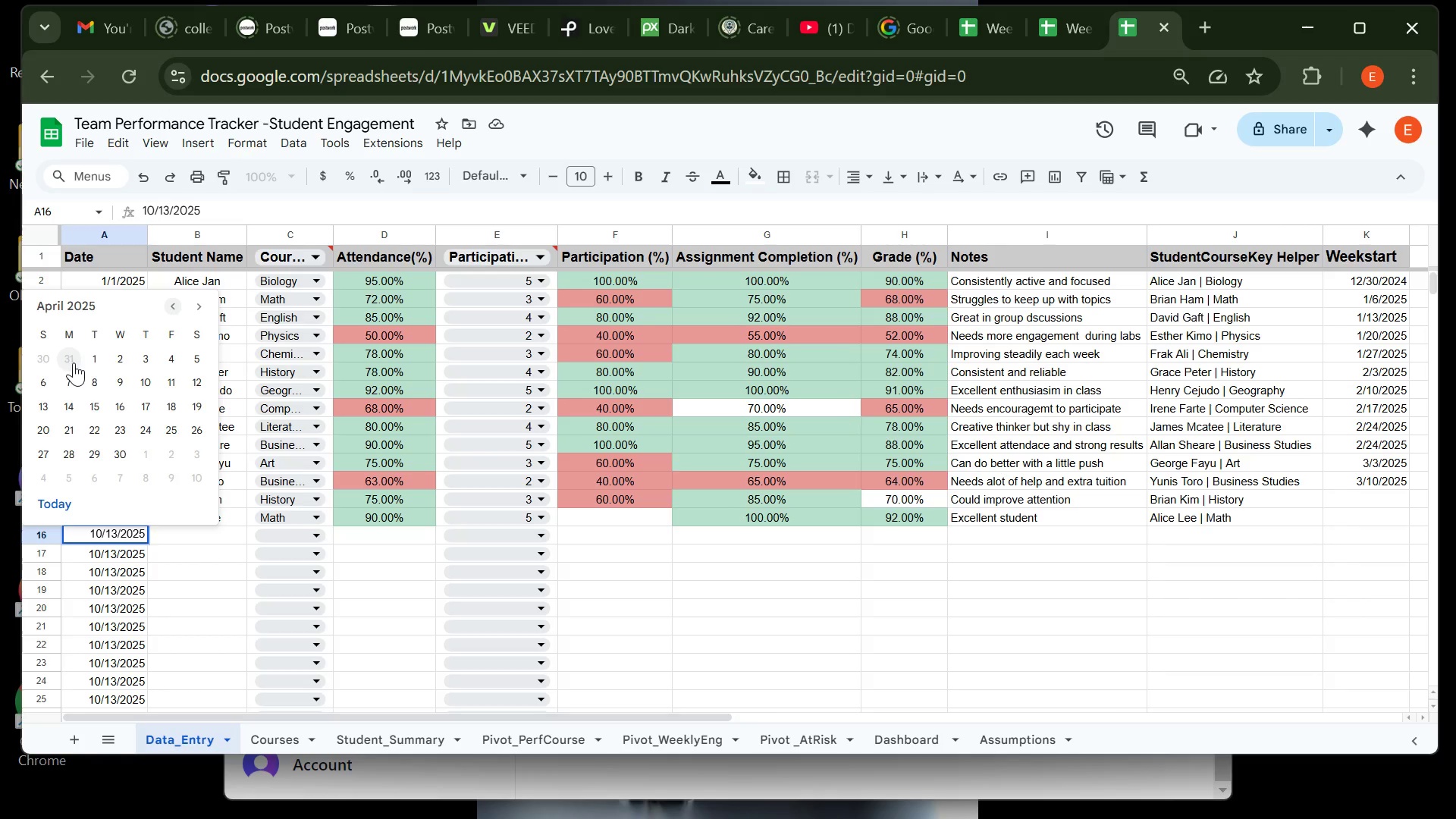 
wait(6.21)
 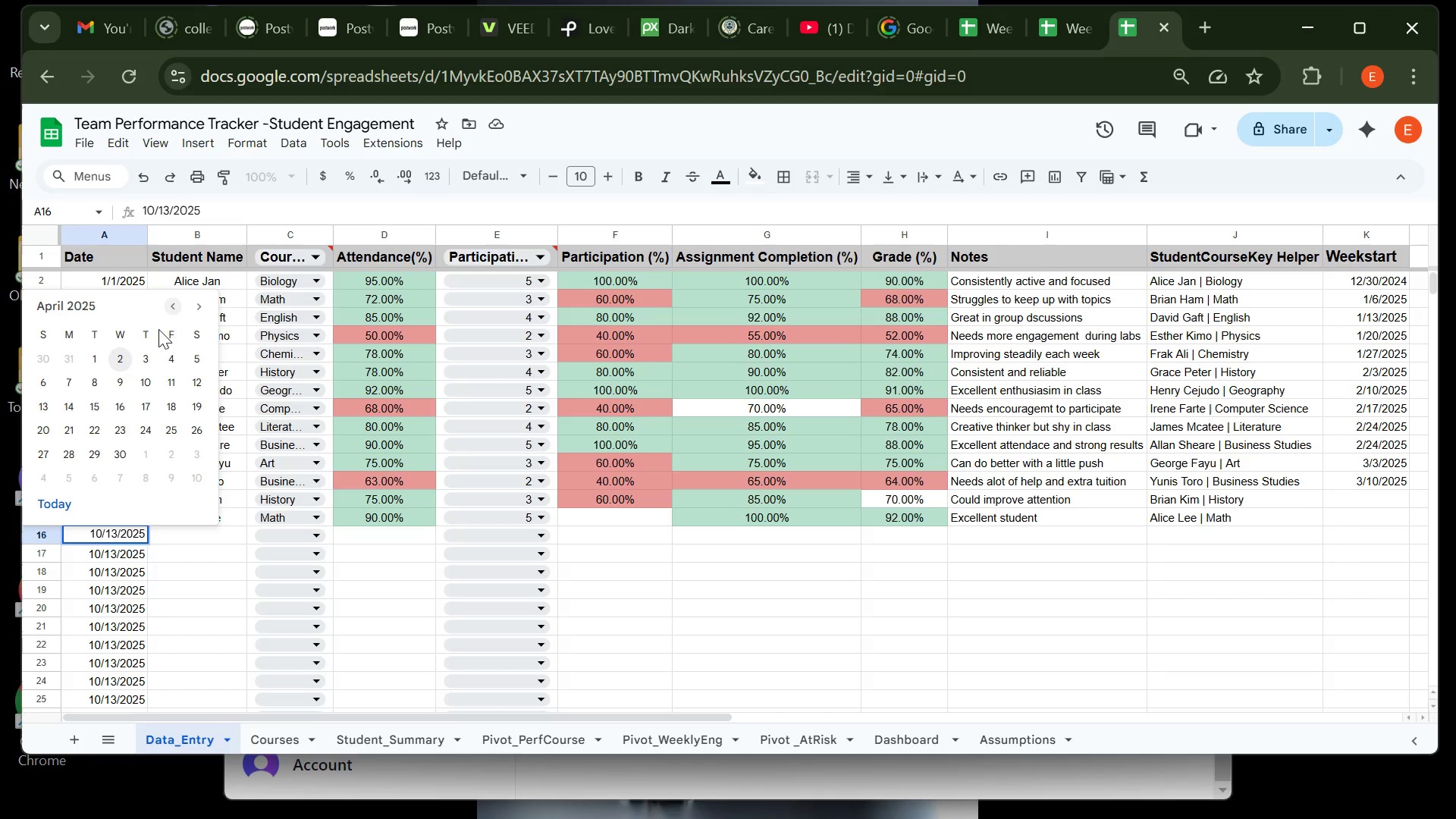 
left_click([117, 359])
 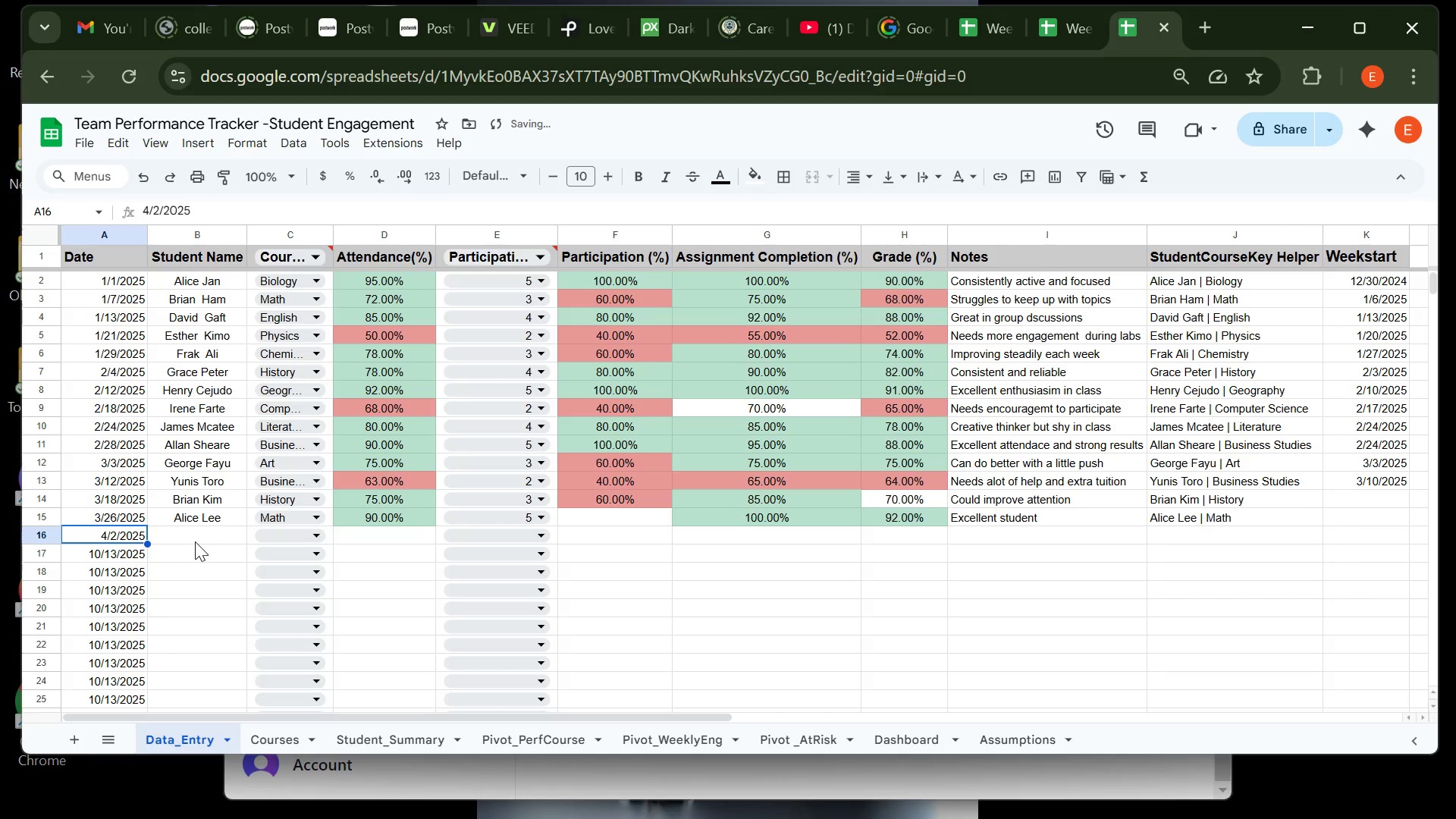 
left_click([195, 541])
 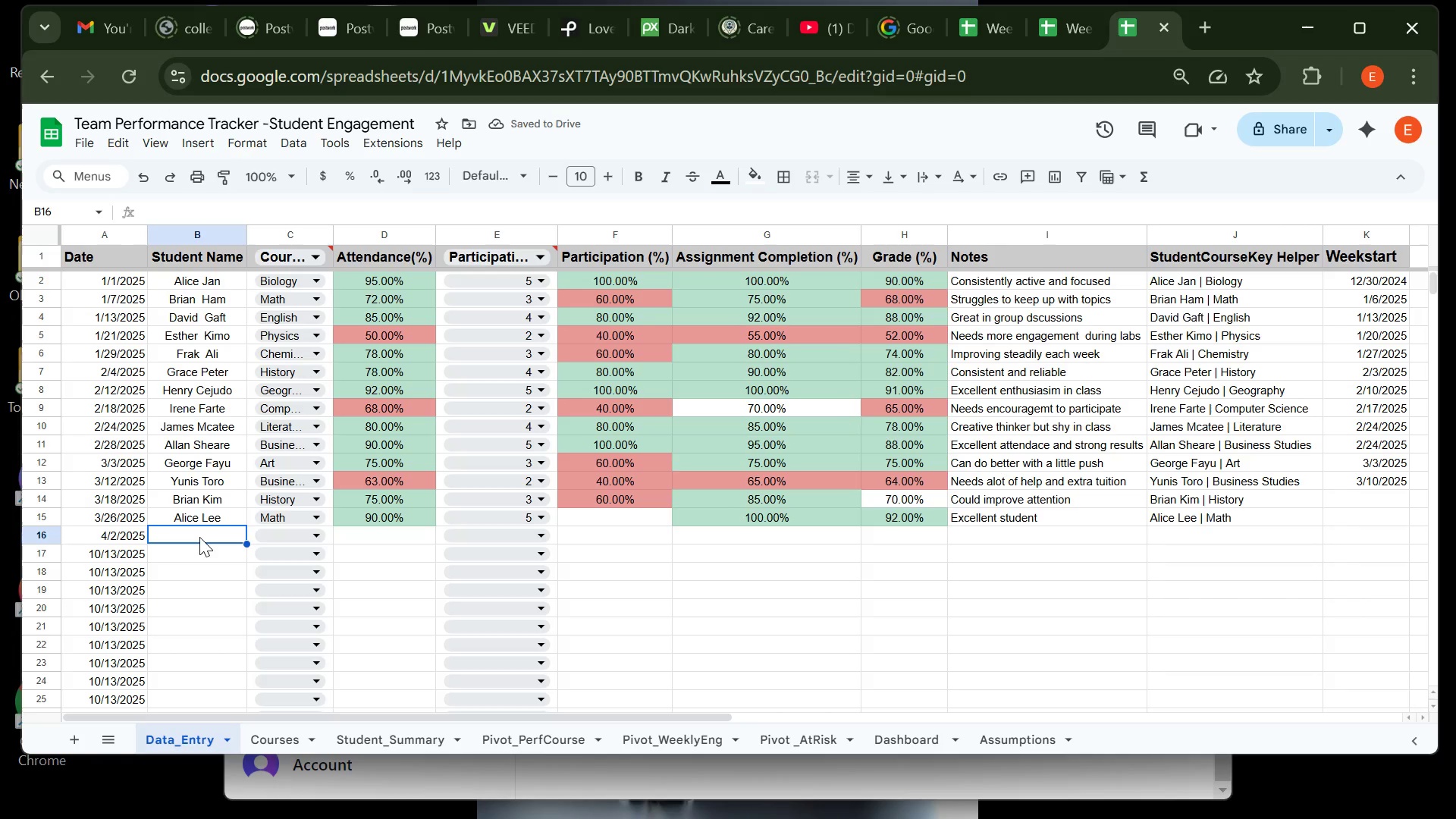 
type(Calar Waa)
 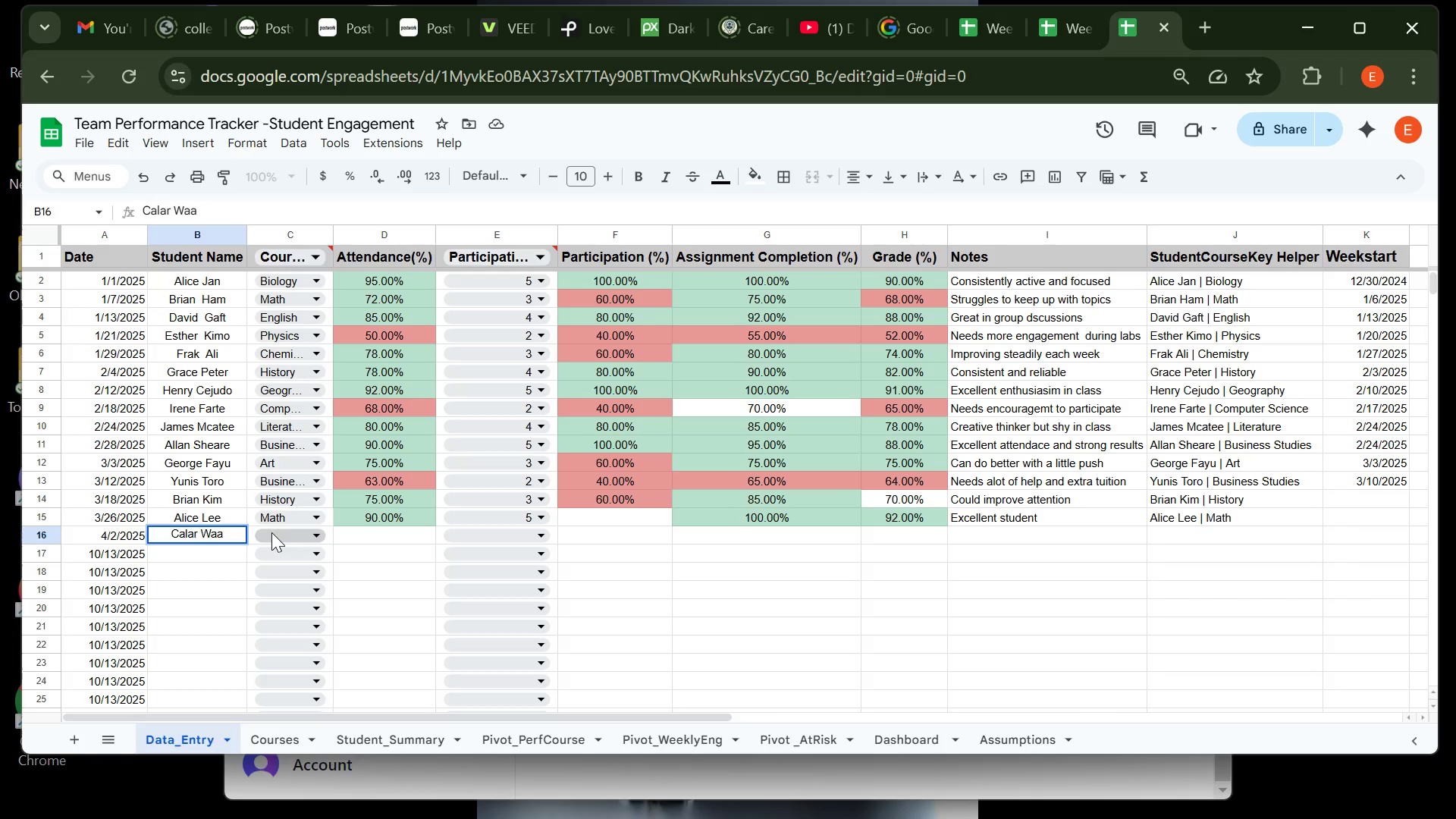 
left_click([271, 532])
 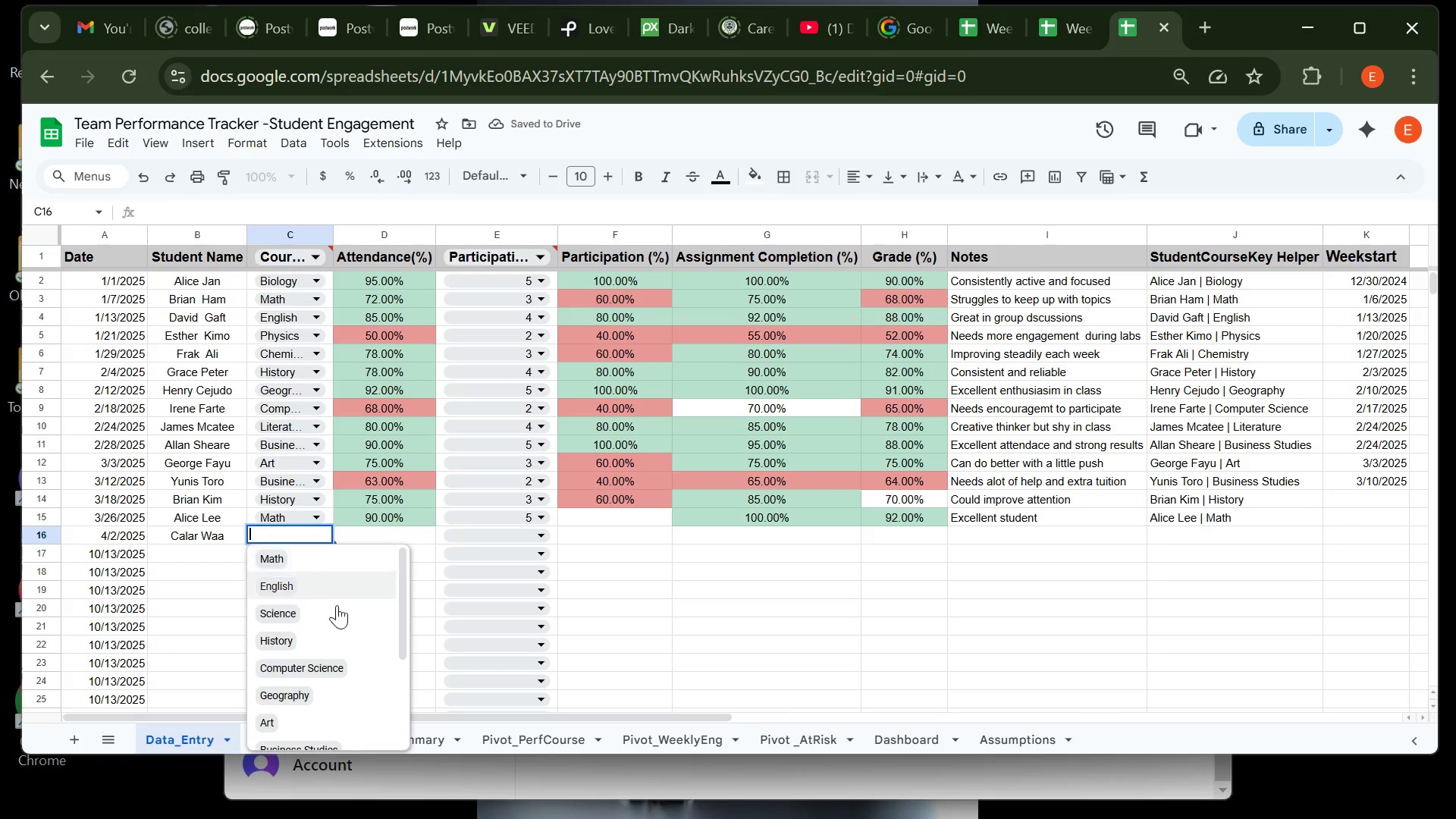 
left_click([321, 588])
 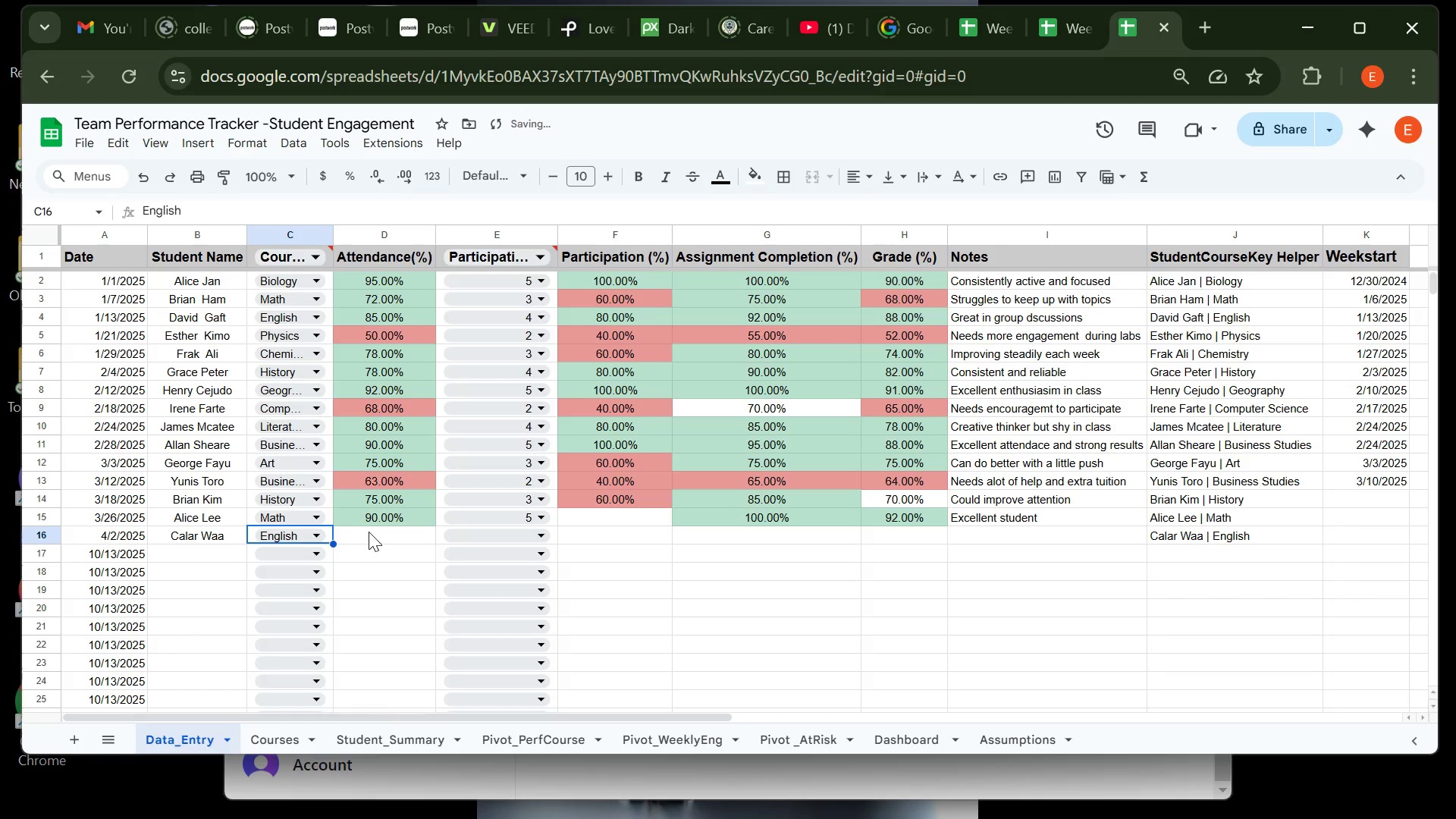 
left_click([369, 532])
 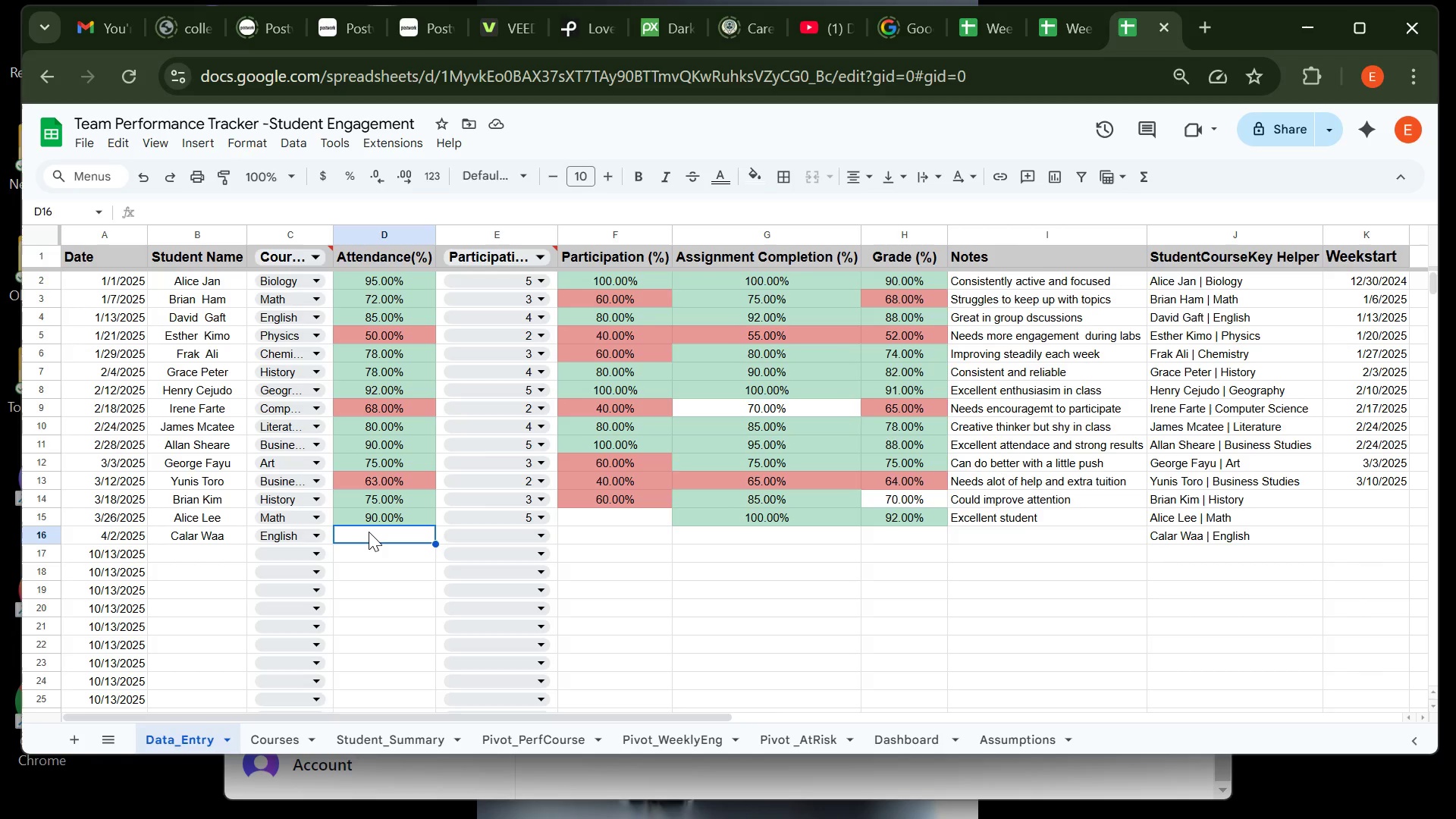 
wait(9.88)
 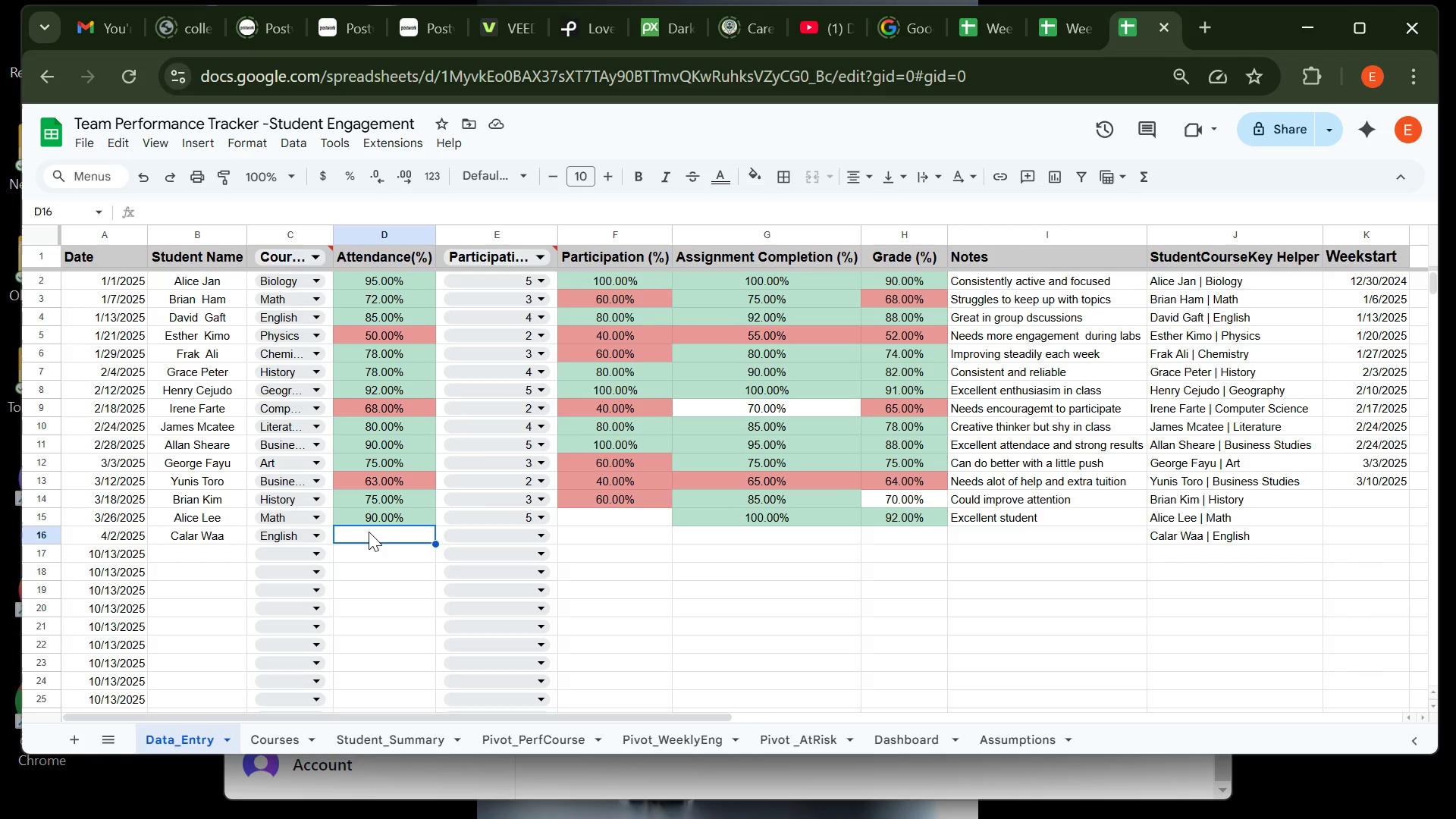 
type(95)
 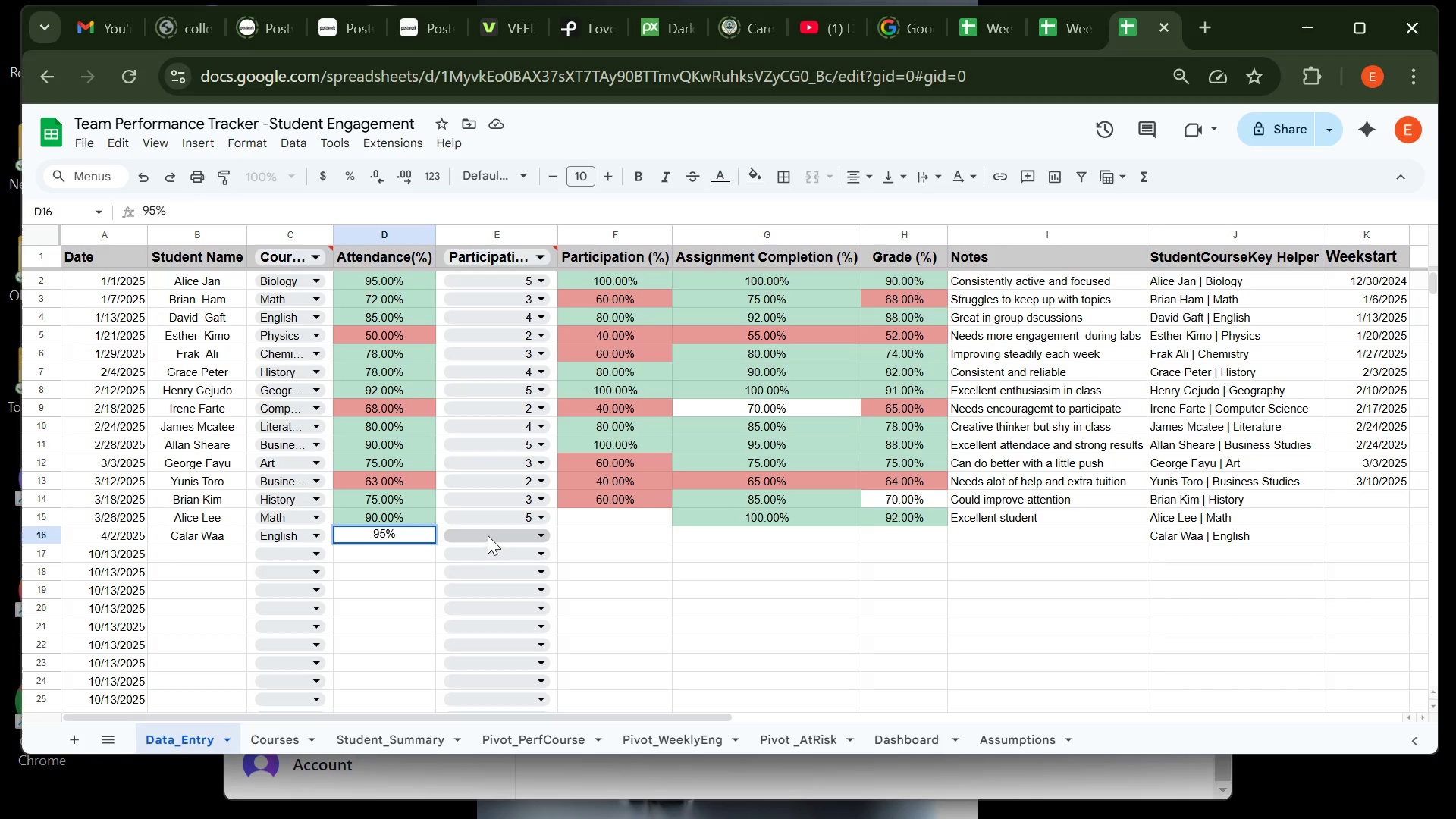 
left_click([488, 535])
 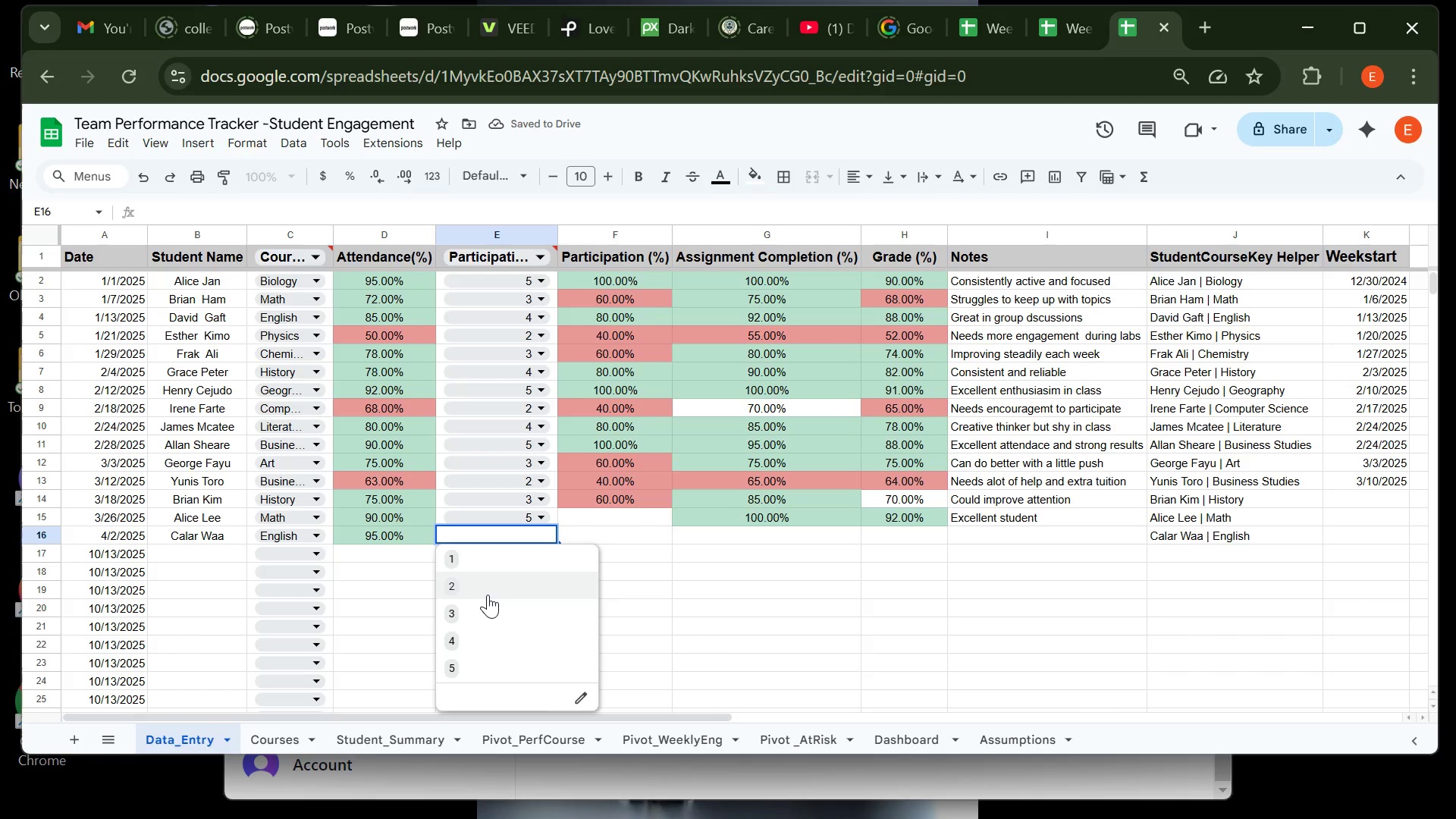 
wait(8.86)
 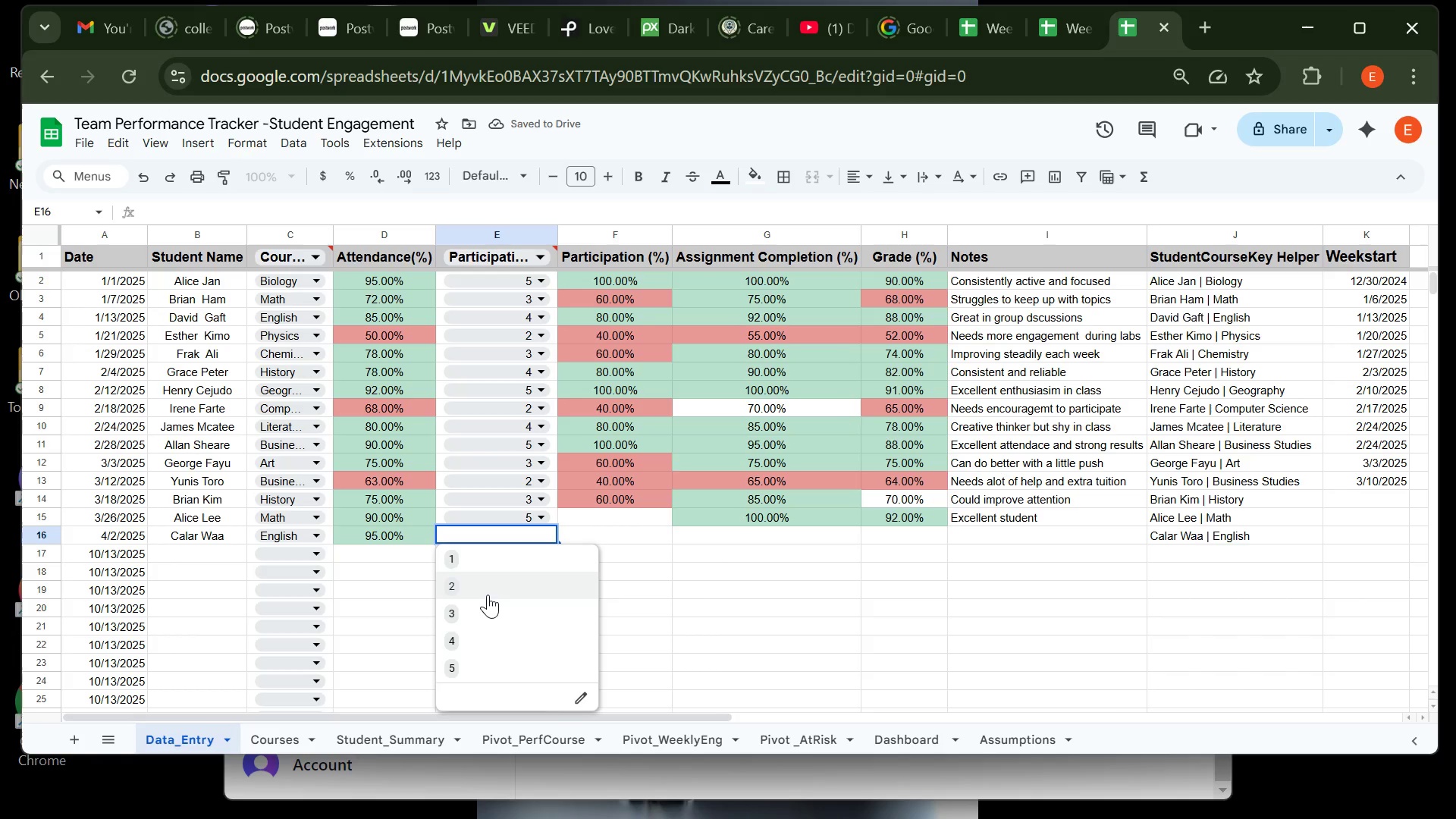 
left_click([491, 663])
 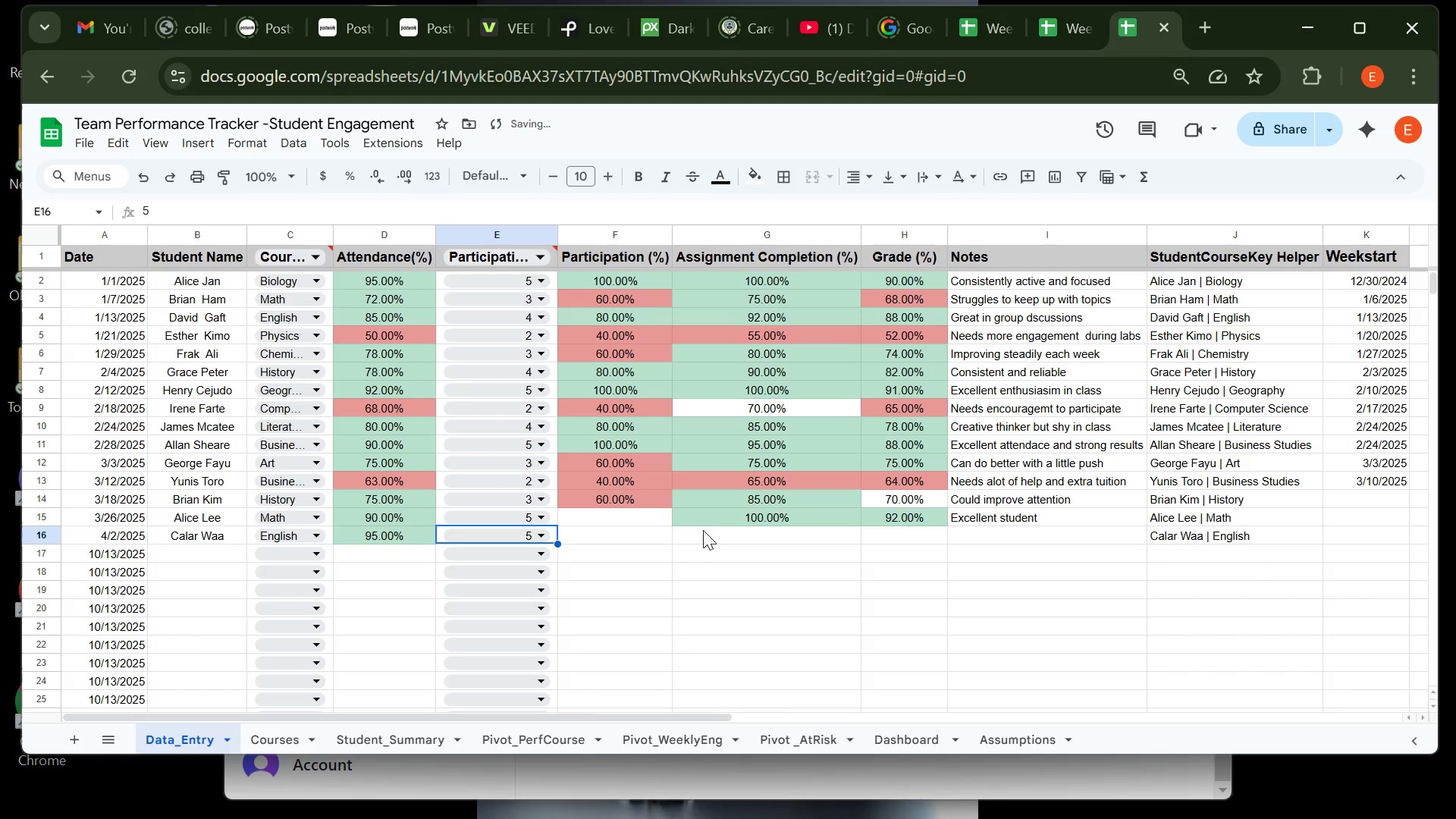 
left_click([703, 532])
 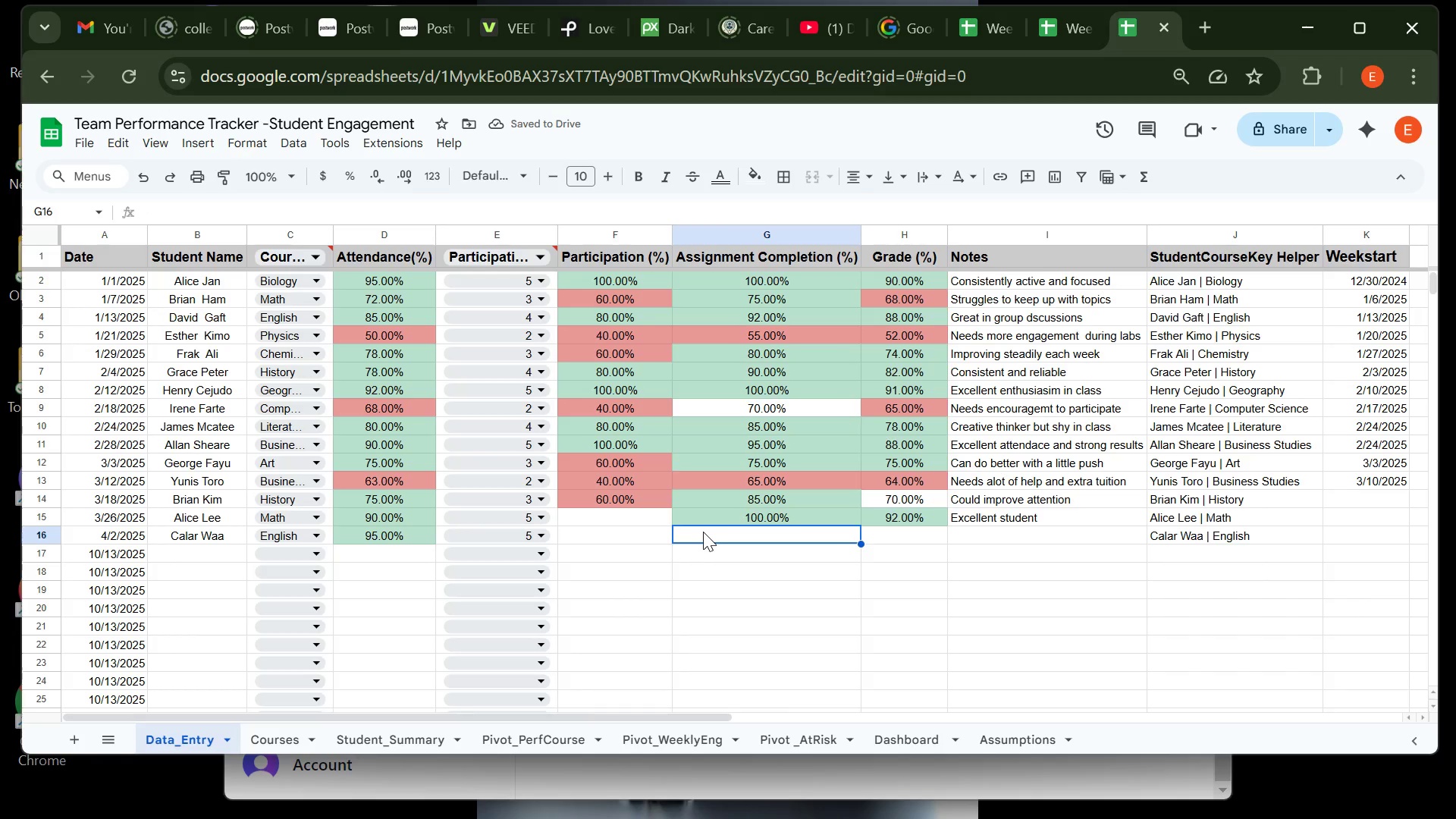 
type(98)
 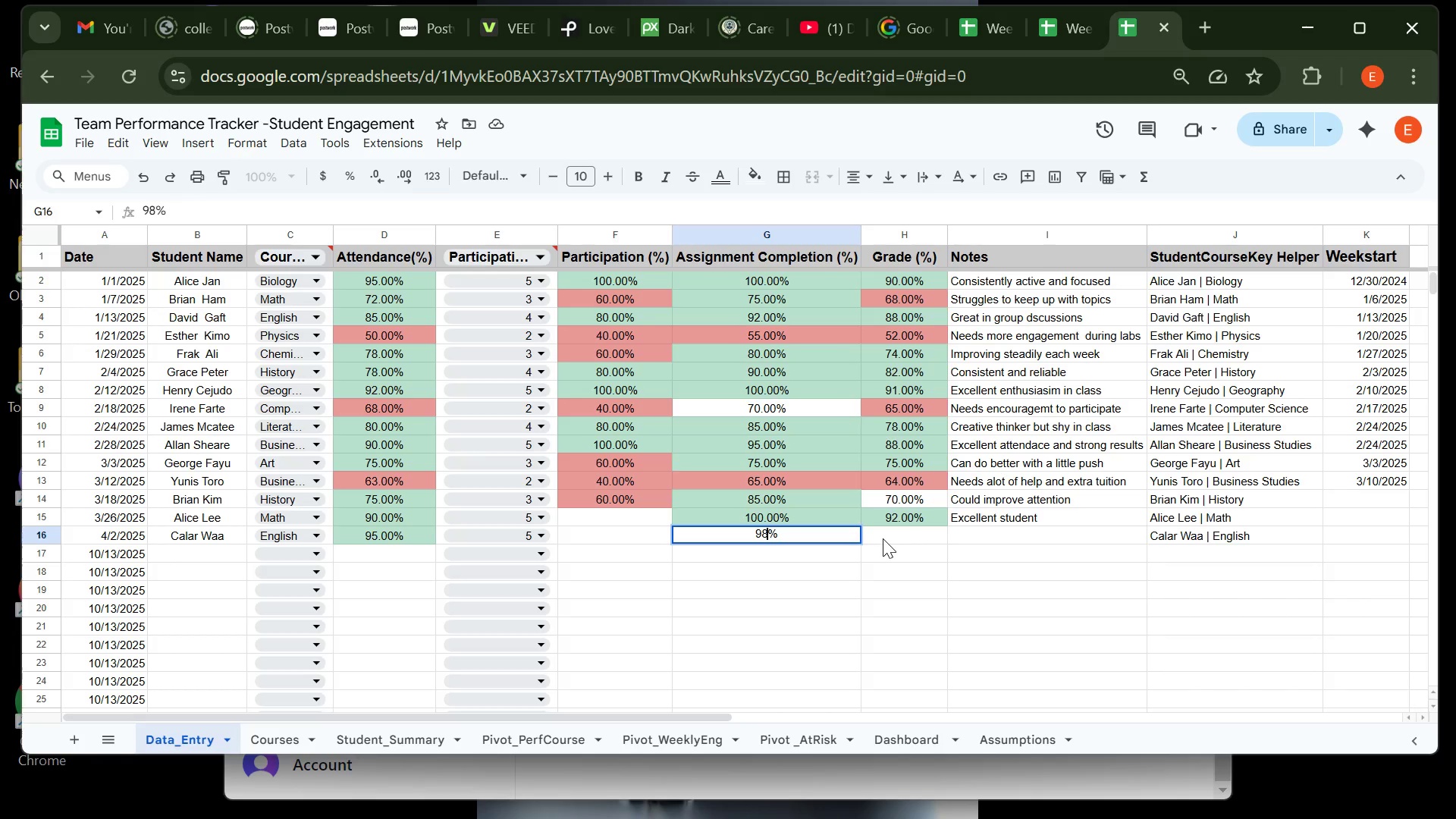 
left_click([883, 538])
 